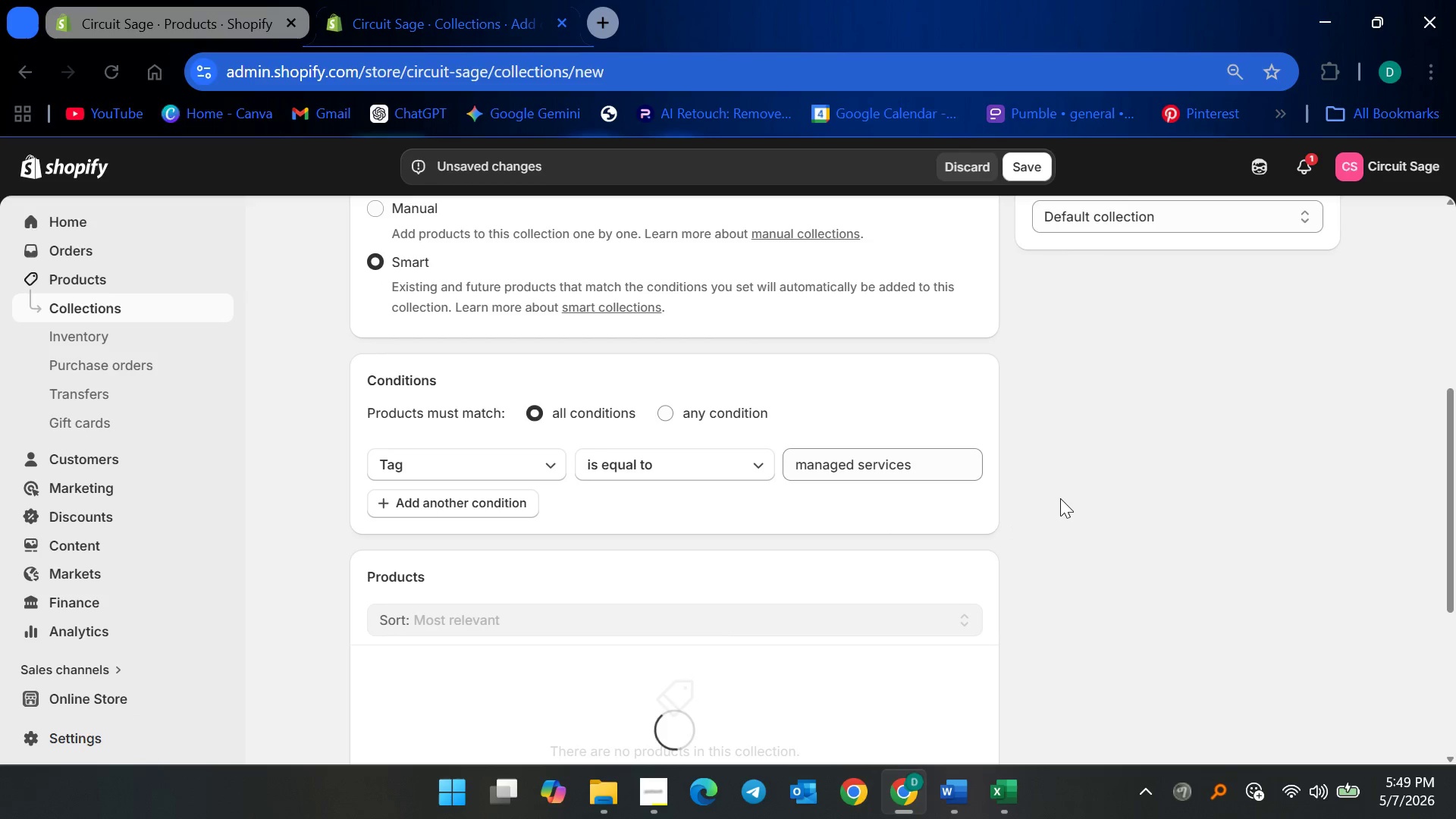 
left_click([1060, 498])
 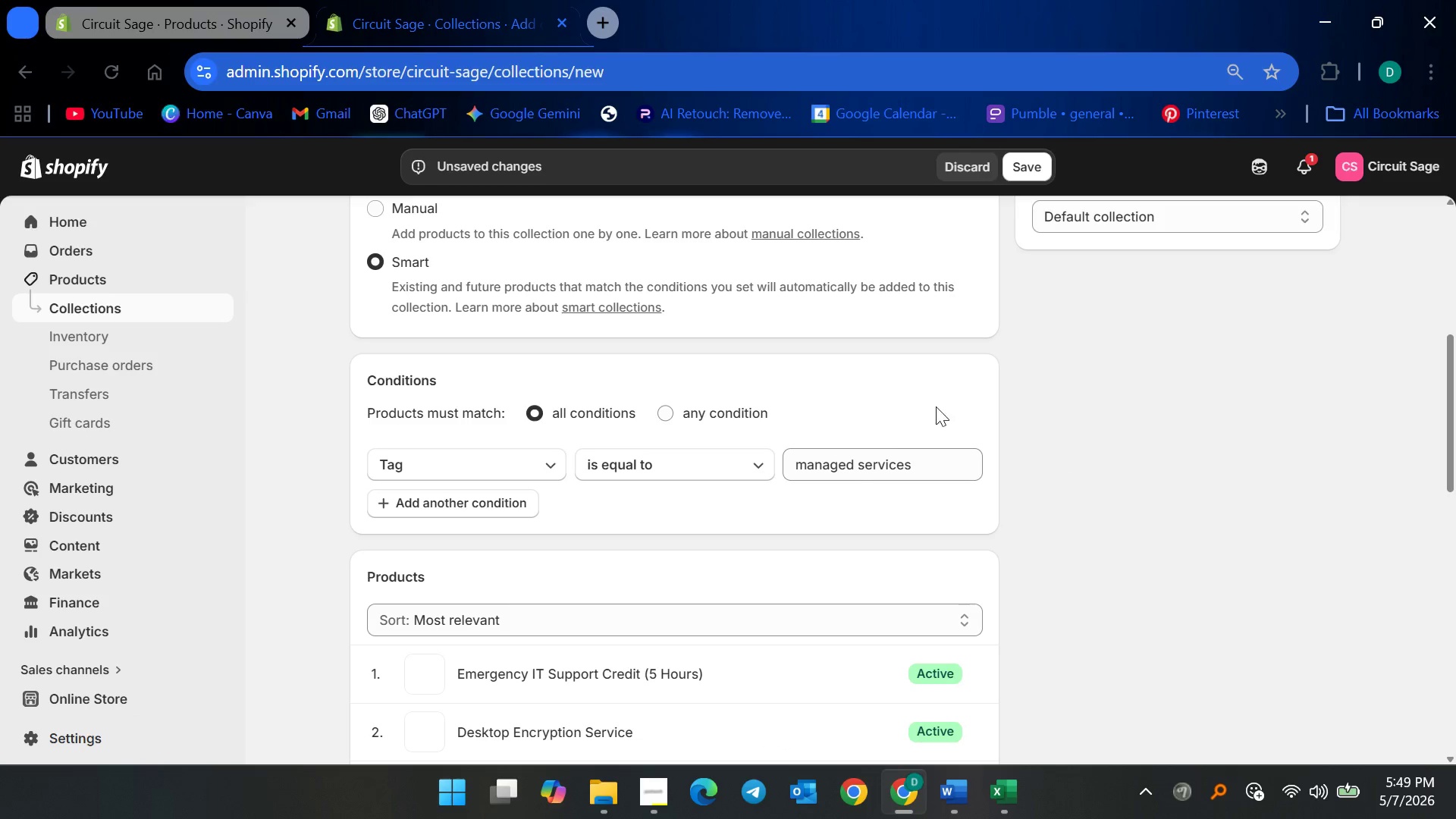 
scroll: coordinate [750, 533], scroll_direction: down, amount: 11.0
 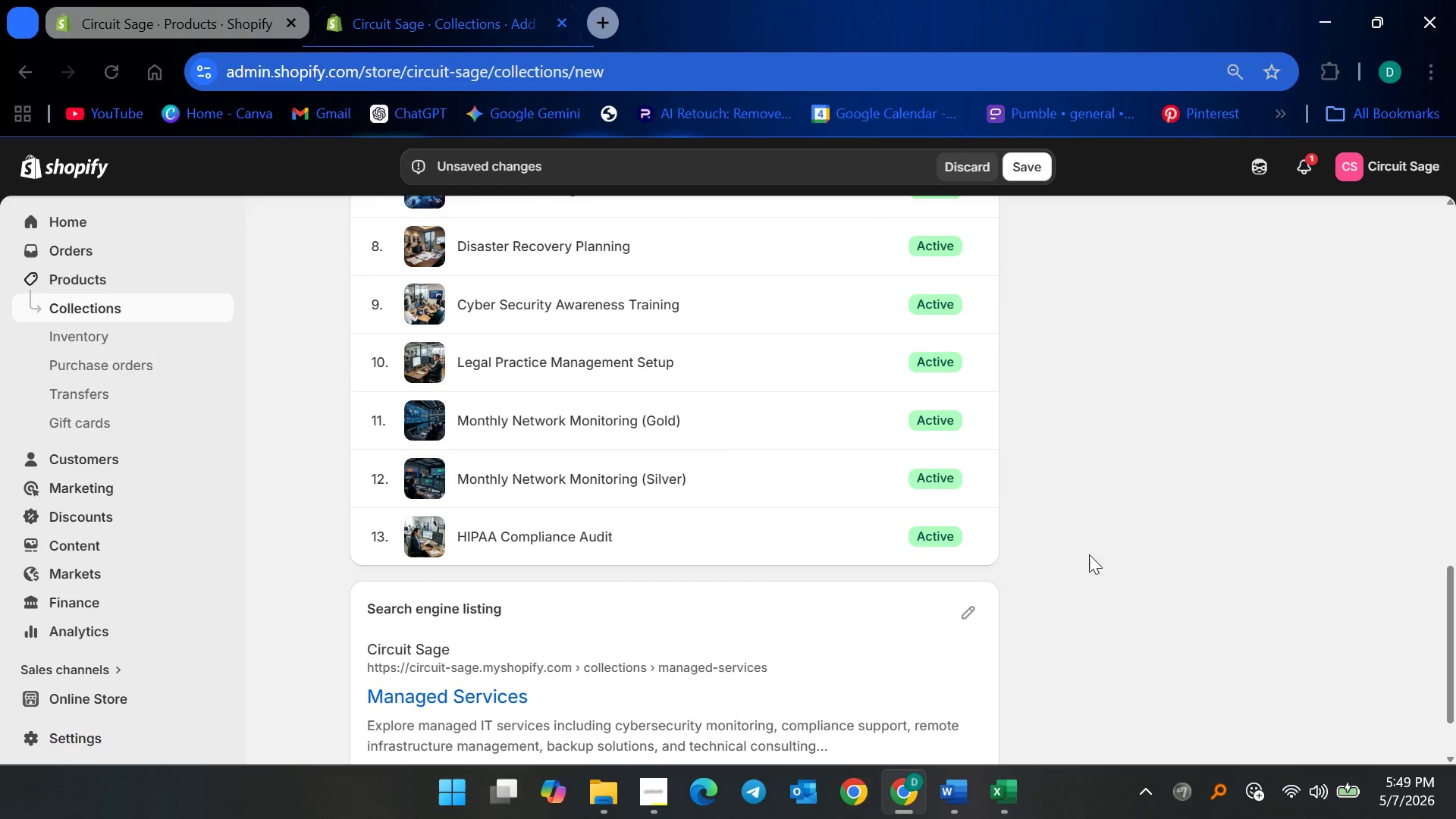 
scroll: coordinate [1095, 554], scroll_direction: up, amount: 3.0
 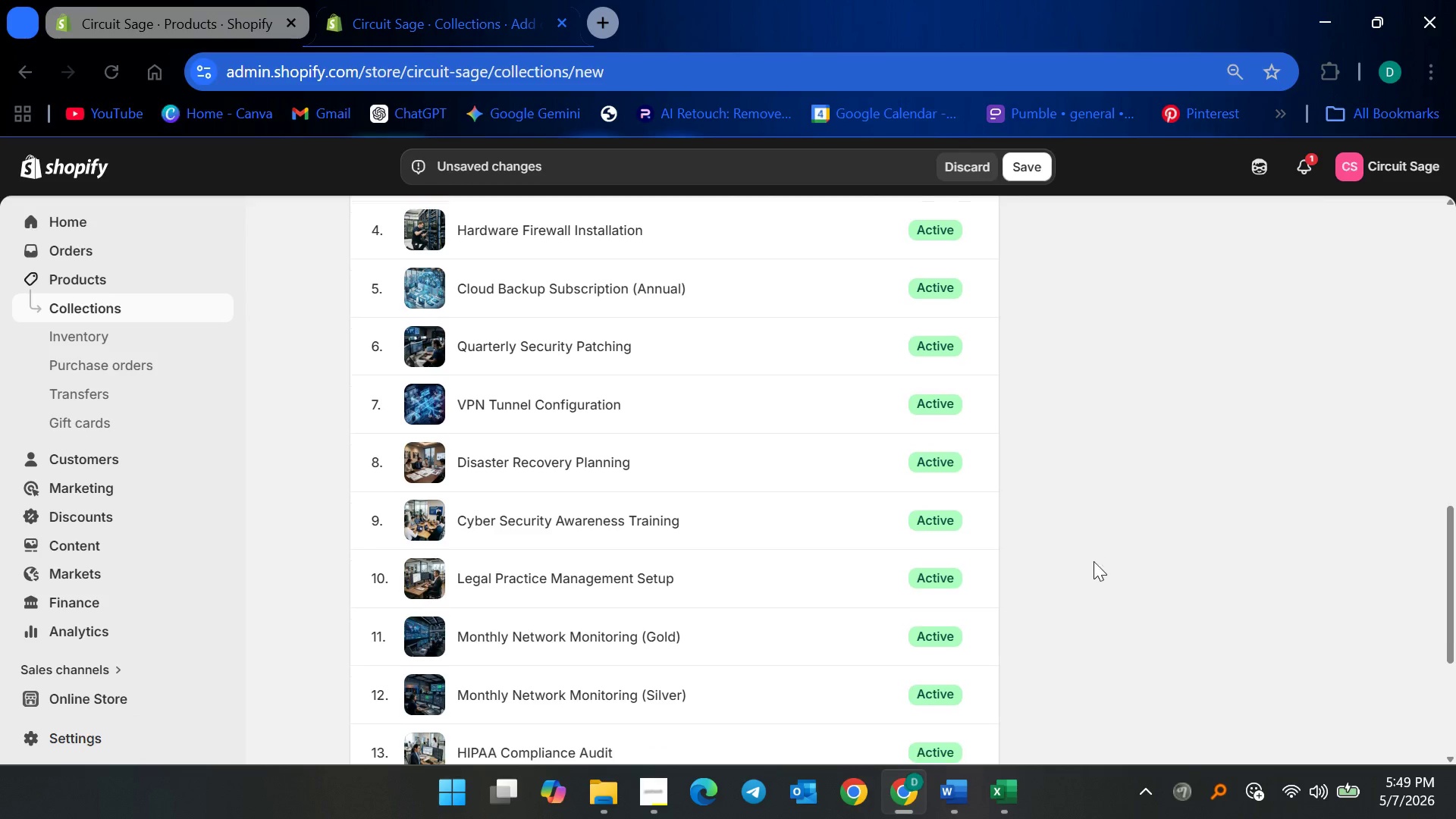 
scroll: coordinate [1096, 556], scroll_direction: down, amount: 4.0
 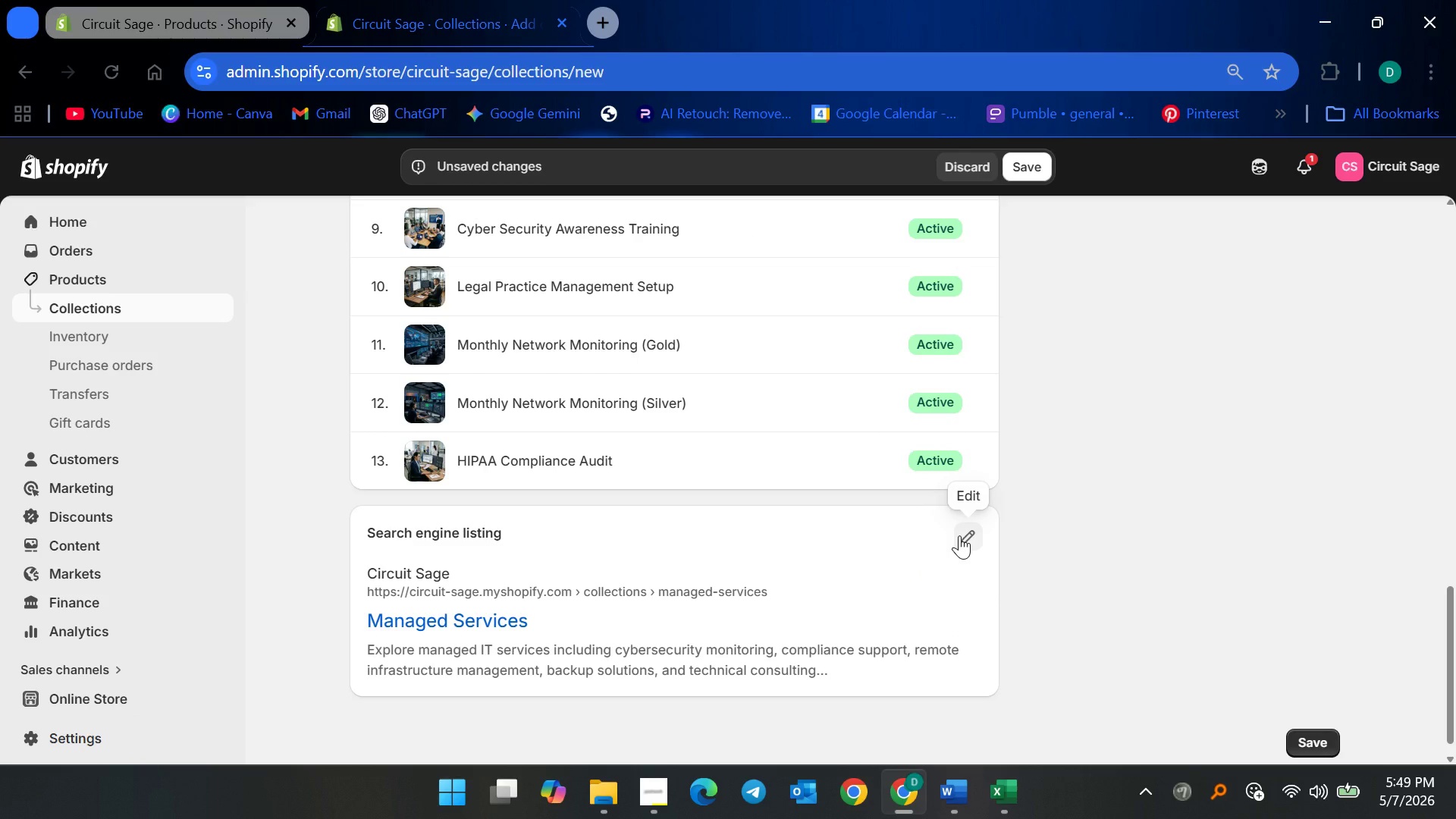 
left_click([959, 535])
 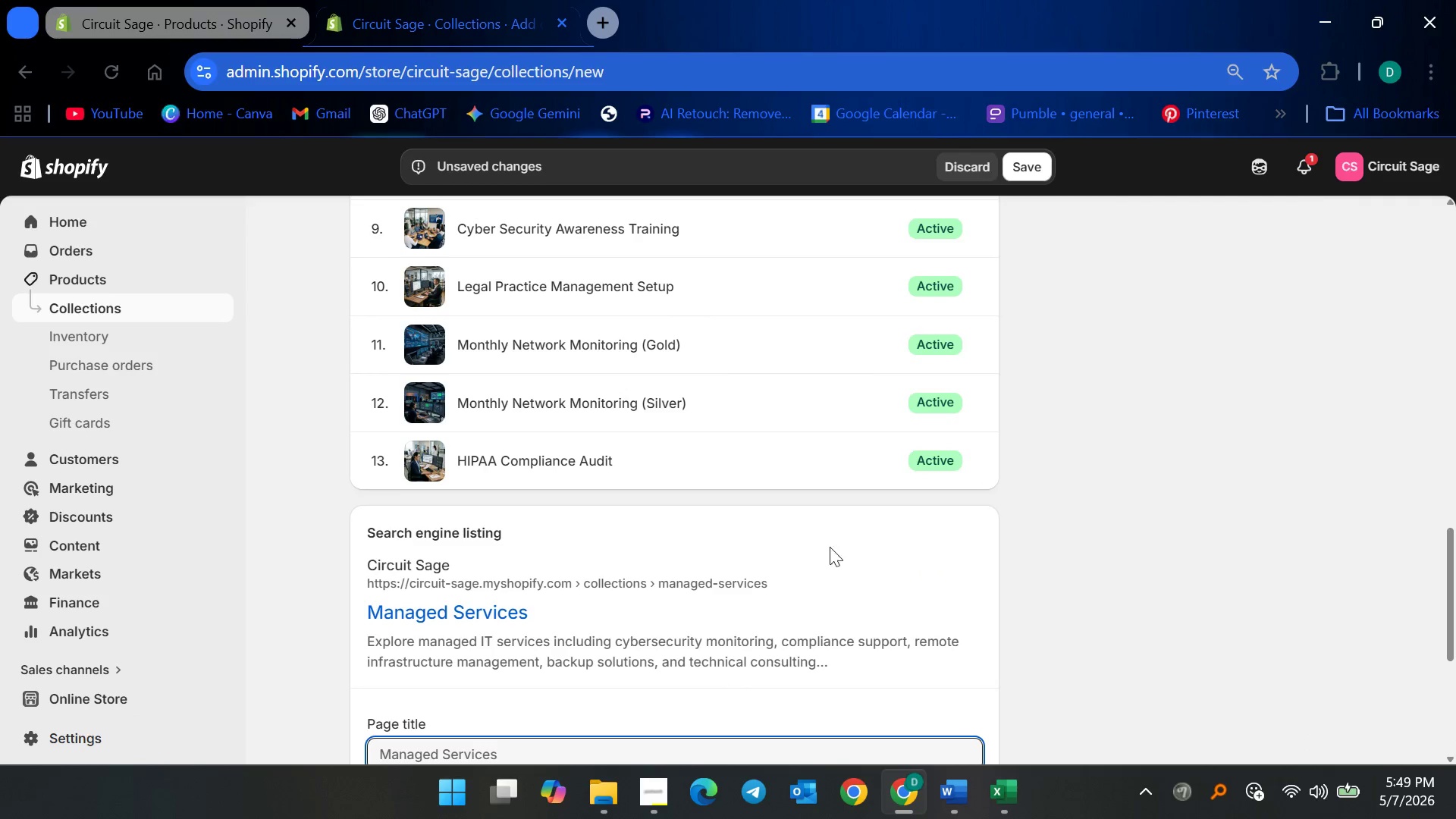 
scroll: coordinate [771, 582], scroll_direction: down, amount: 4.0
 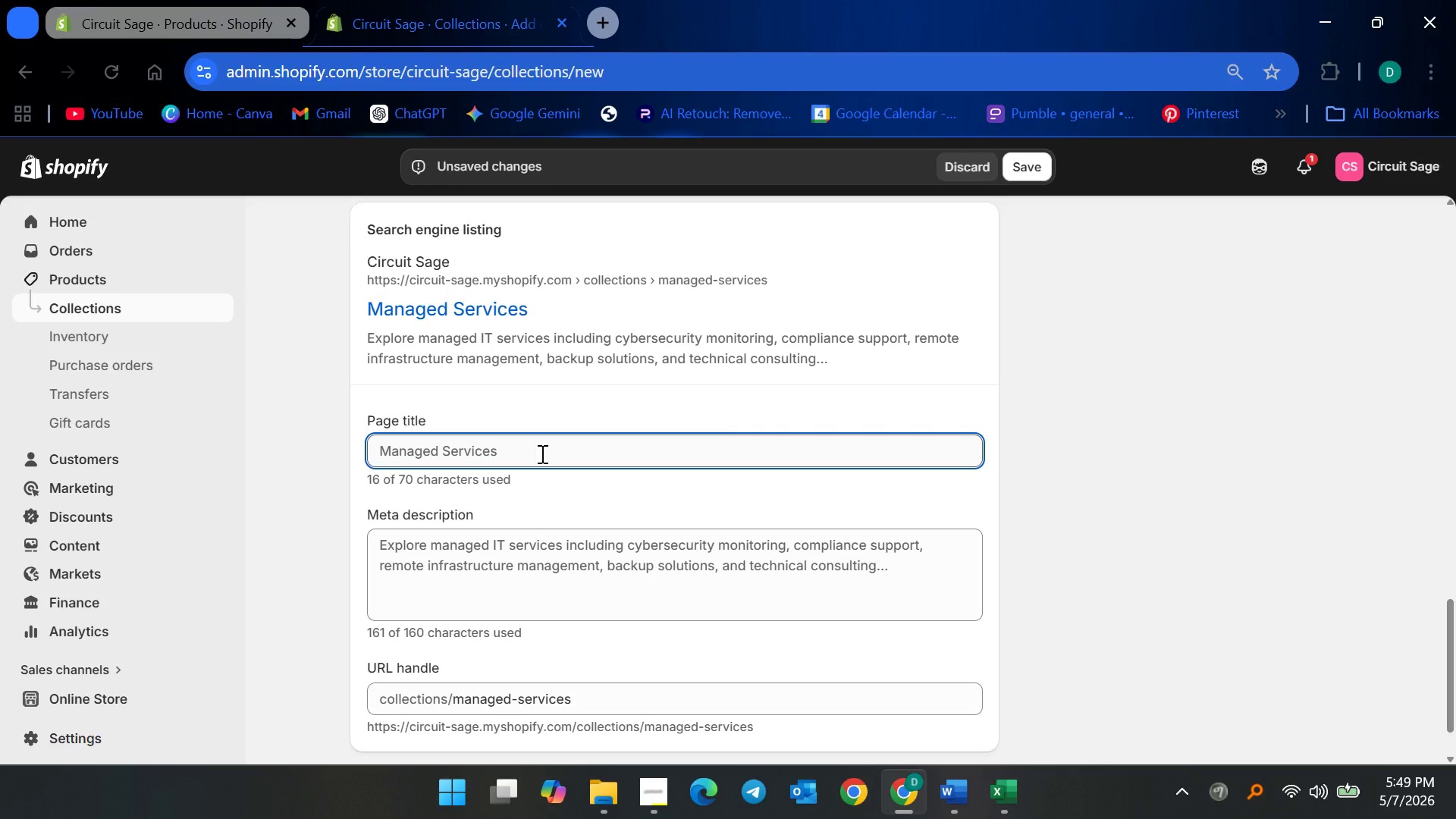 
wait(7.02)
 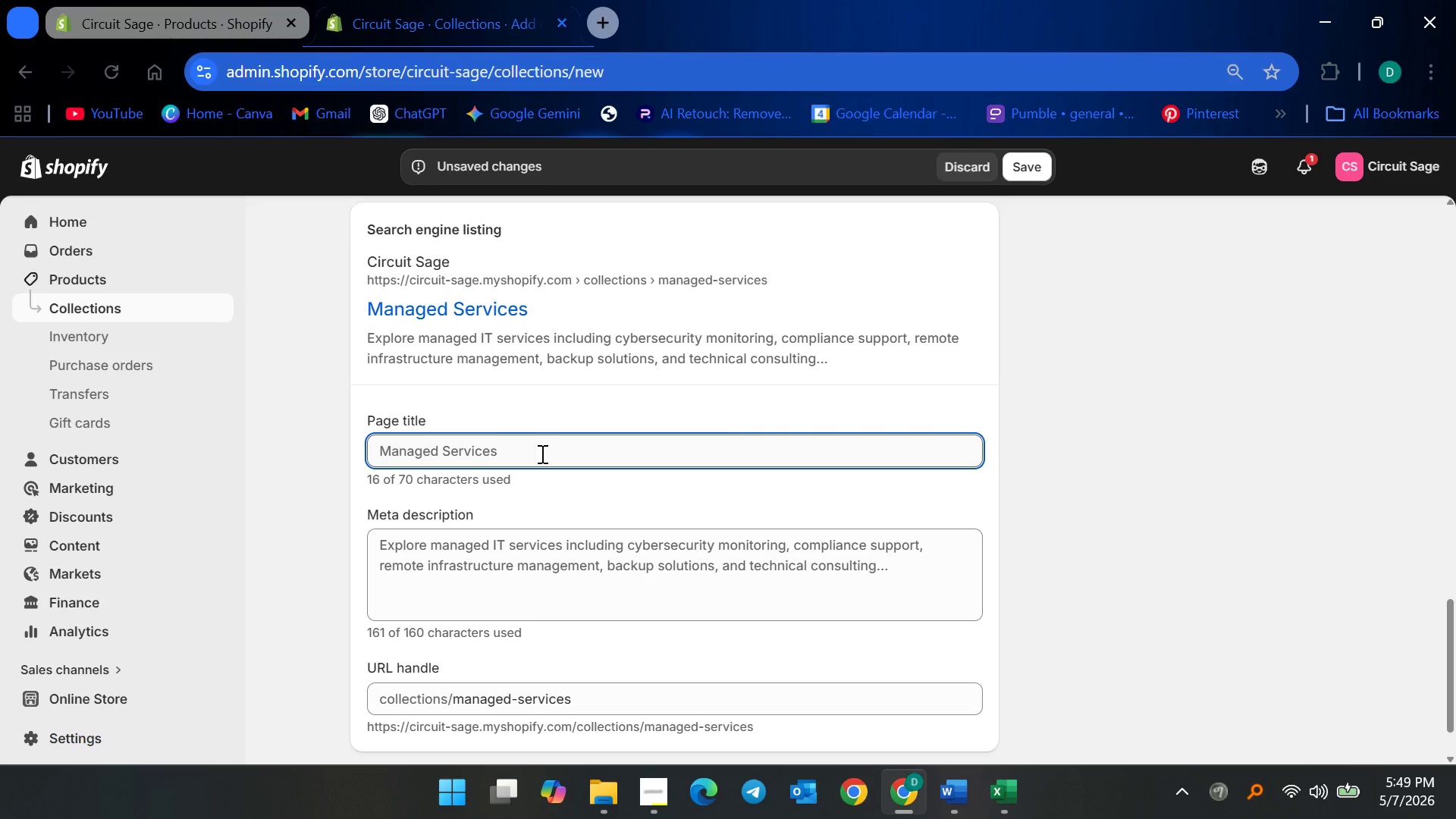 
left_click([444, 460])
 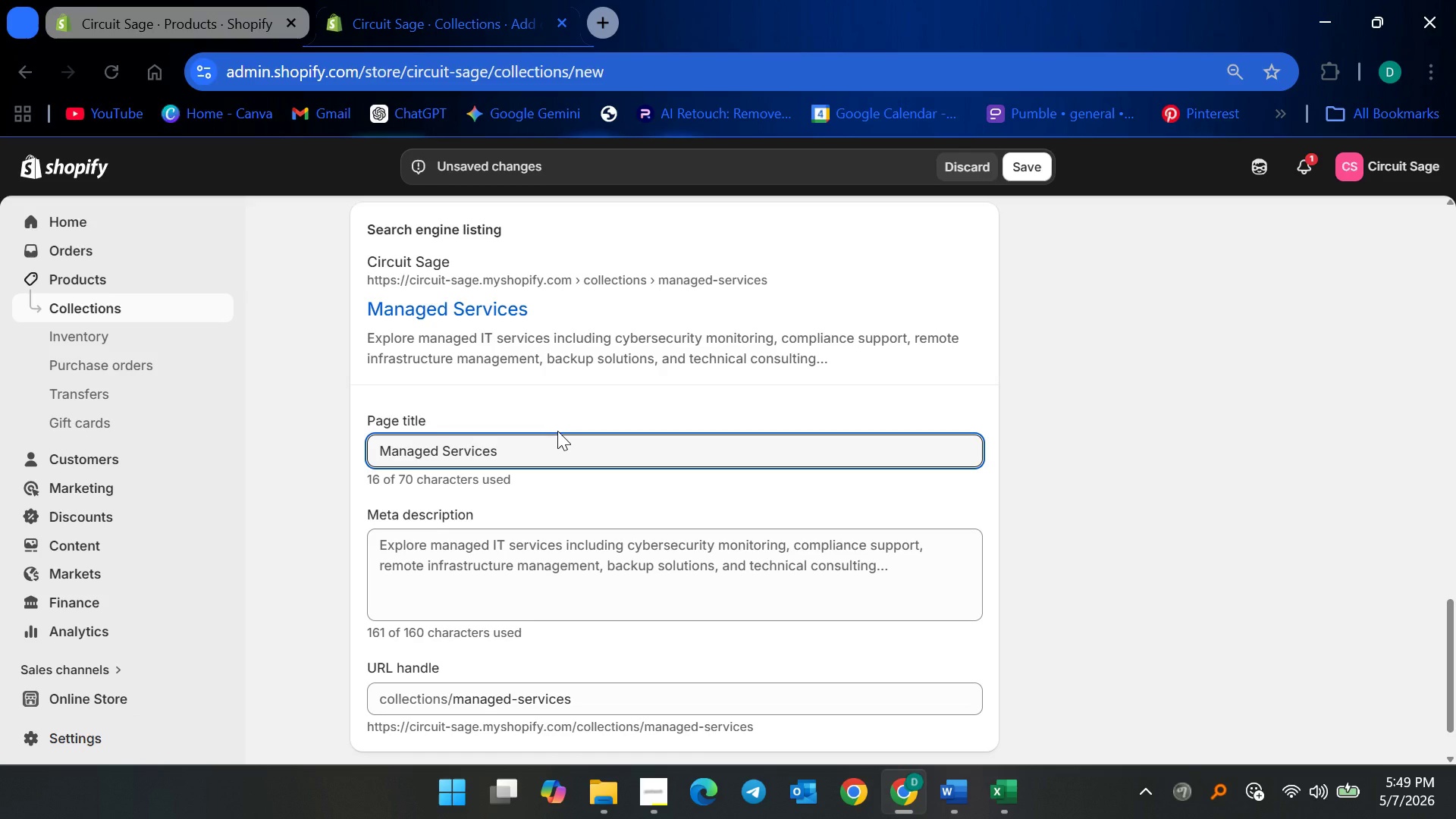 
type(IT )
 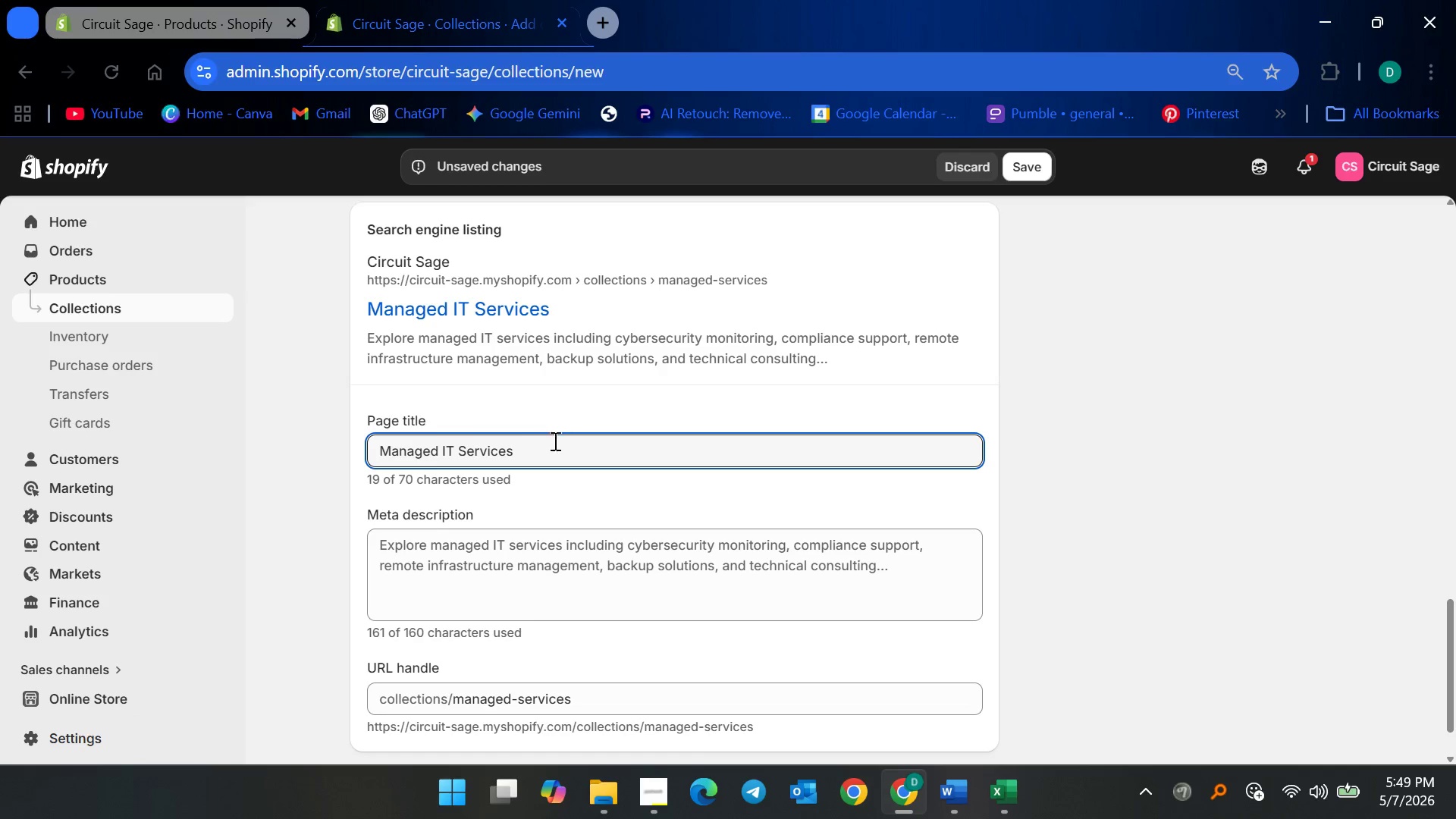 
left_click([549, 452])
 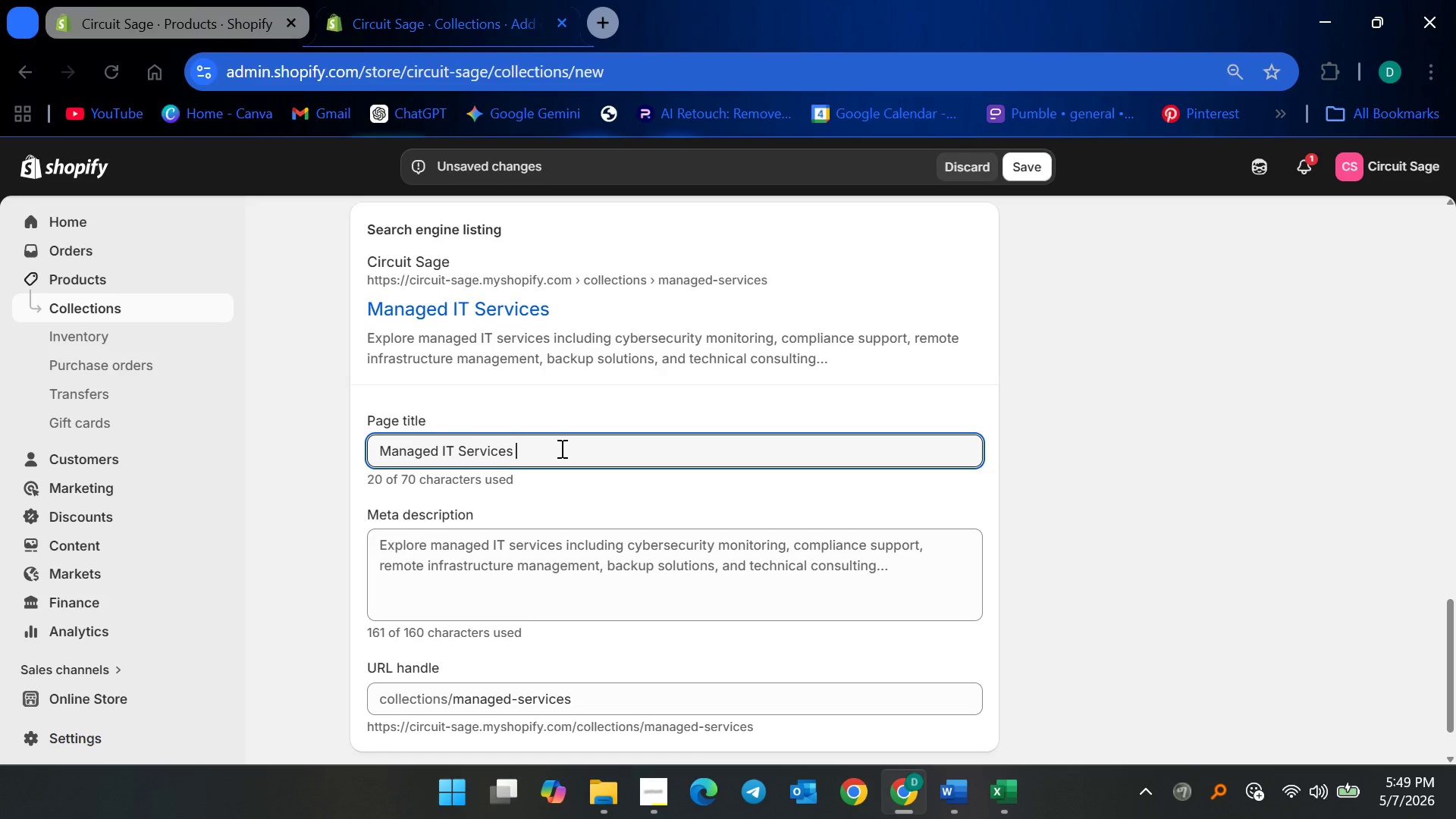 
type( | Circuit Sage)
 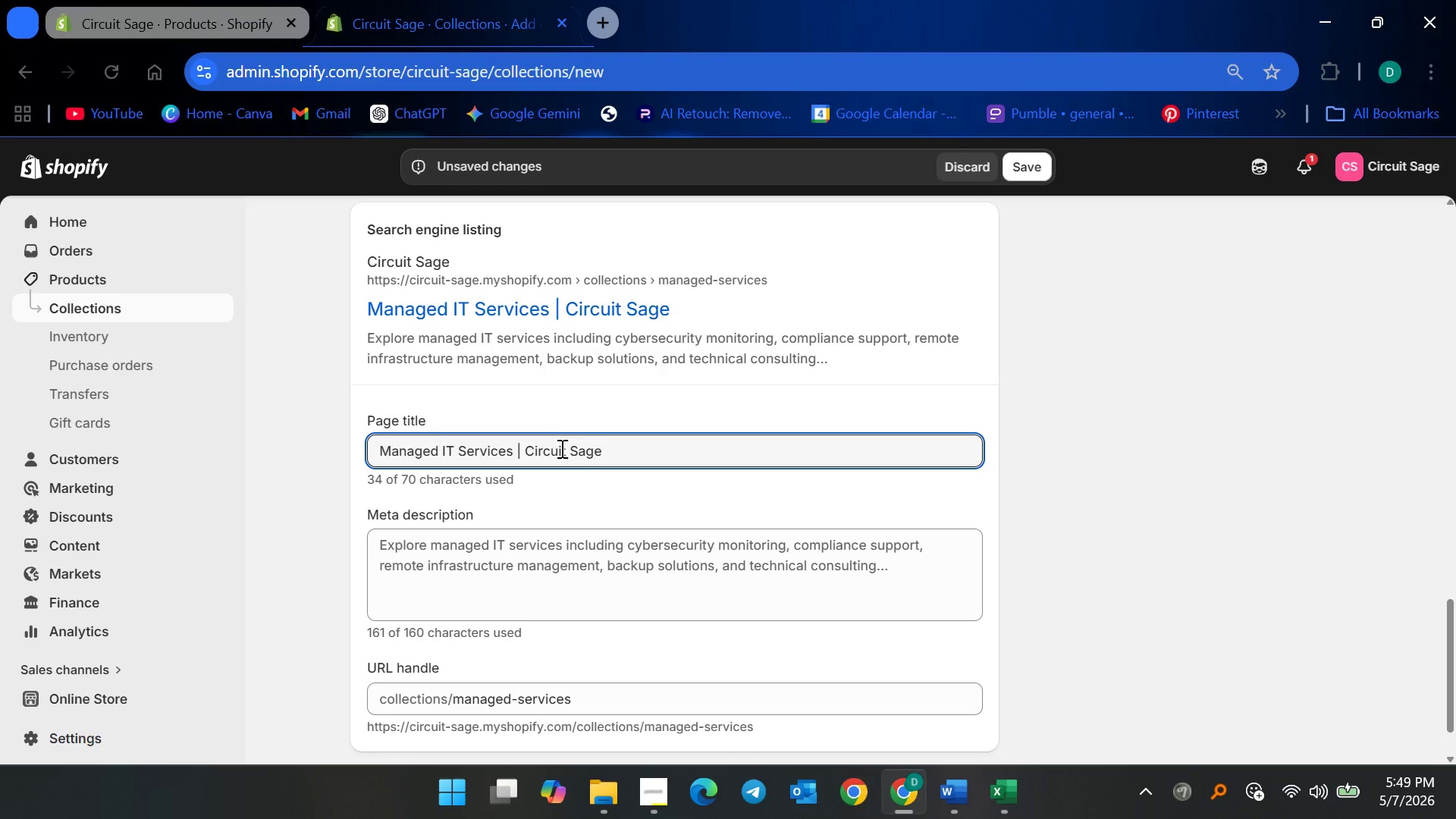 
left_click_drag(start_coordinate=[431, 543], to_coordinate=[359, 536])
 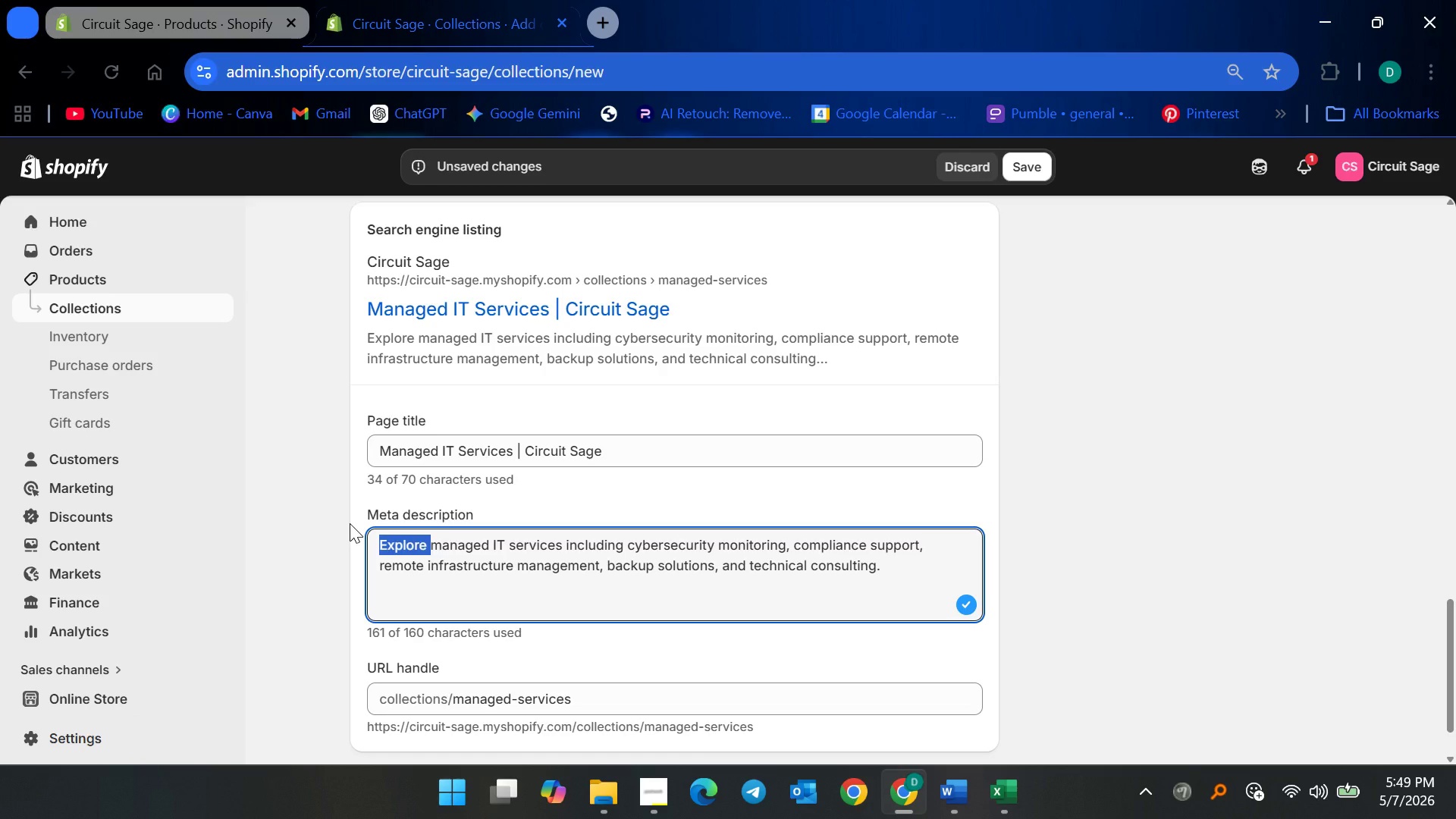 
type(Browse )
 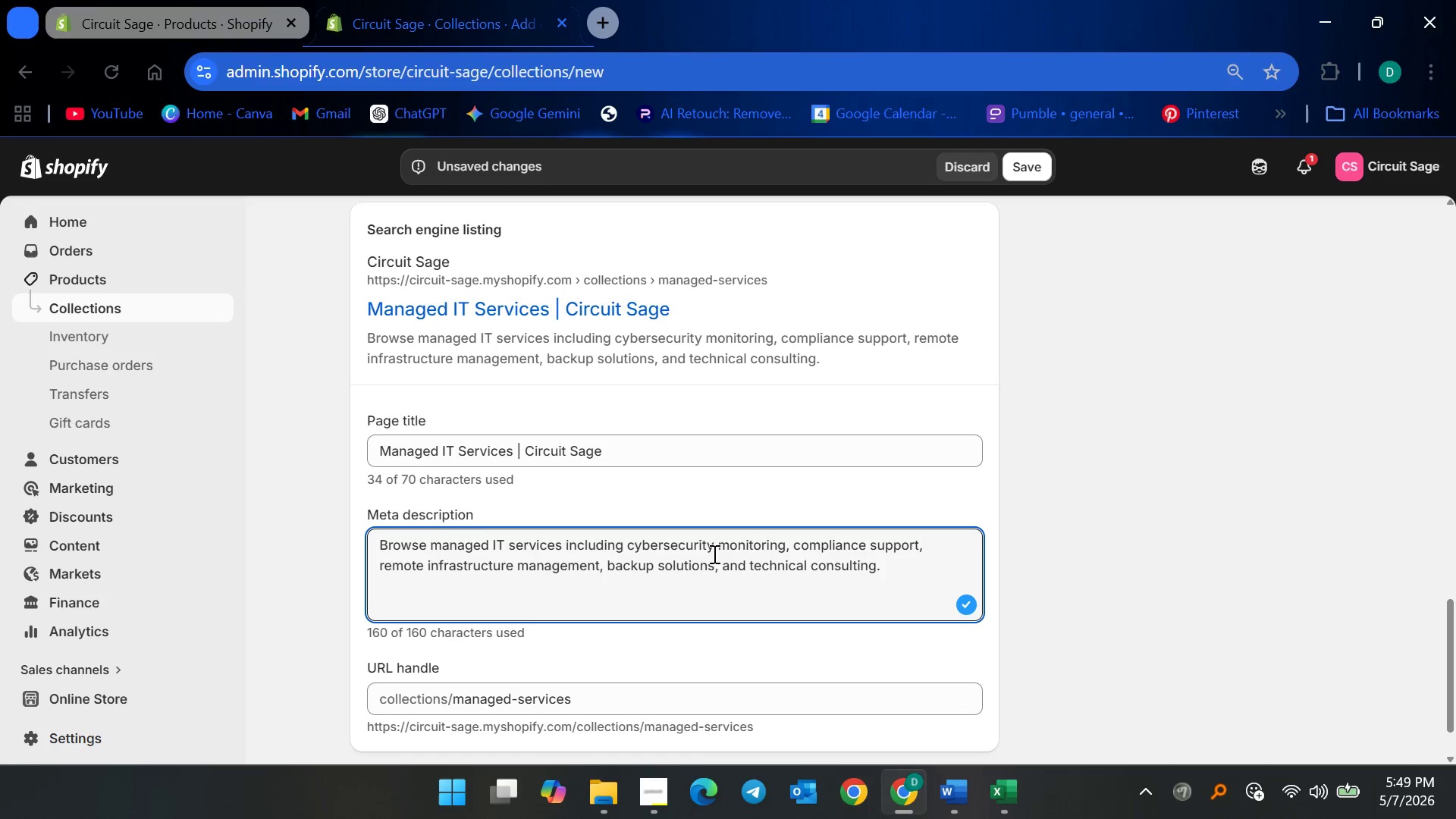 
wait(9.0)
 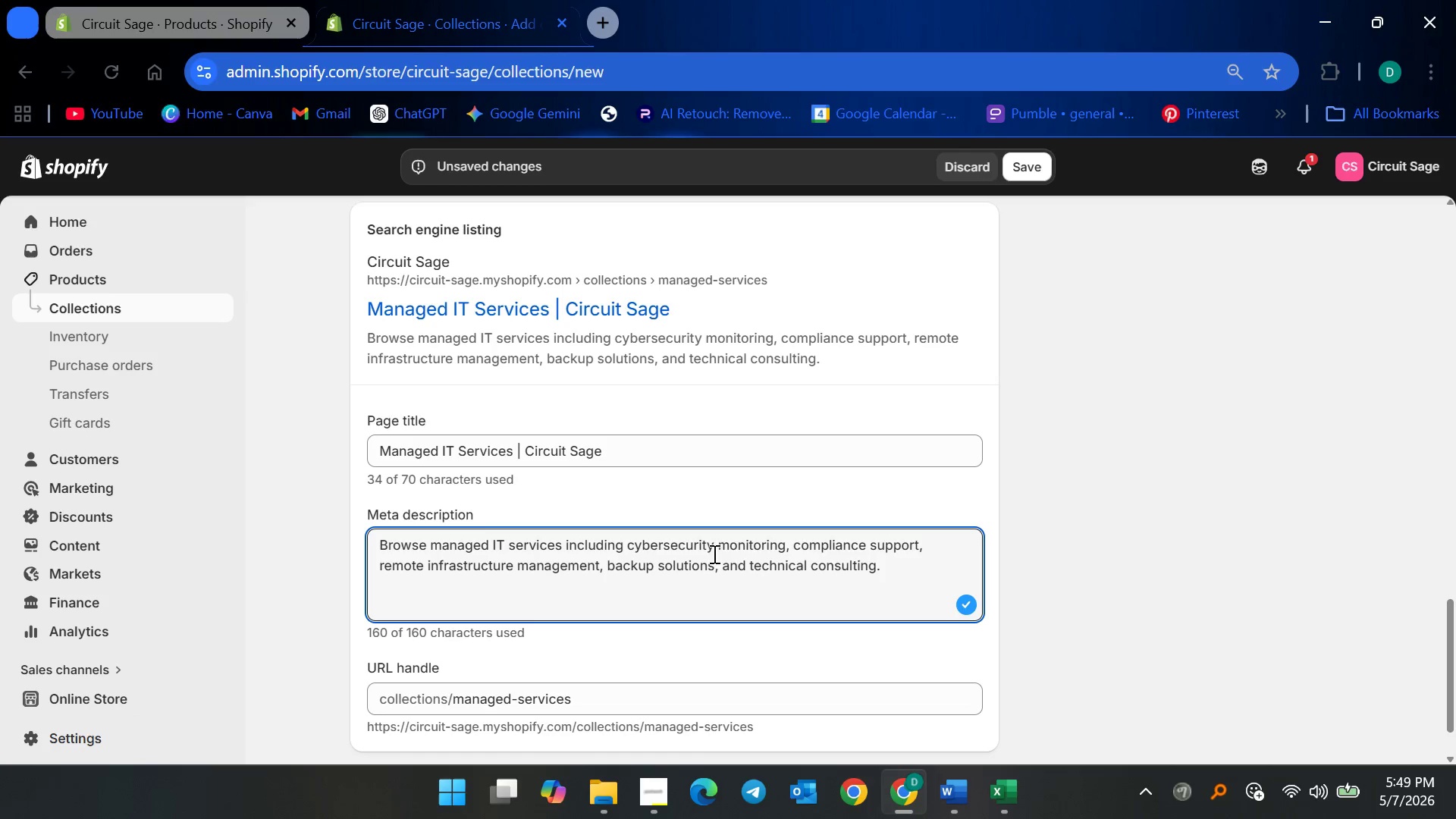 
left_click_drag(start_coordinate=[919, 543], to_coordinate=[863, 550])
 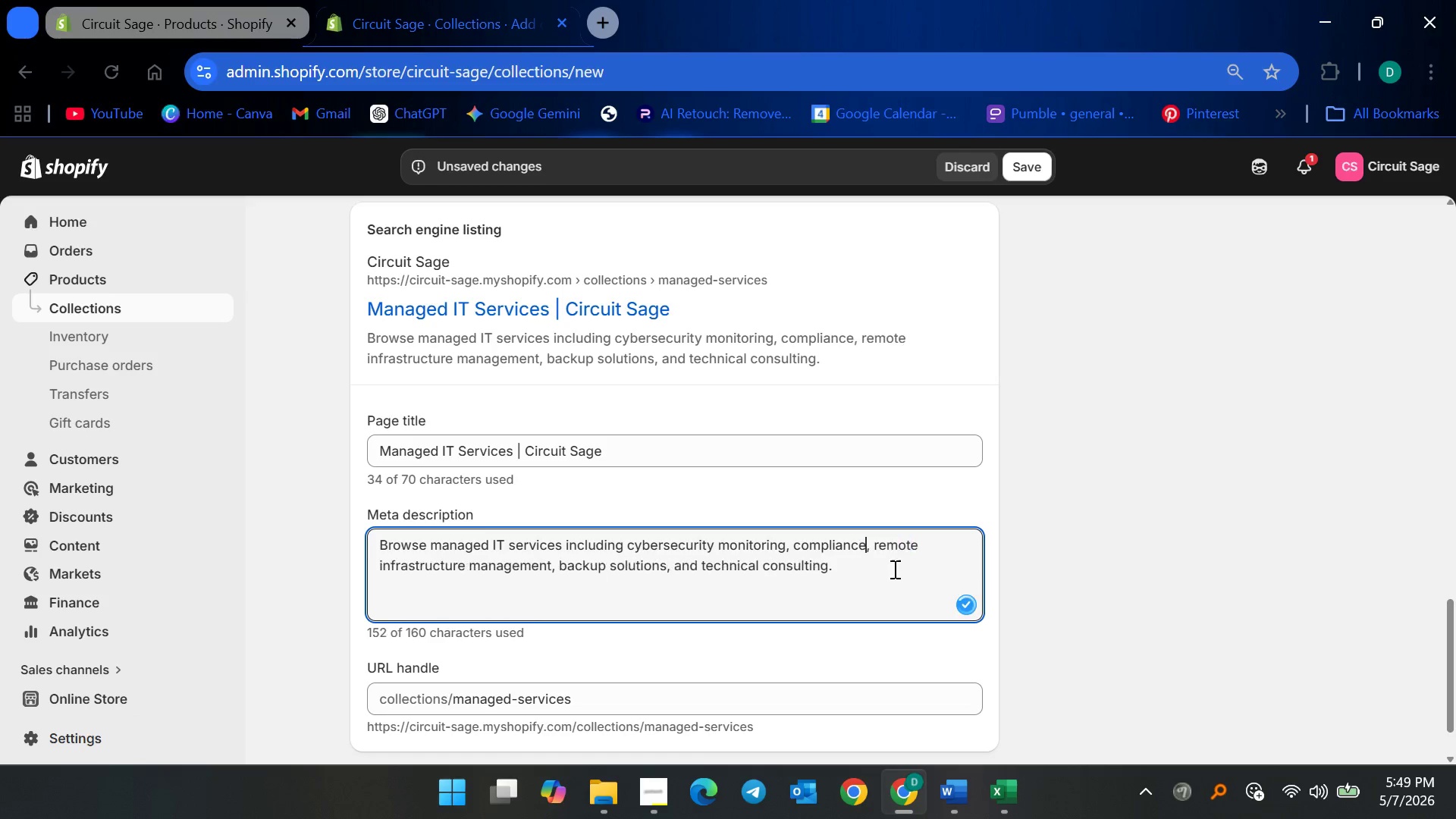 
key(Backspace)
 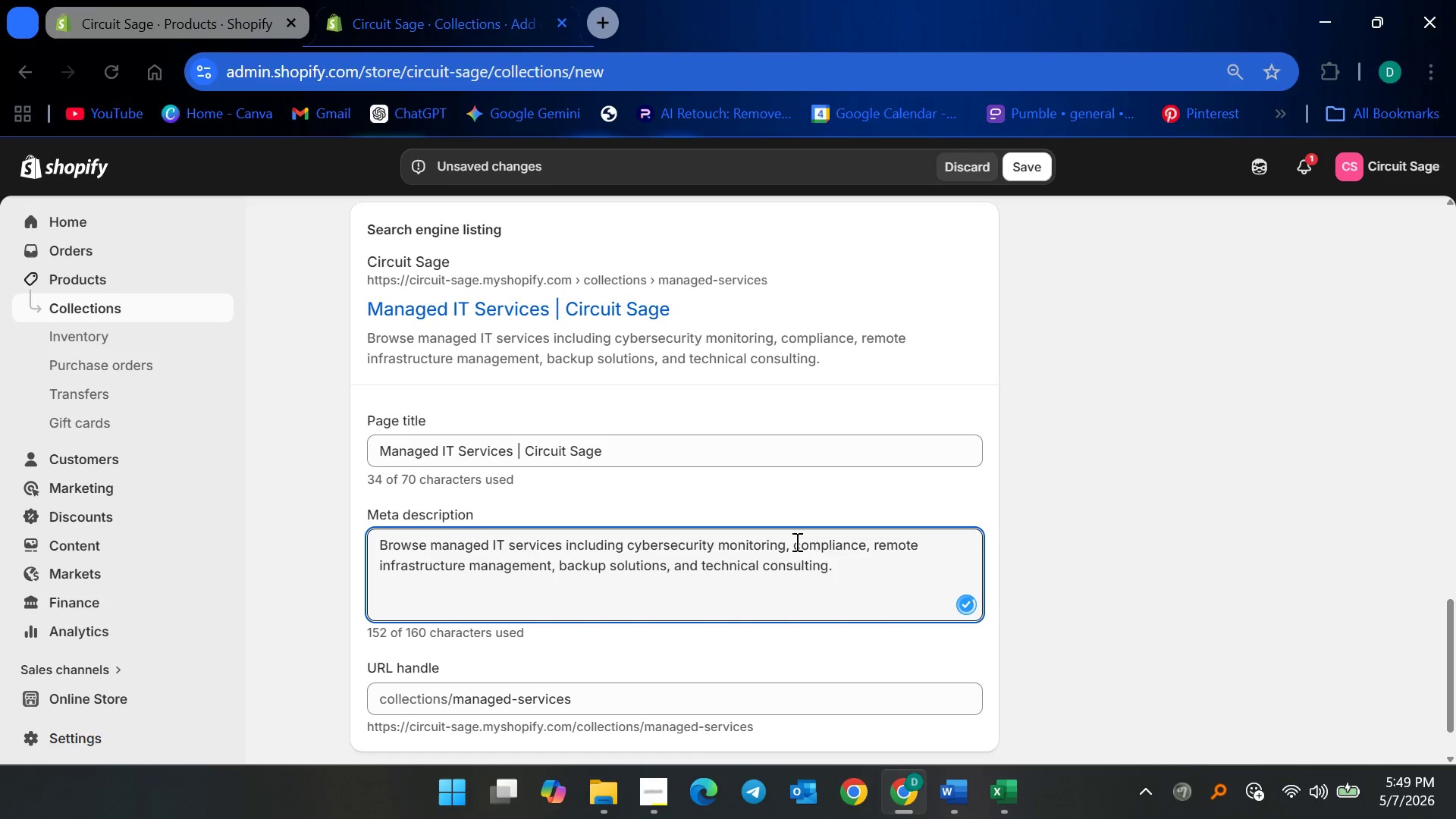 
left_click_drag(start_coordinate=[795, 541], to_coordinate=[800, 541])
 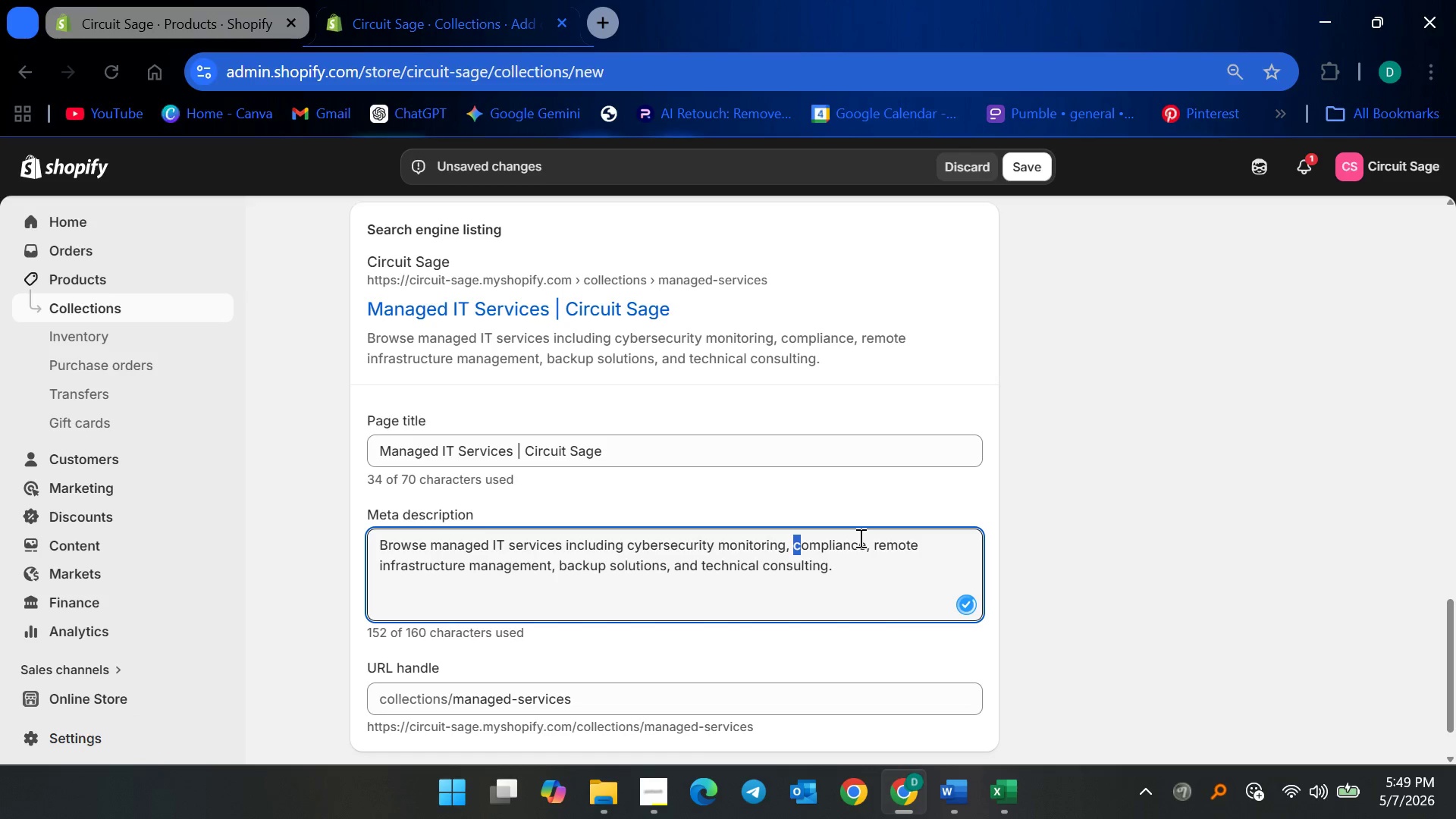 
key(ArrowLeft)
 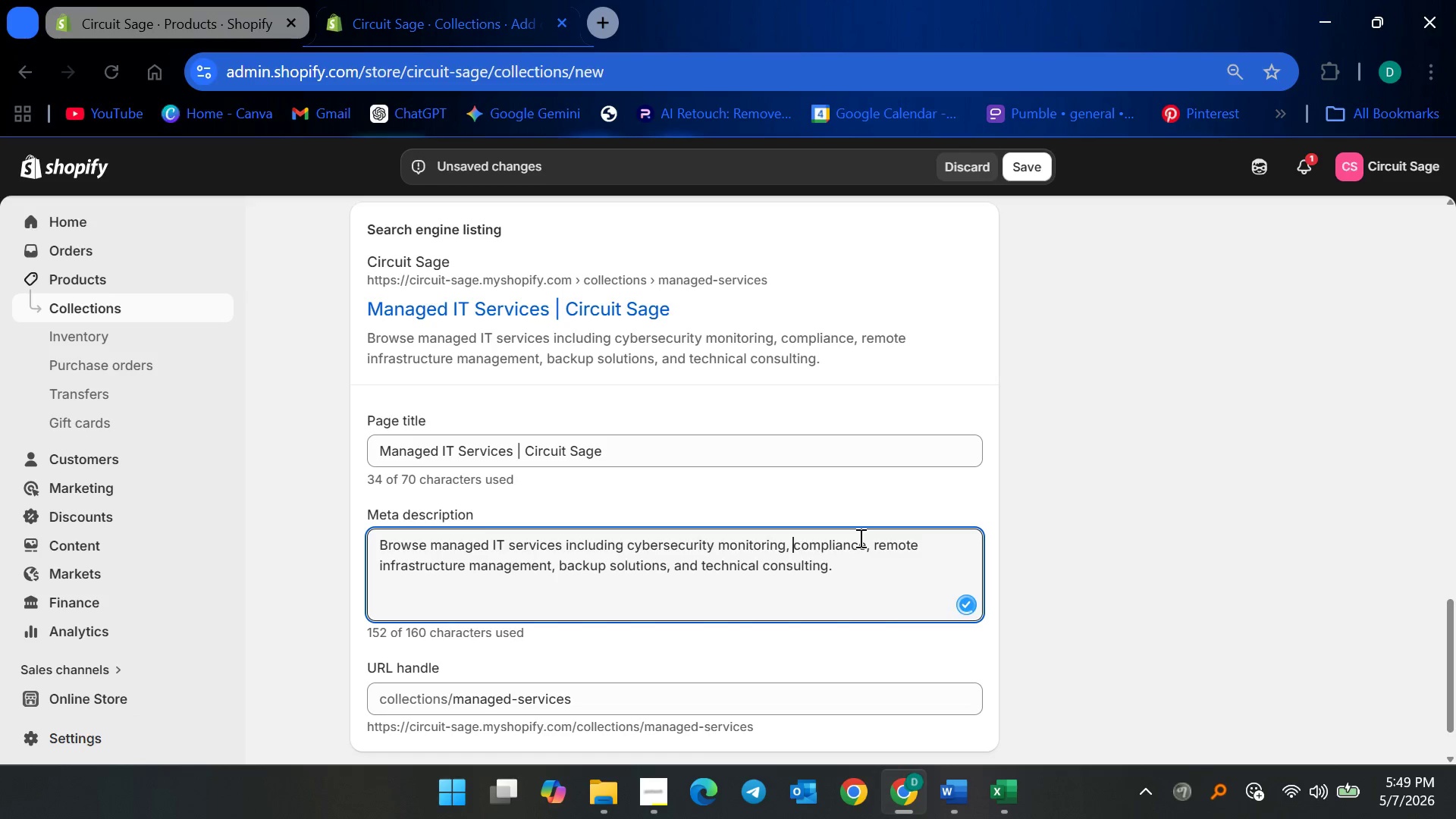 
type(backup, )
 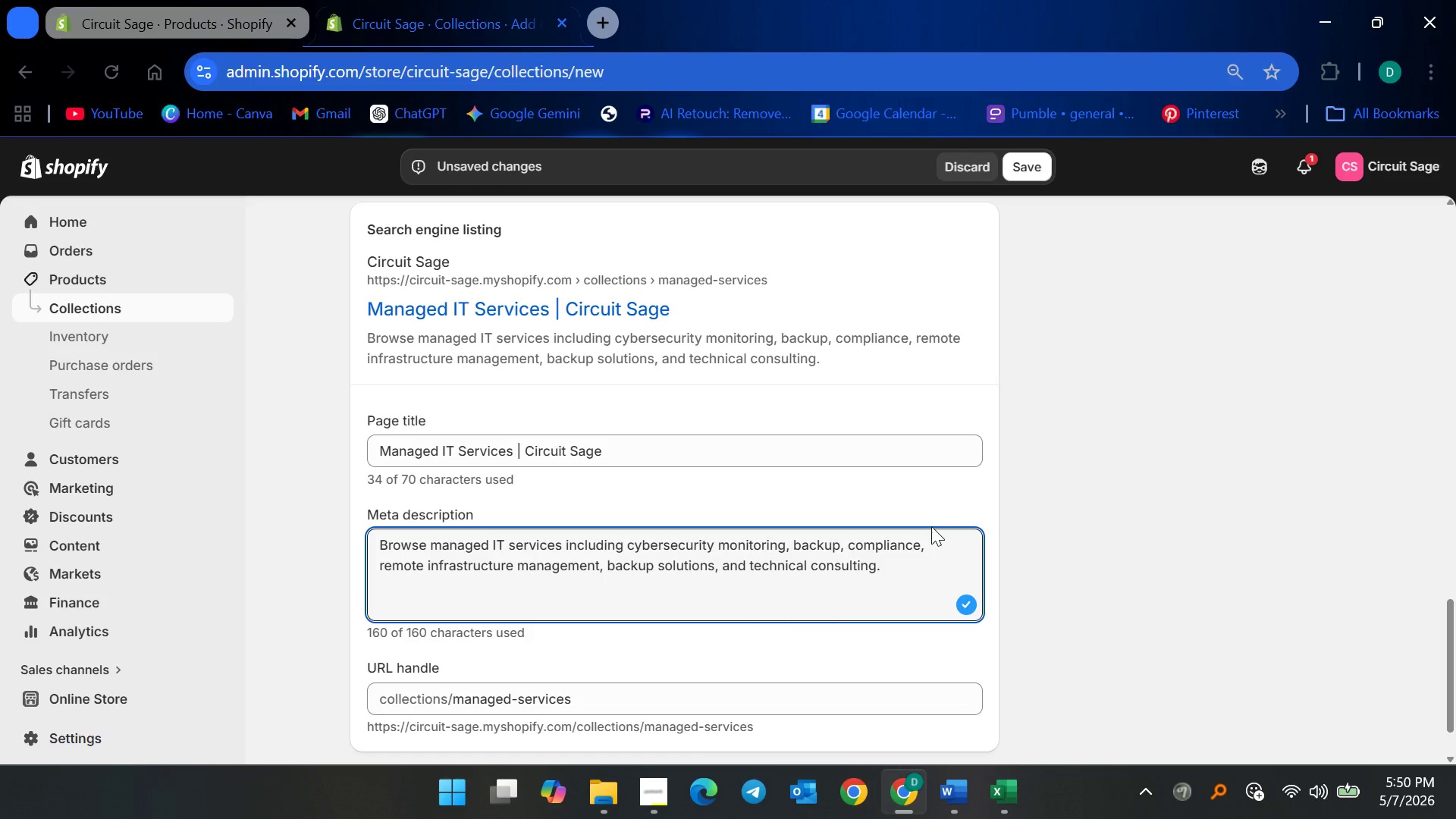 
wait(6.25)
 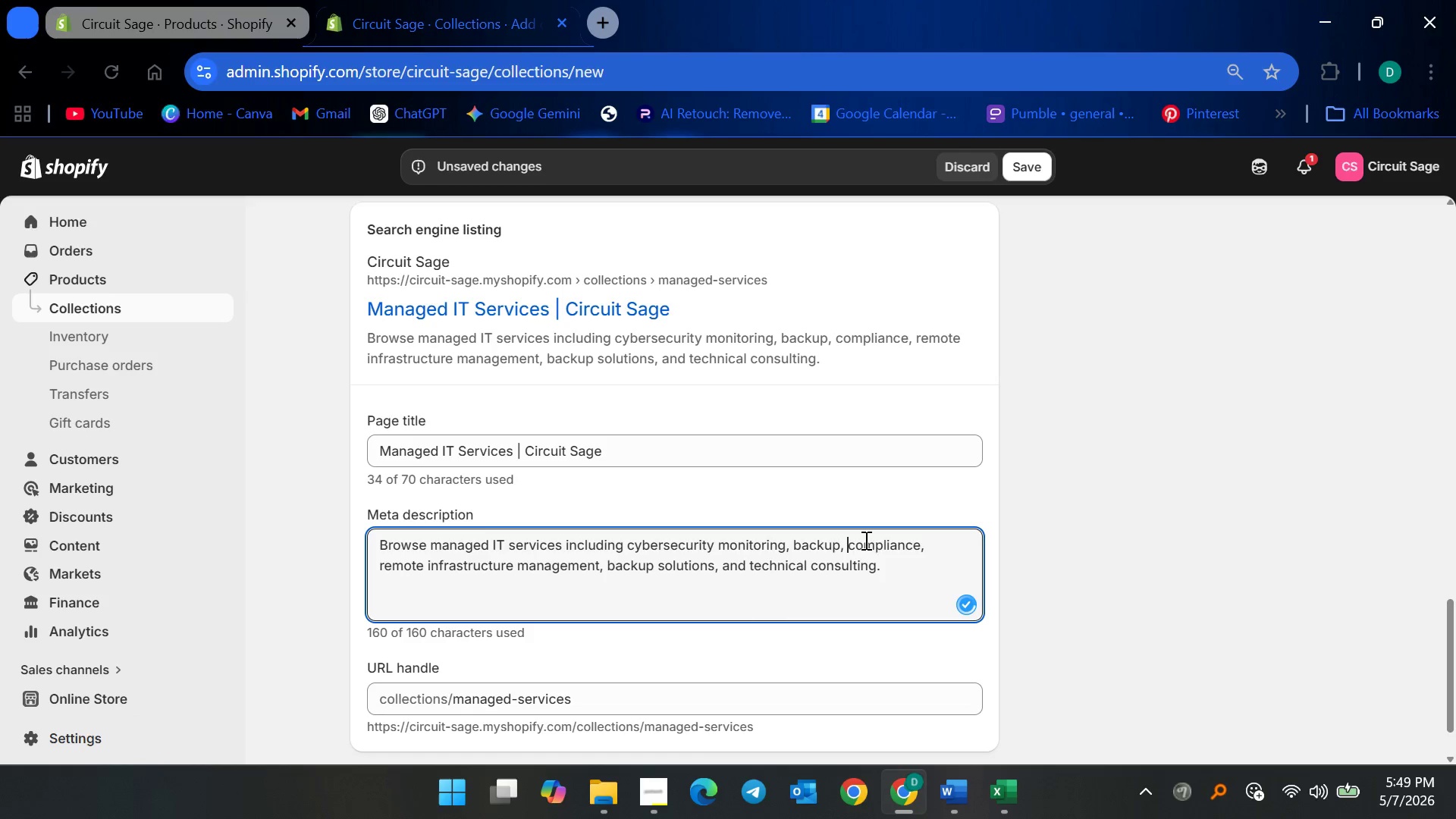 
type(and )
 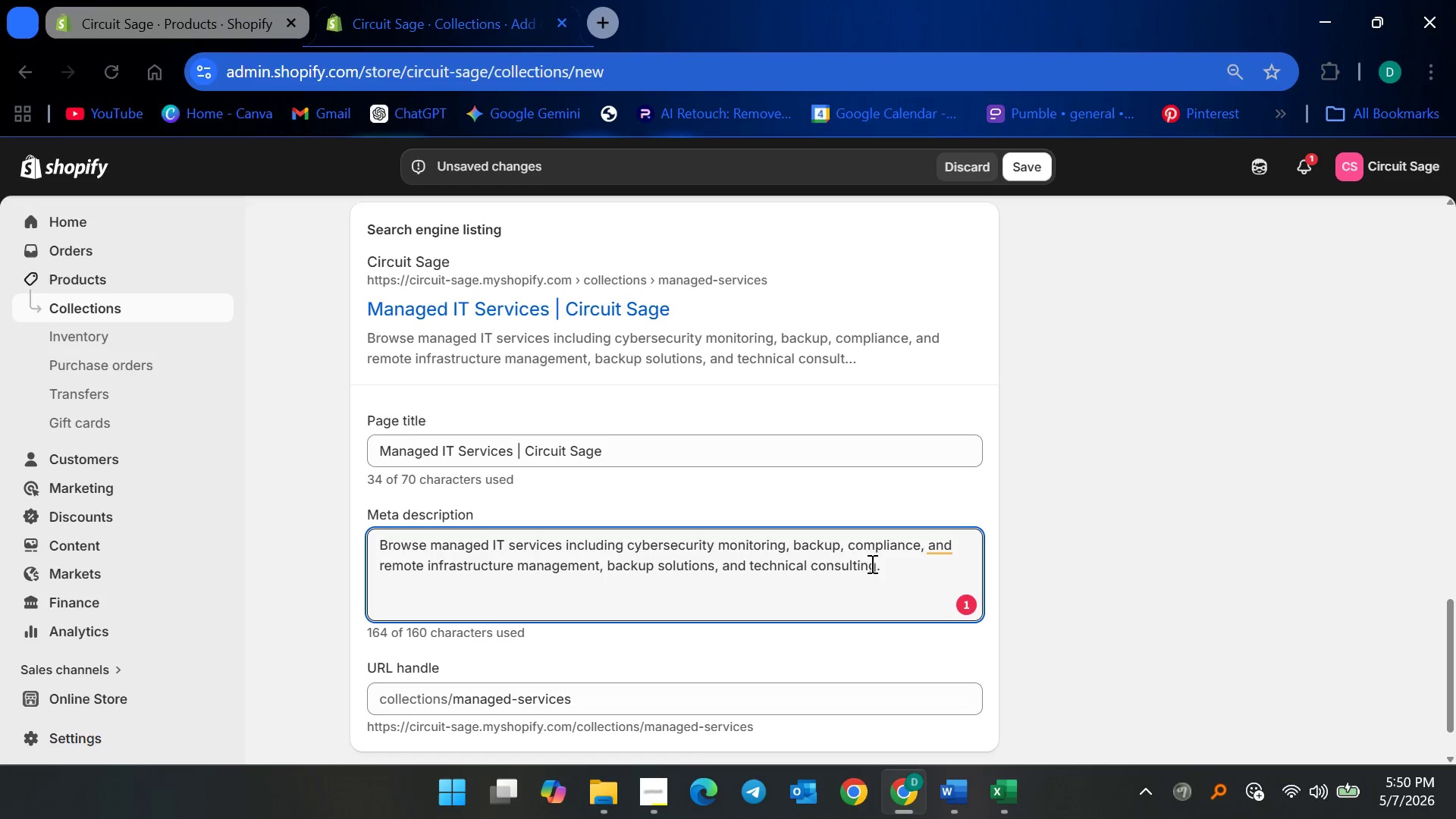 
left_click_drag(start_coordinate=[873, 561], to_coordinate=[426, 566])
 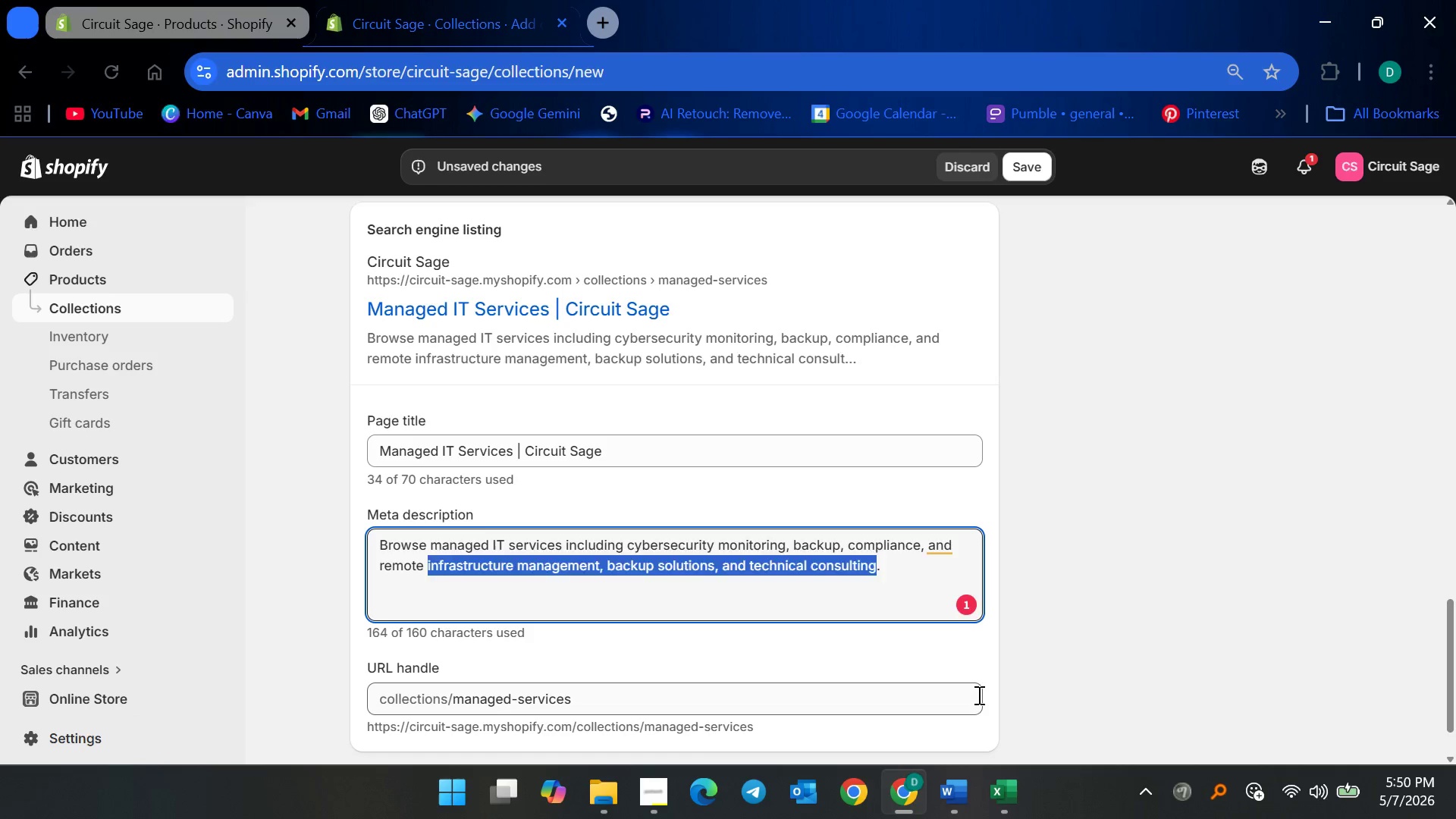 
type(support solutions)
 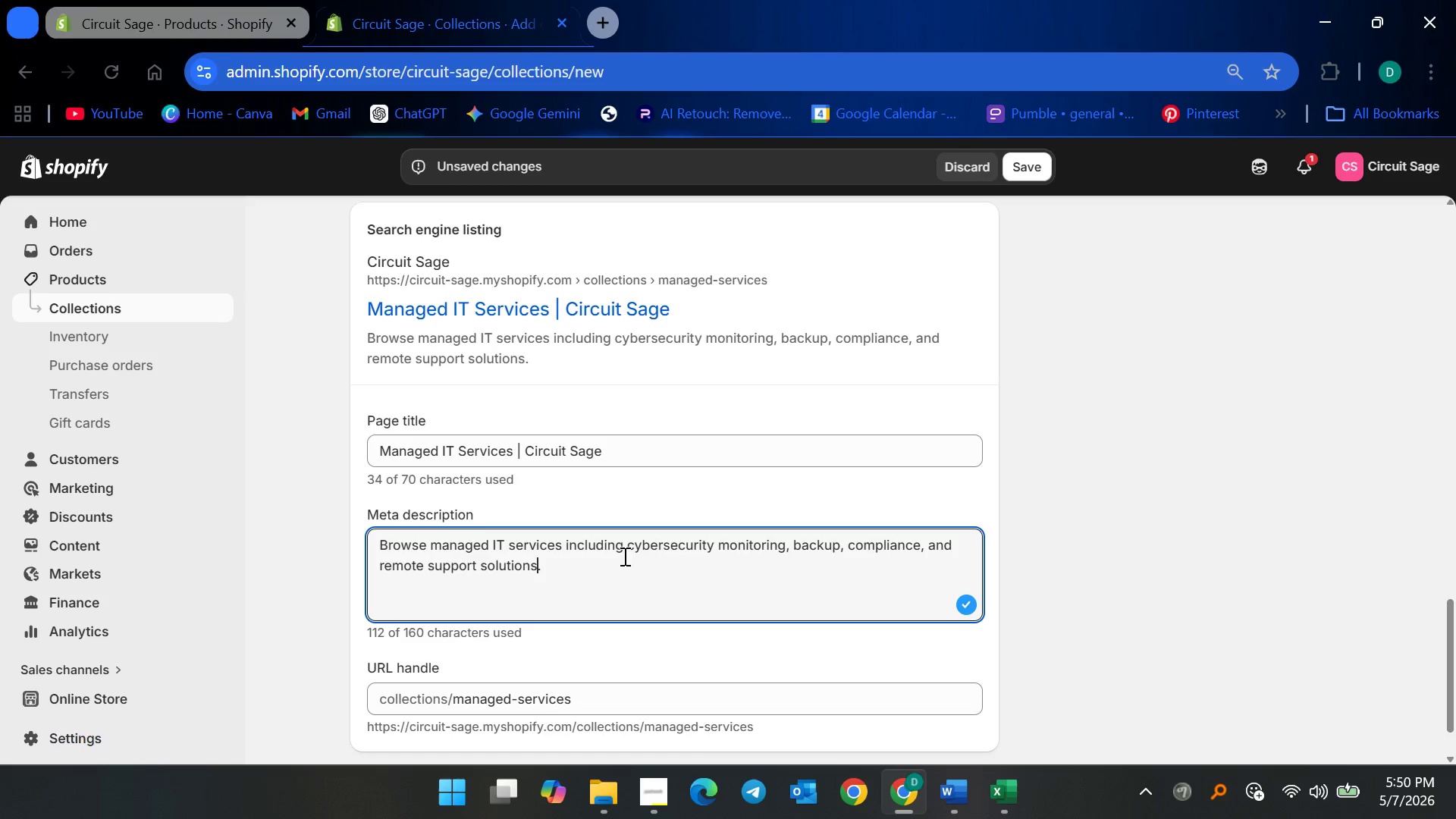 
wait(9.25)
 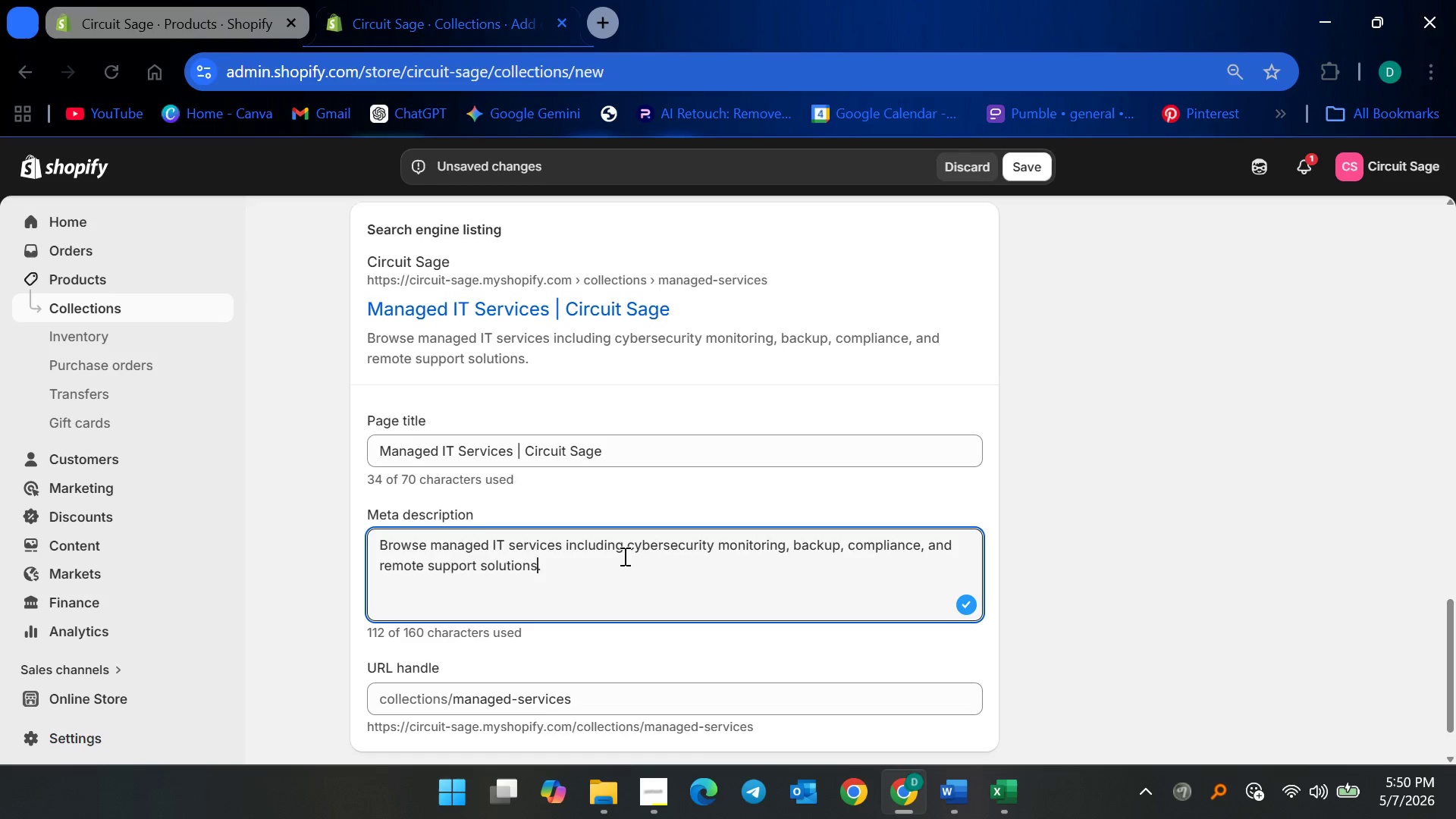 
left_click([712, 542])
 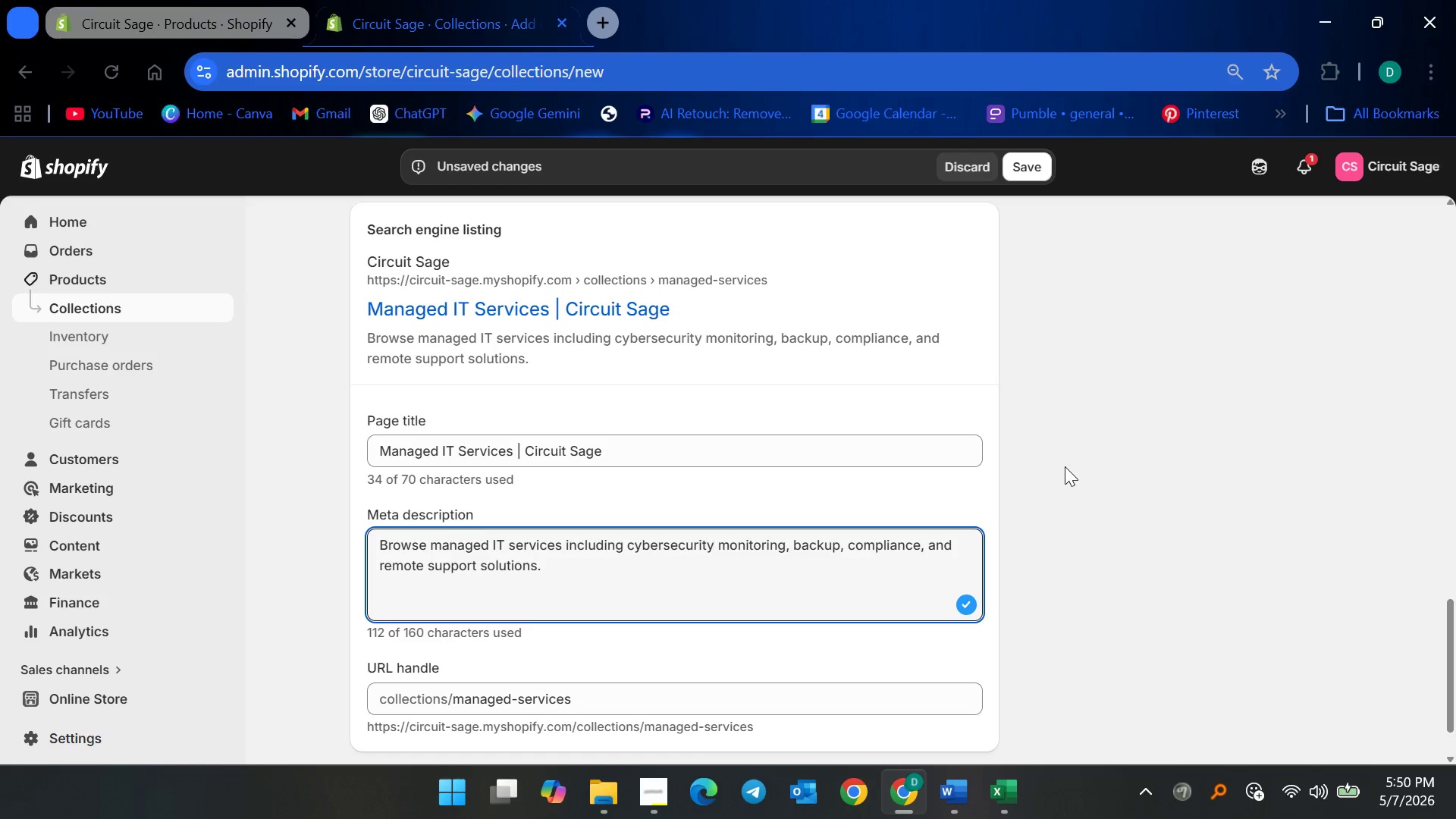 
key(Comma)
 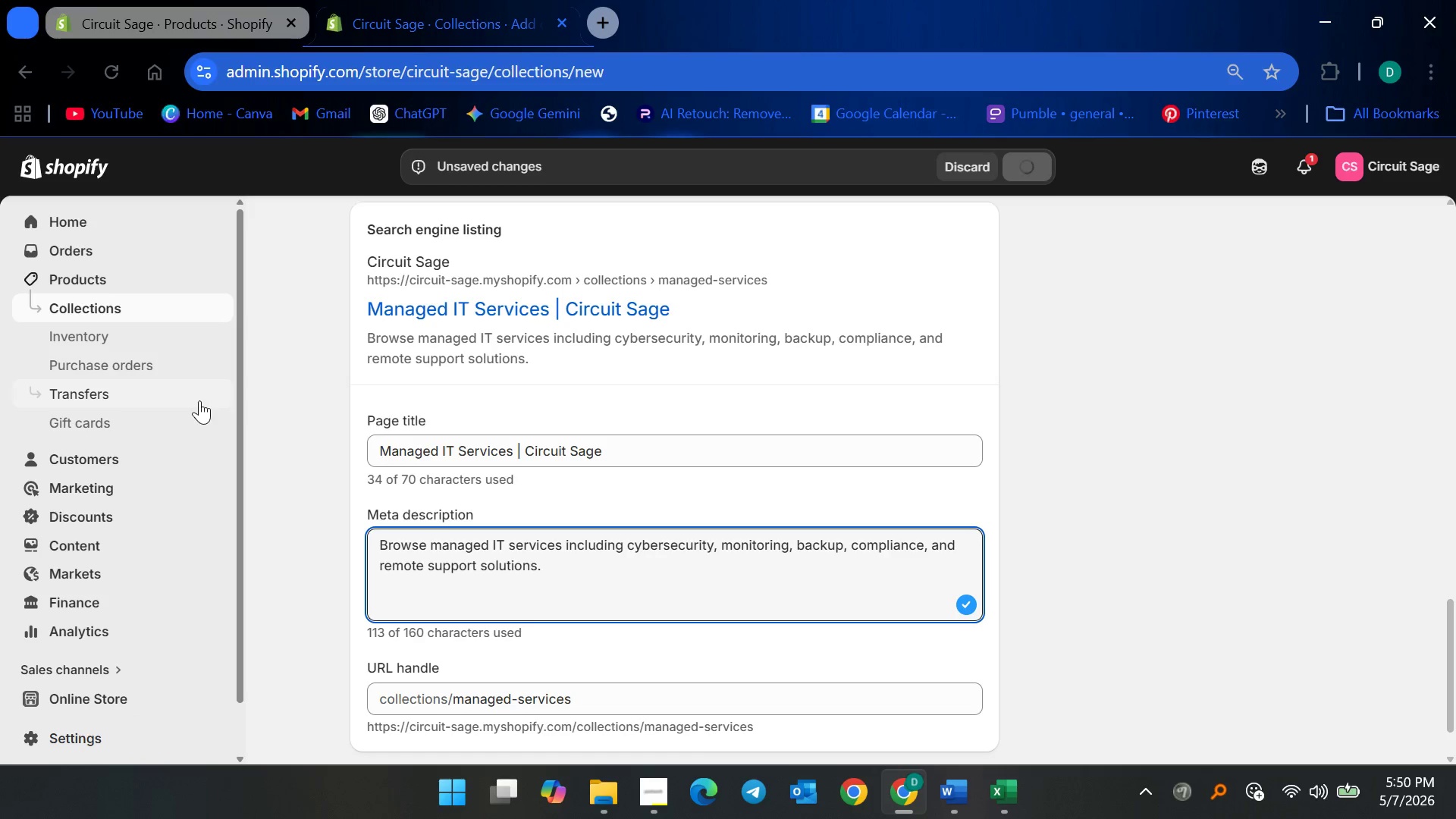 
wait(13.81)
 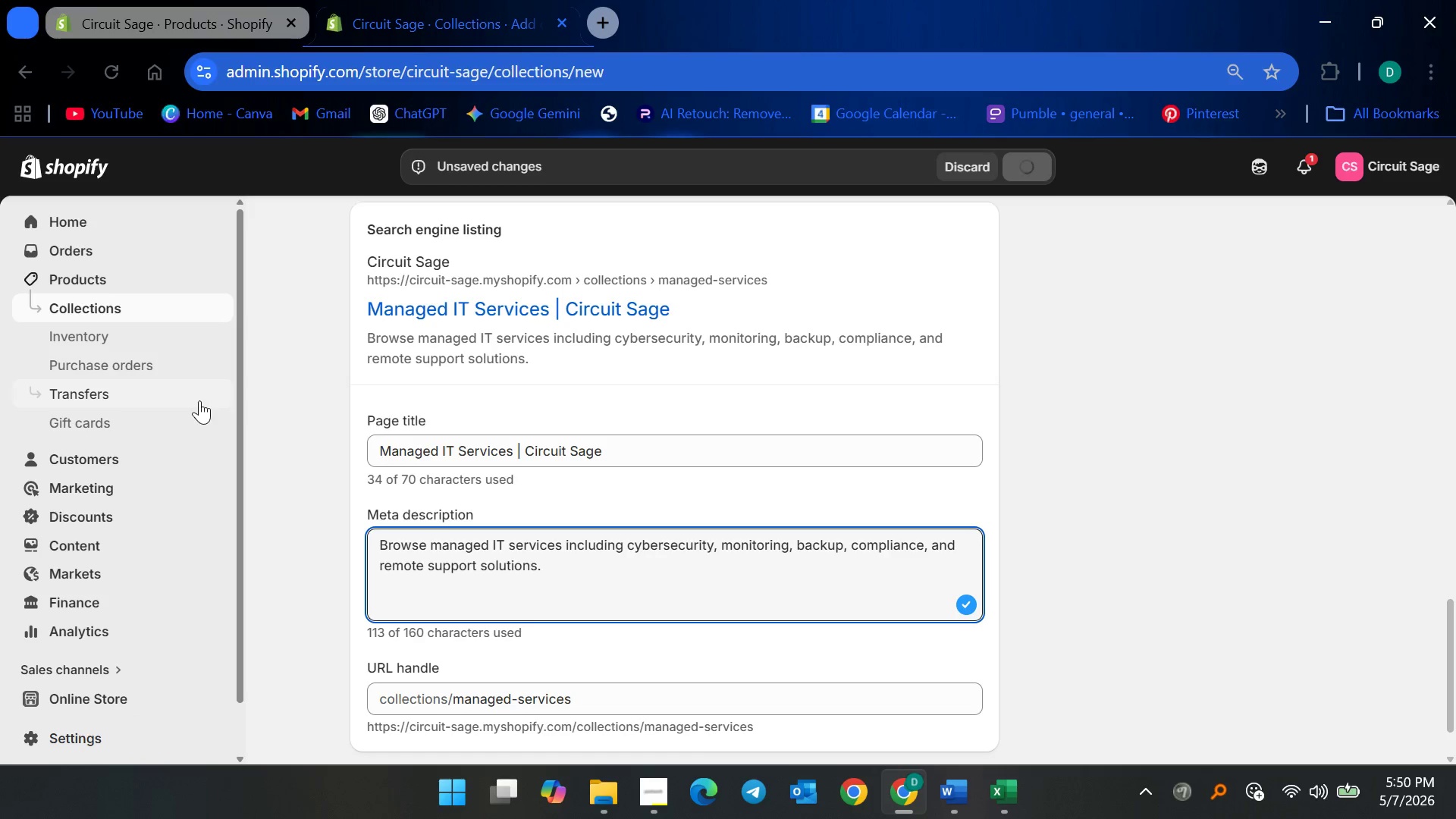 
left_click([115, 472])
 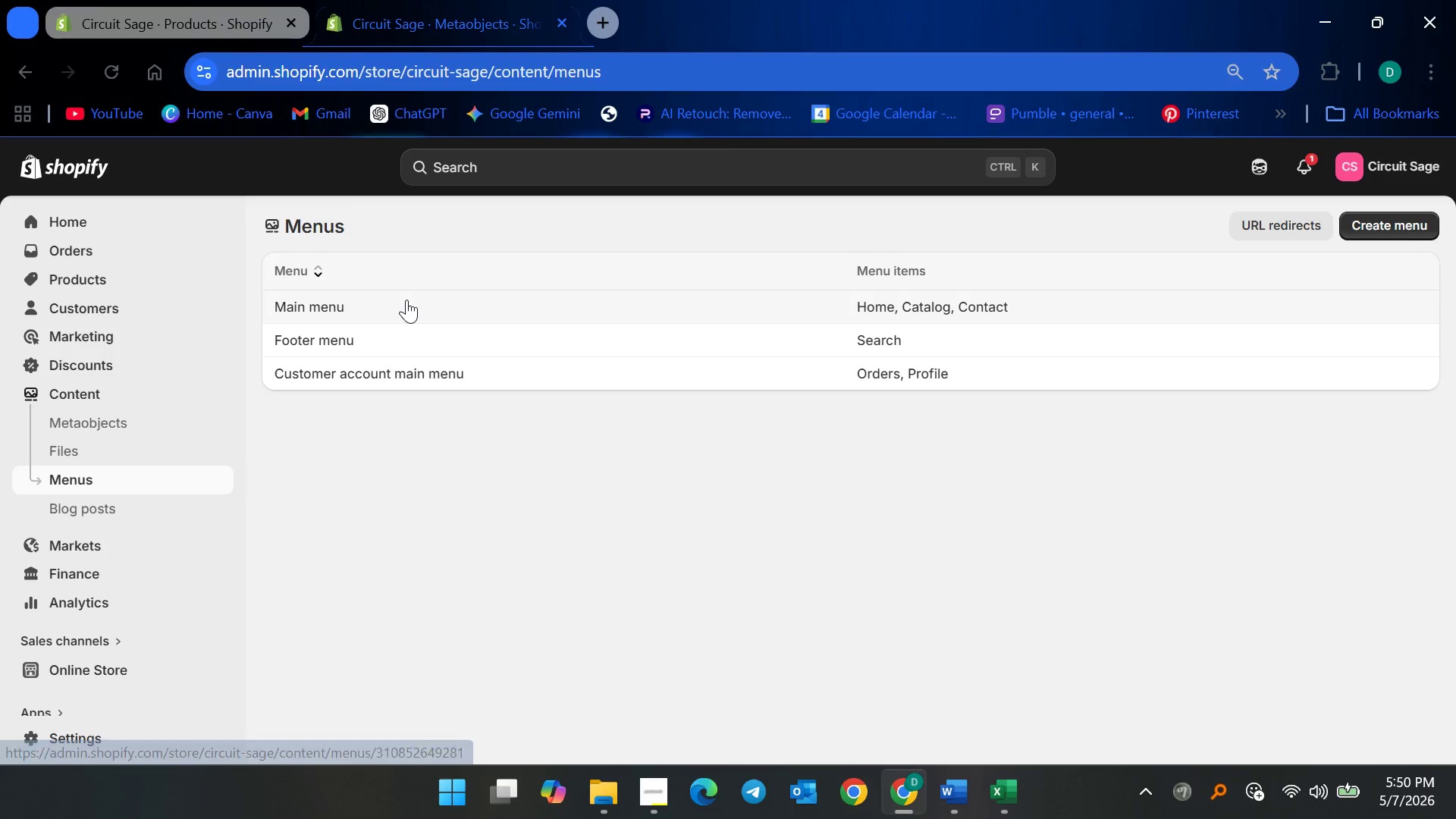 
left_click([406, 308])
 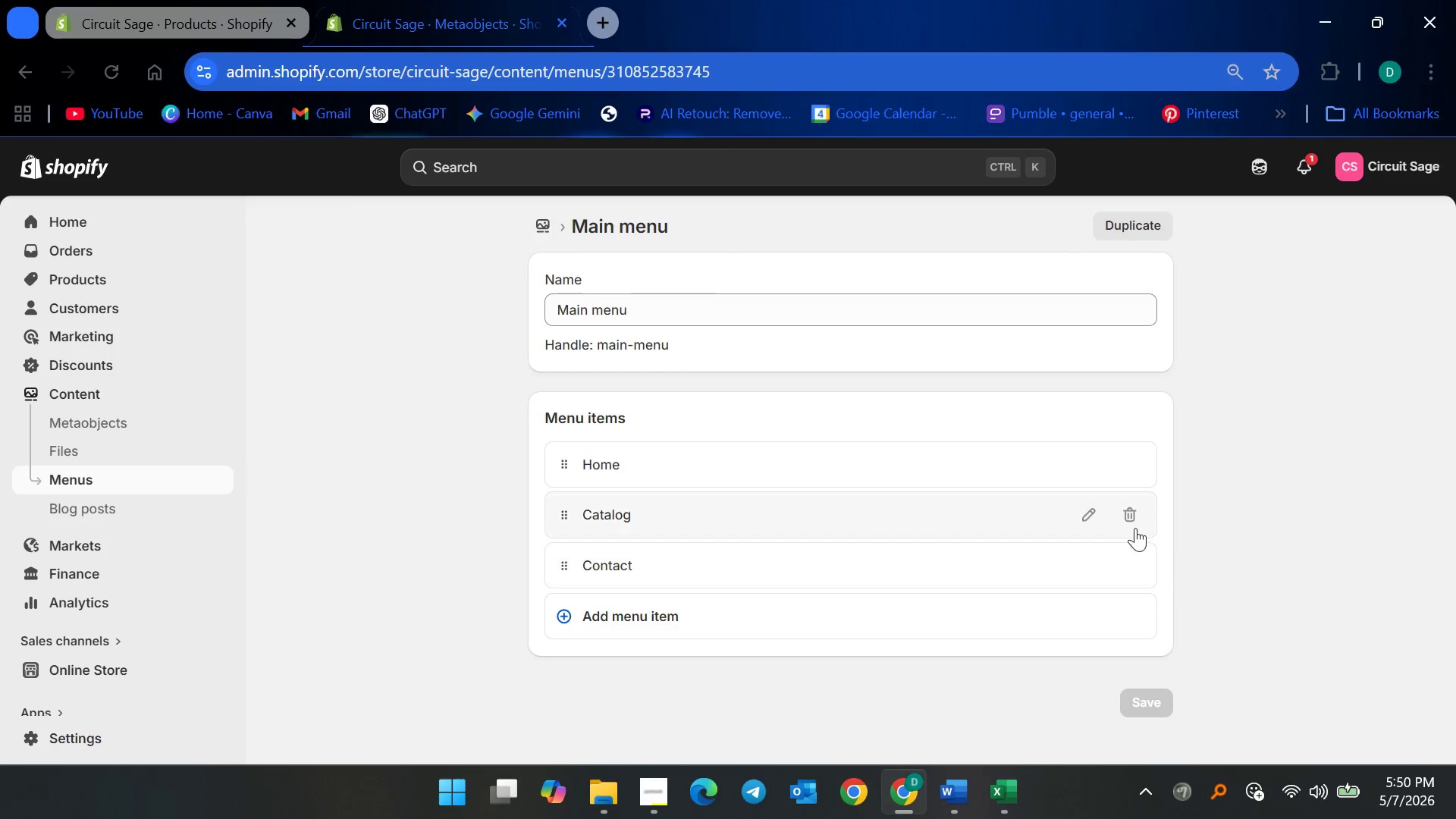 
left_click([1135, 528])
 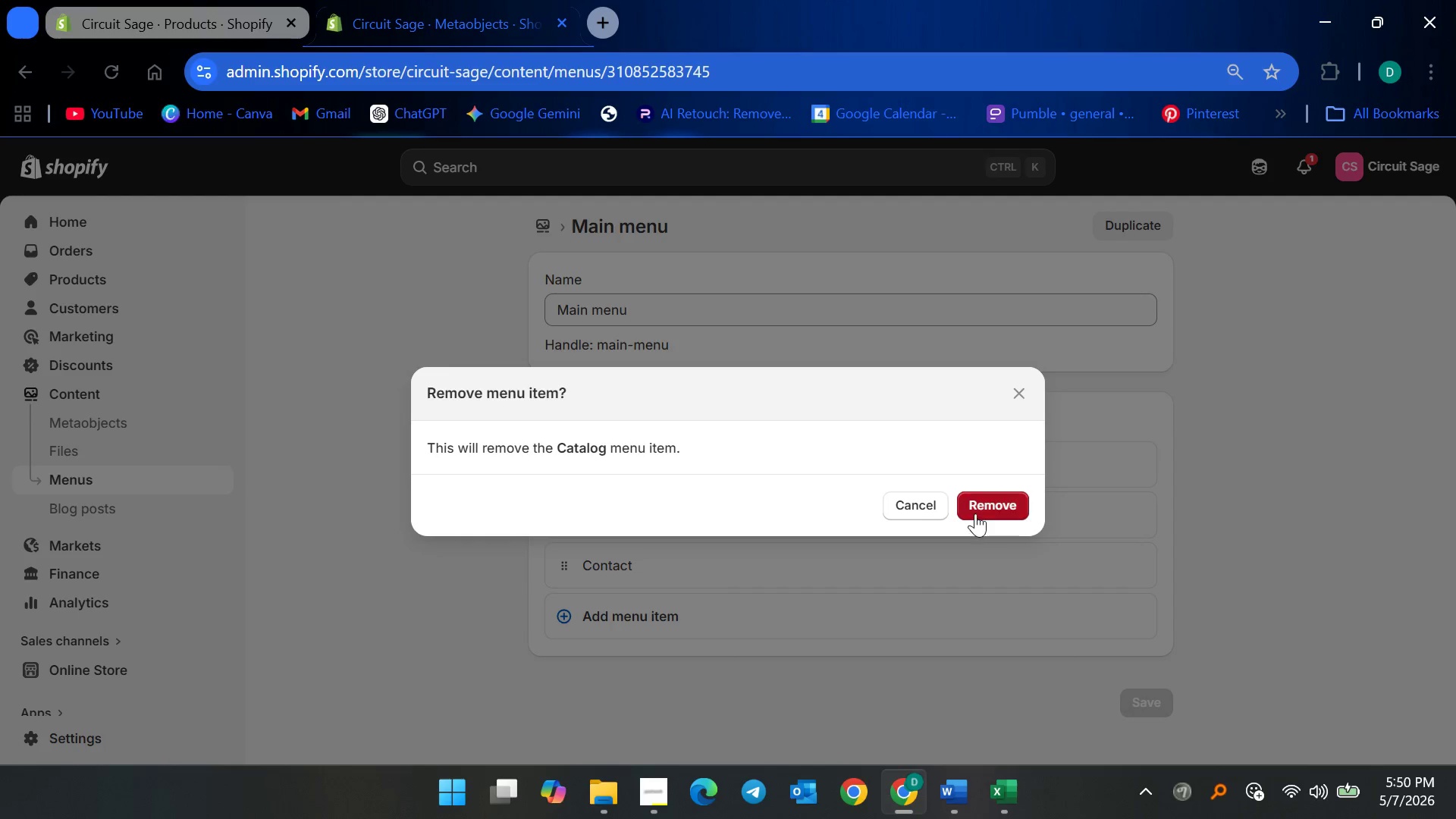 
left_click([975, 510])
 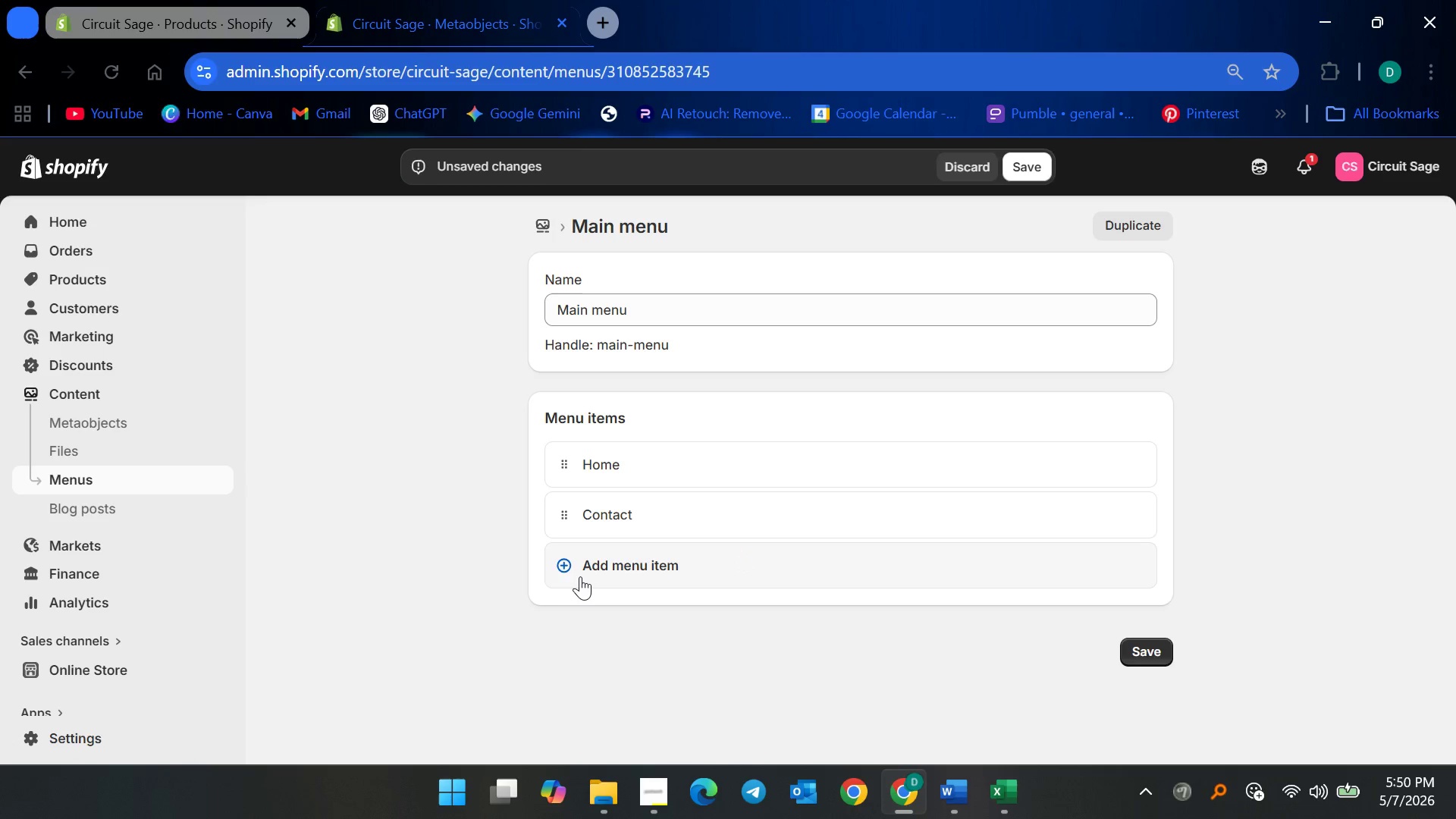 
left_click([554, 565])
 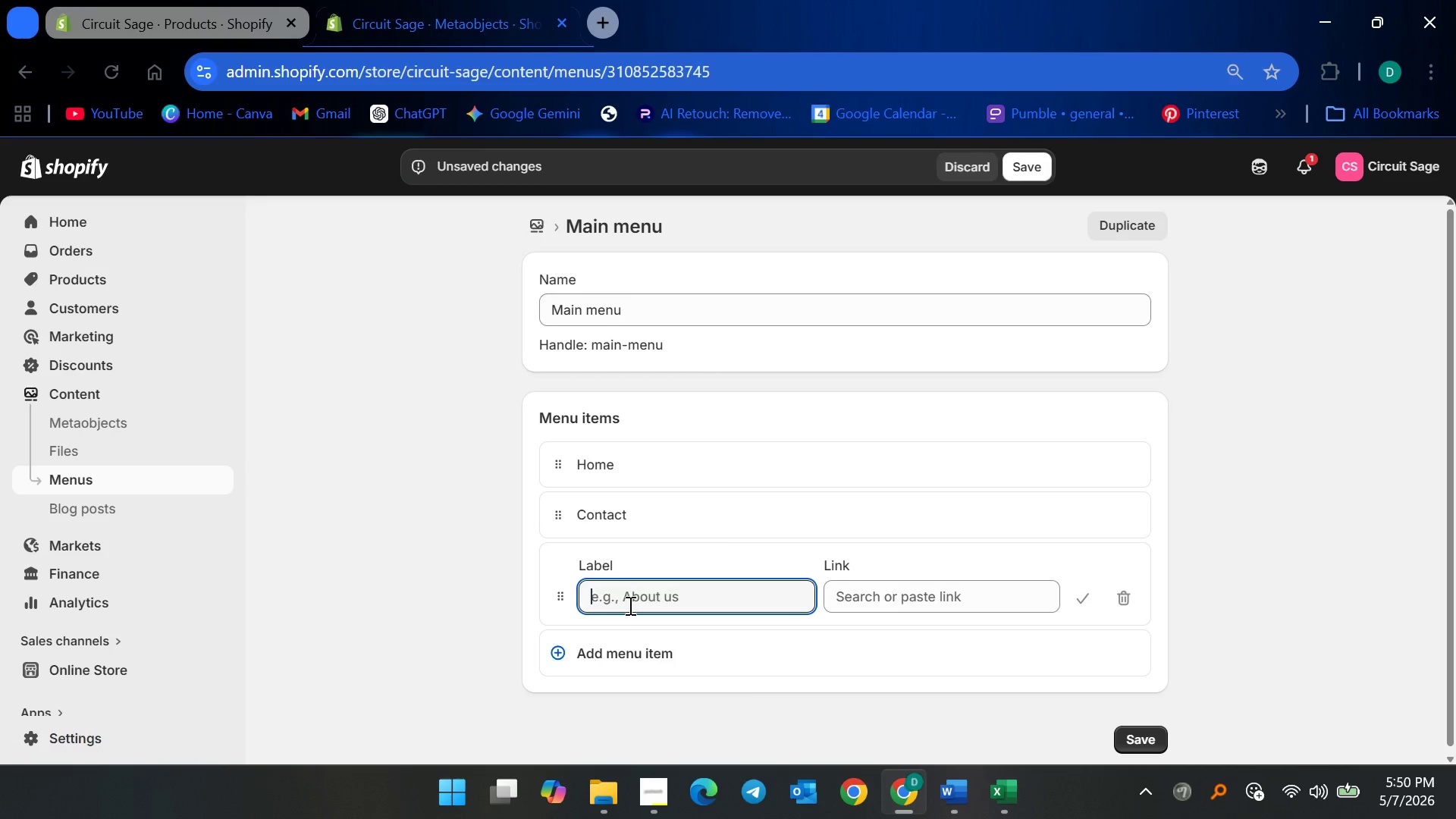 
left_click([629, 605])
 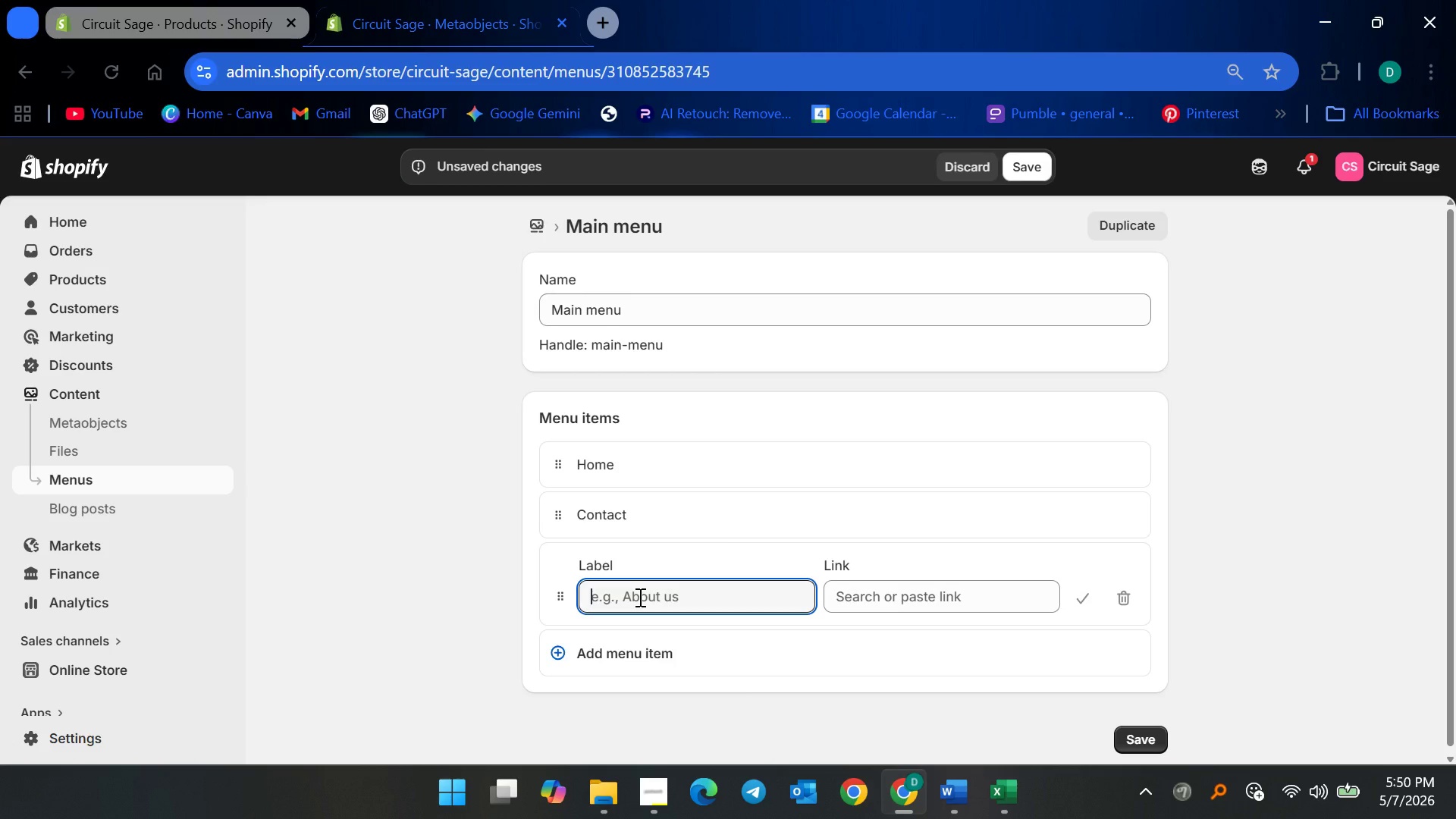 
left_click([639, 597])
 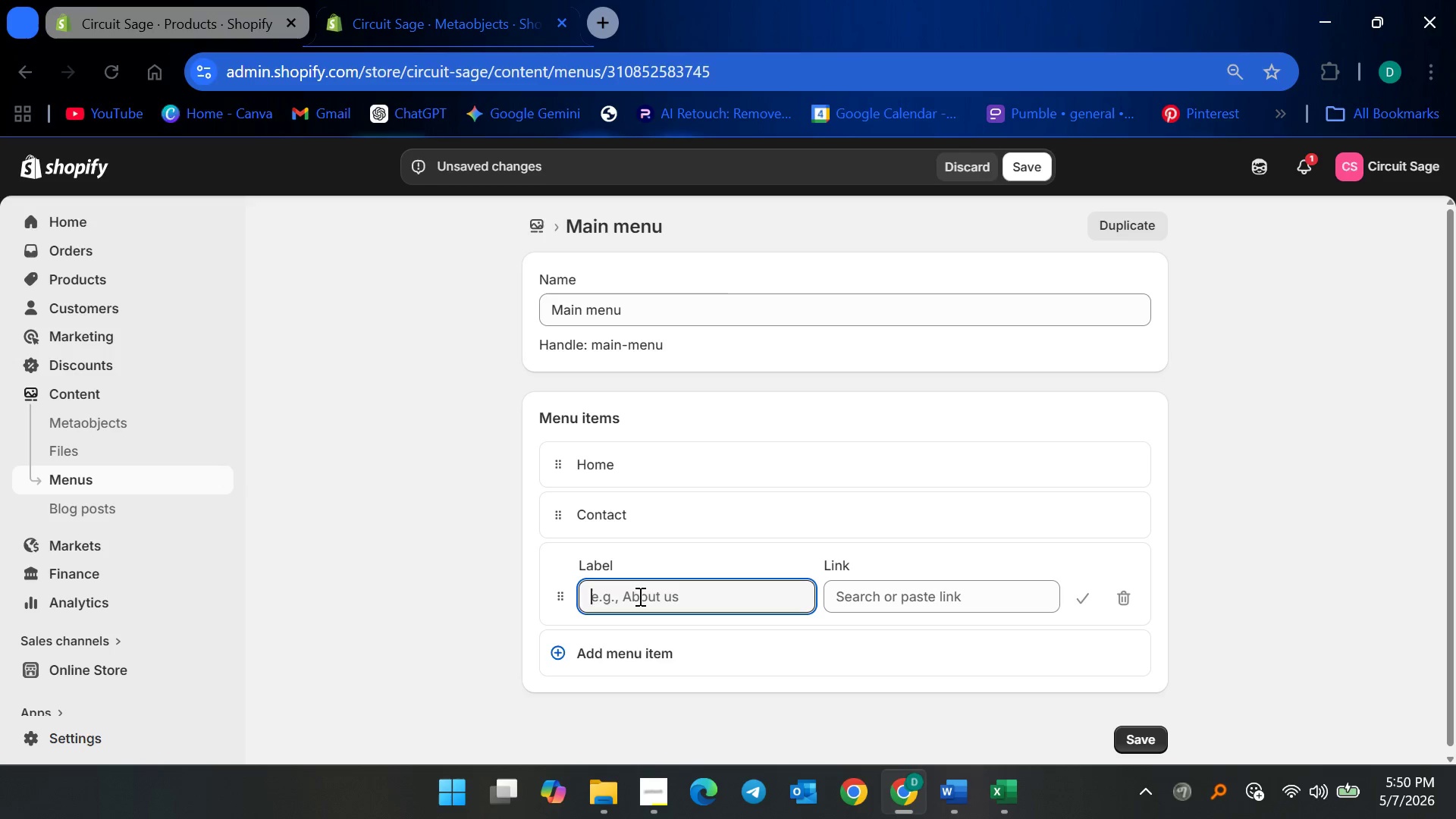 
wait(11.19)
 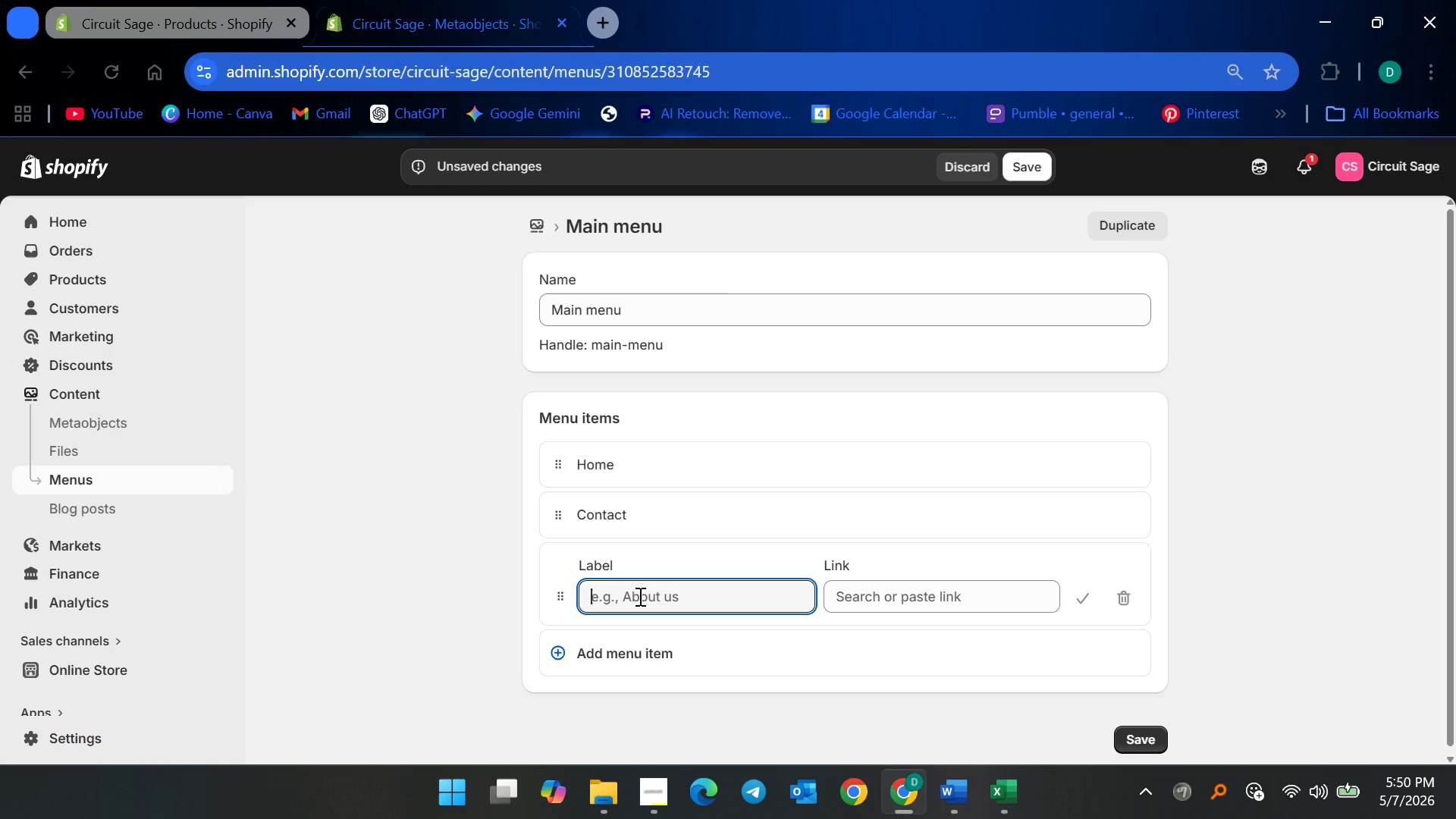 
type(Hardware Soluti\)
 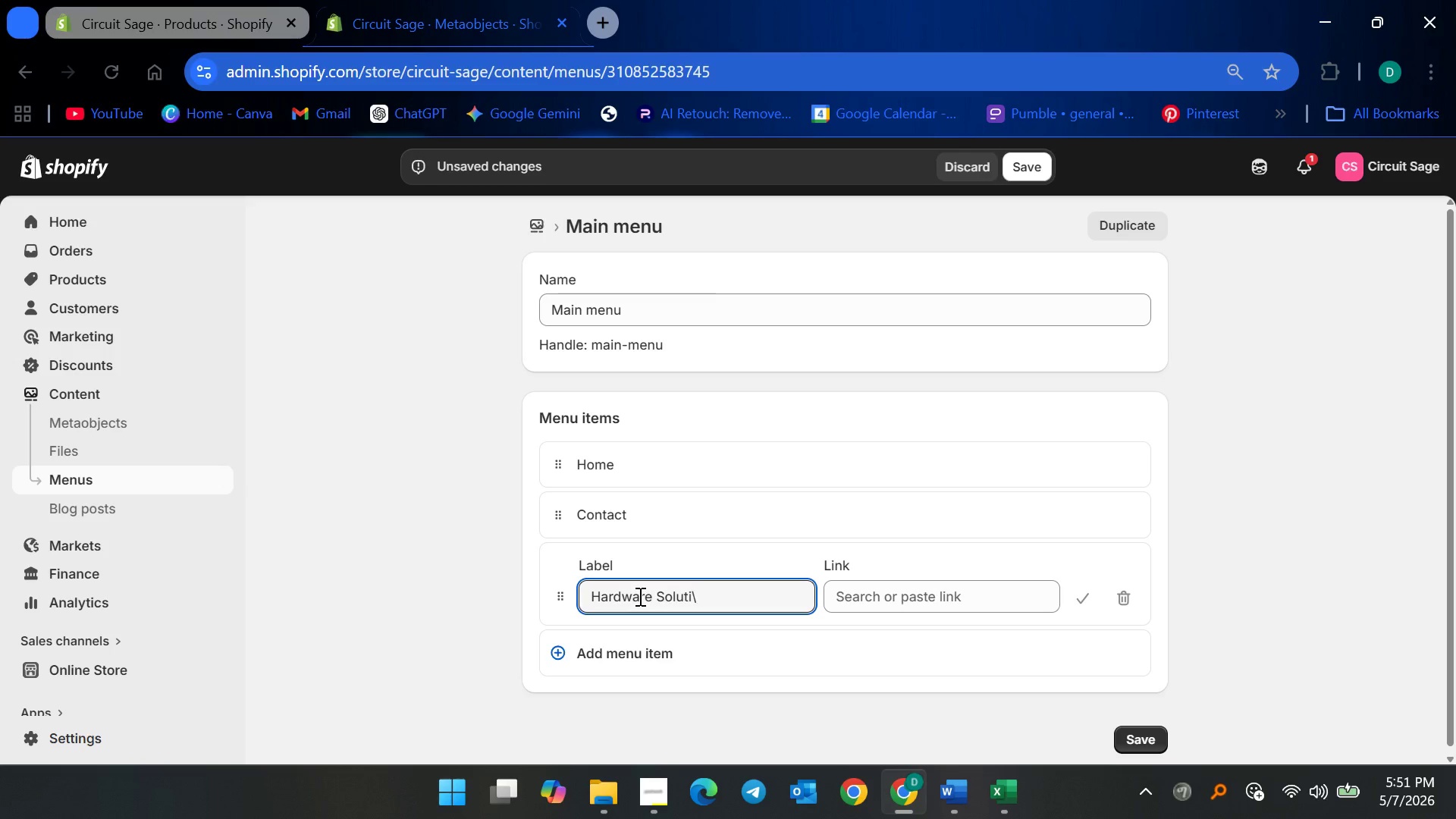 
hold_key(key=Backspace, duration=1.0)
 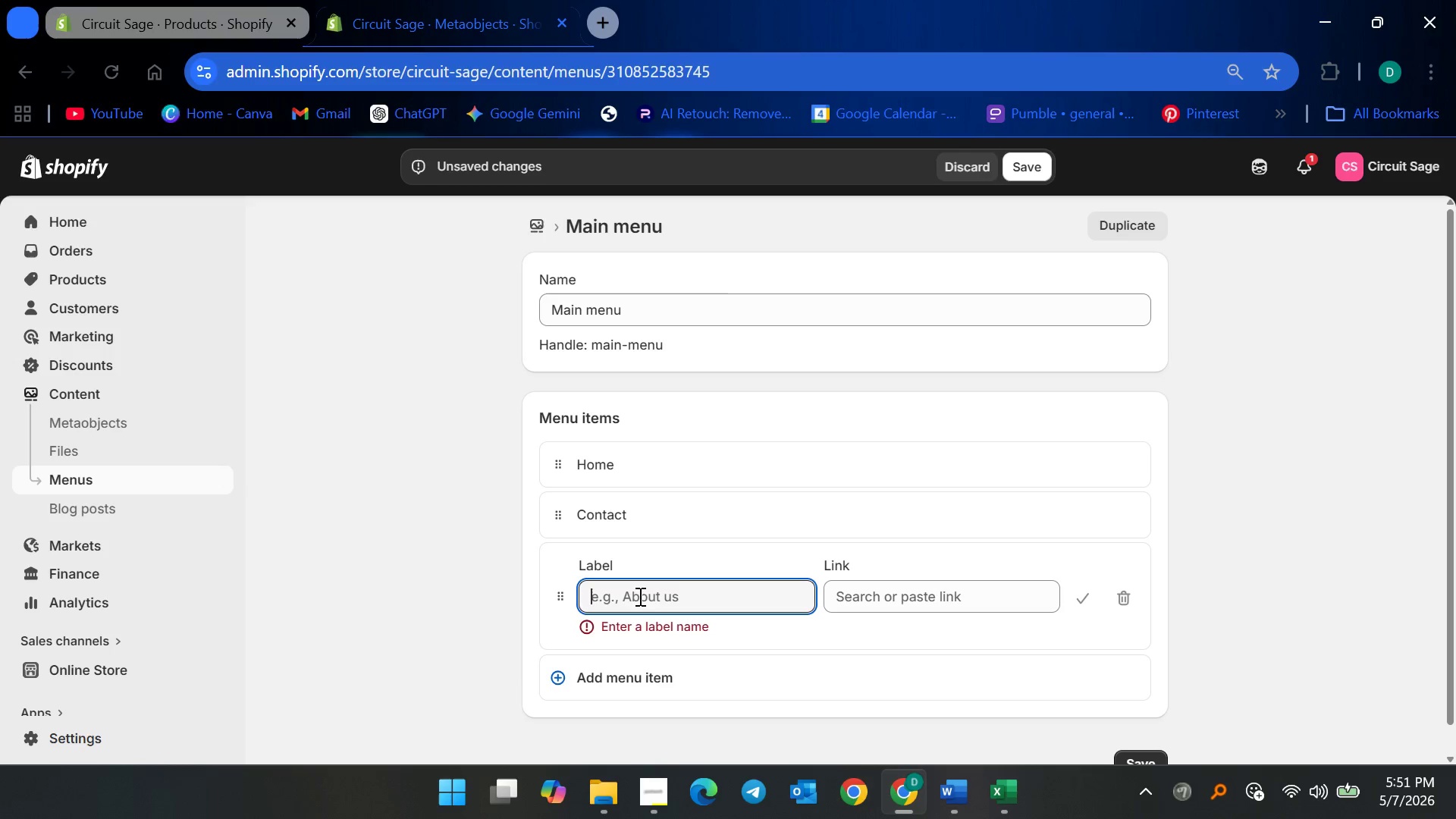 
type(Ser)
key(Backspace)
key(Backspace)
key(Backspace)
type(Hardware Solutions)
 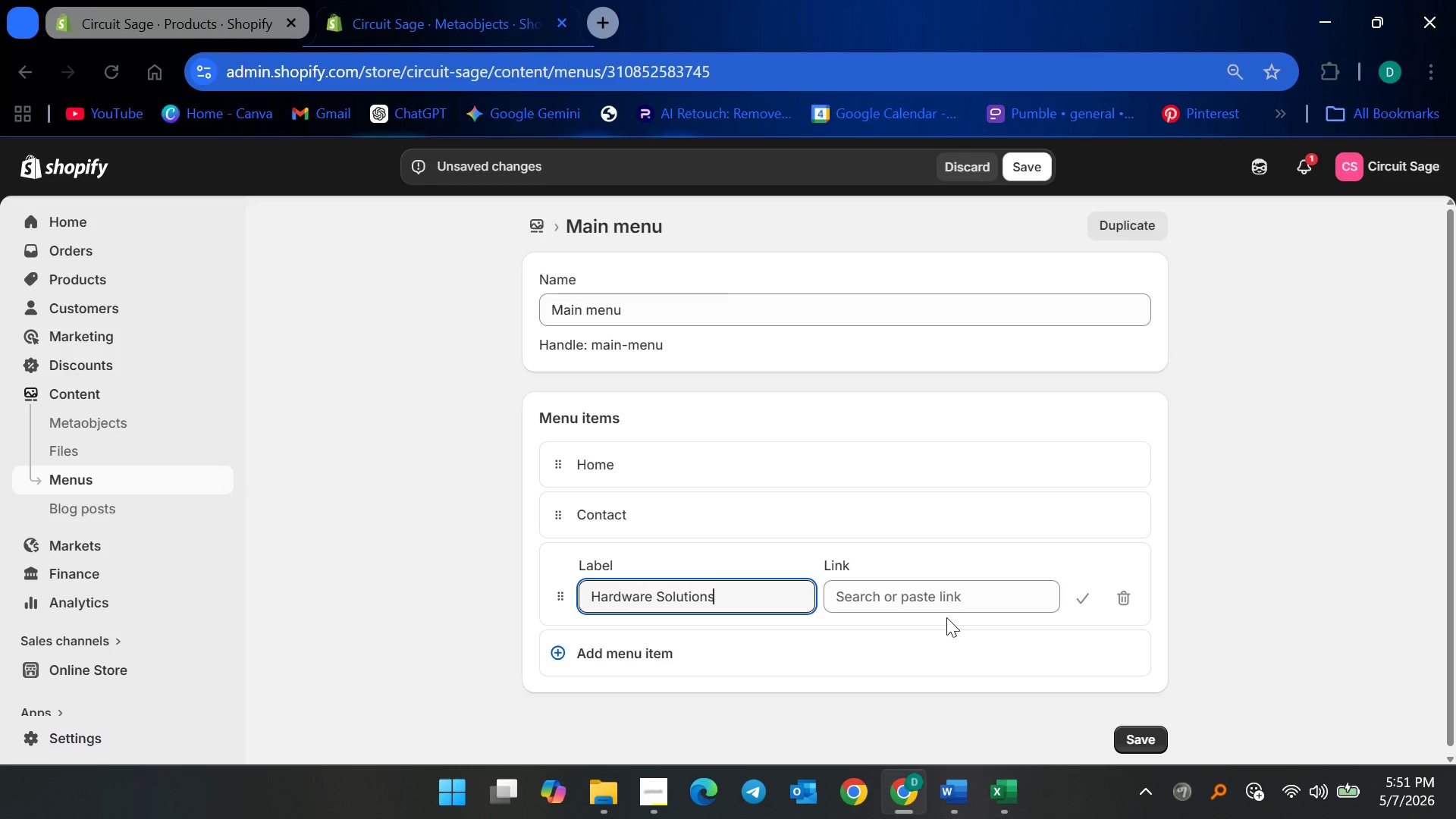 
left_click([946, 592])
 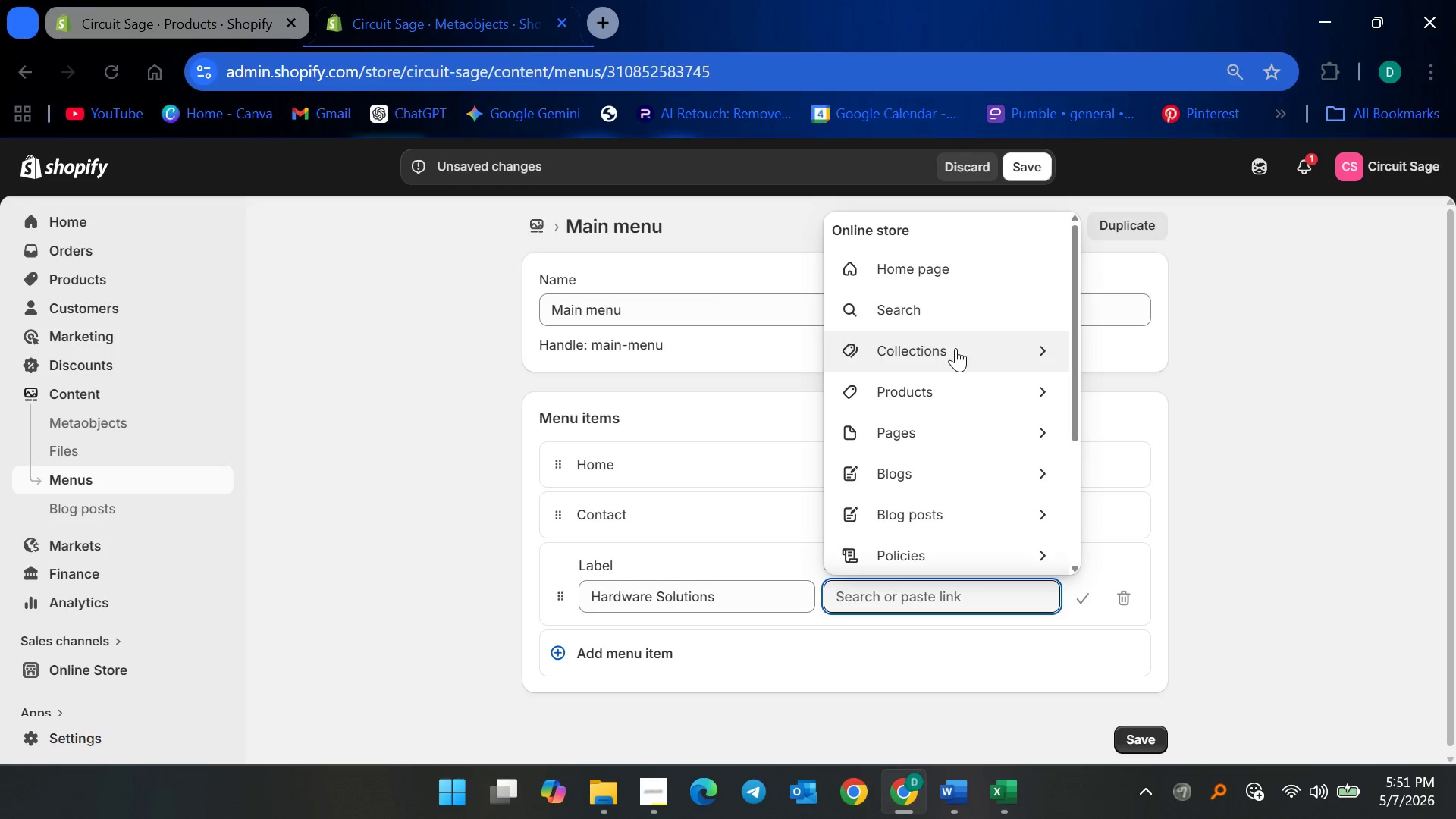 
left_click([956, 348])
 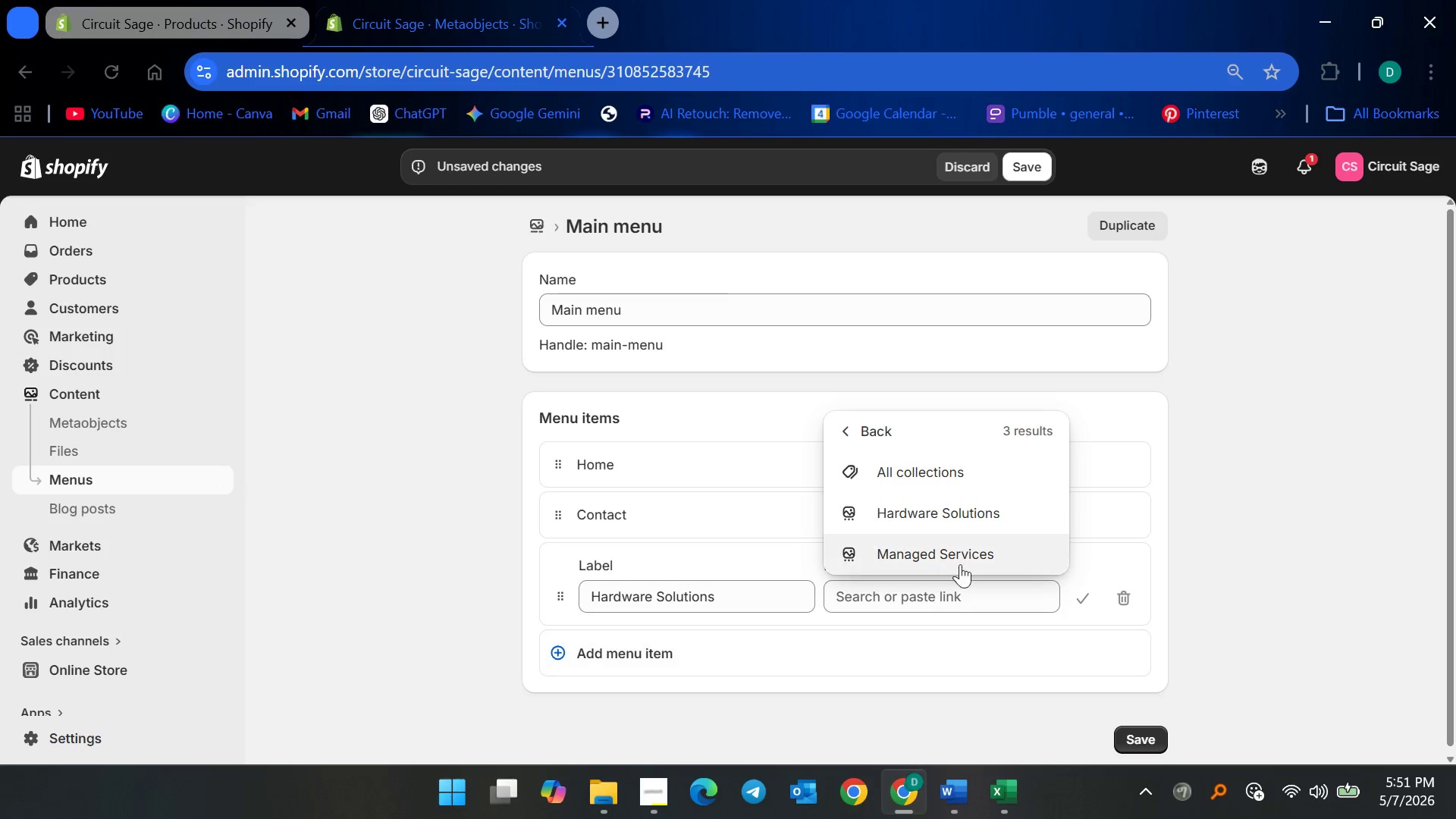 
left_click([985, 504])
 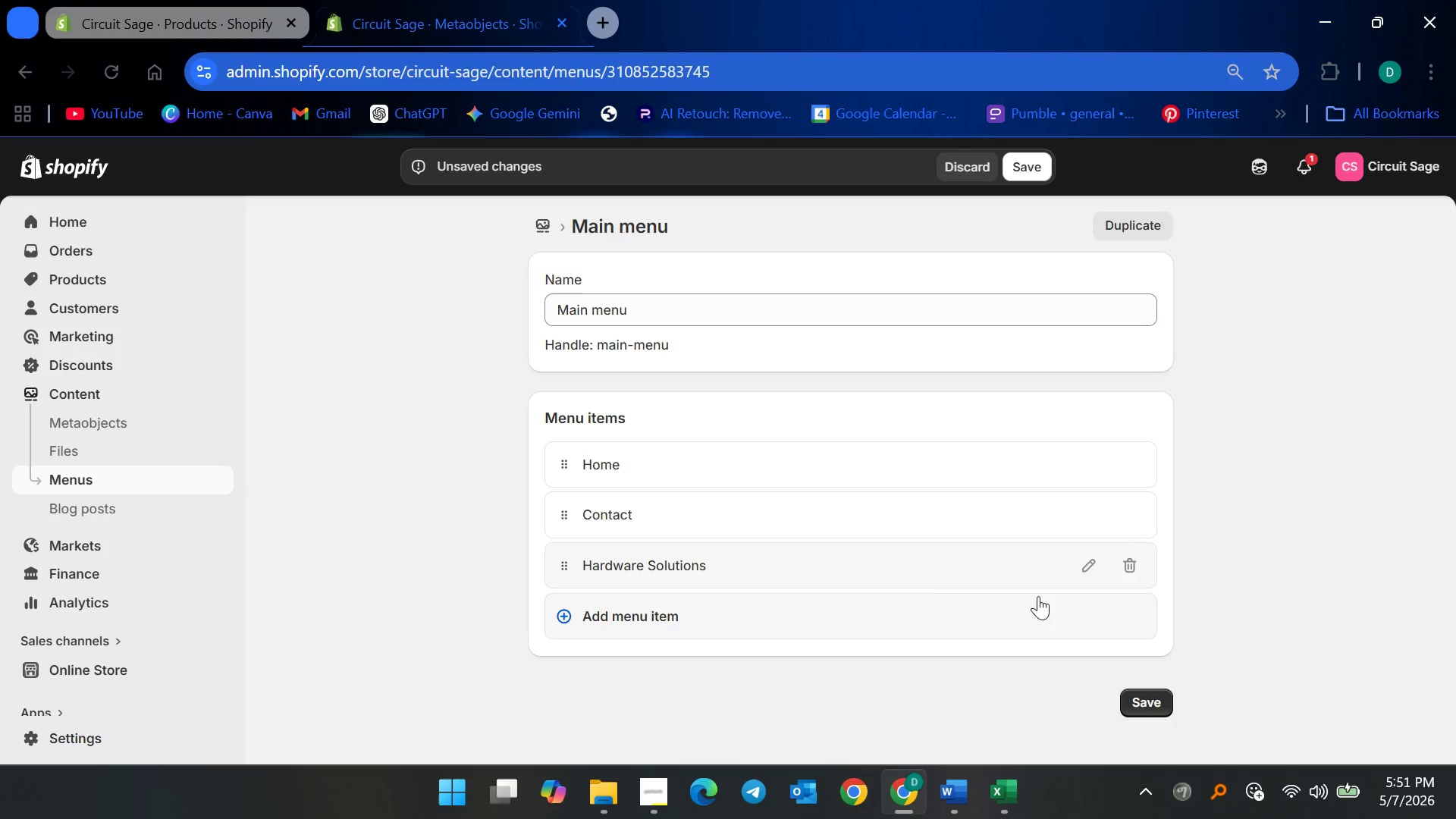 
scroll: coordinate [780, 574], scroll_direction: down, amount: 1.0
 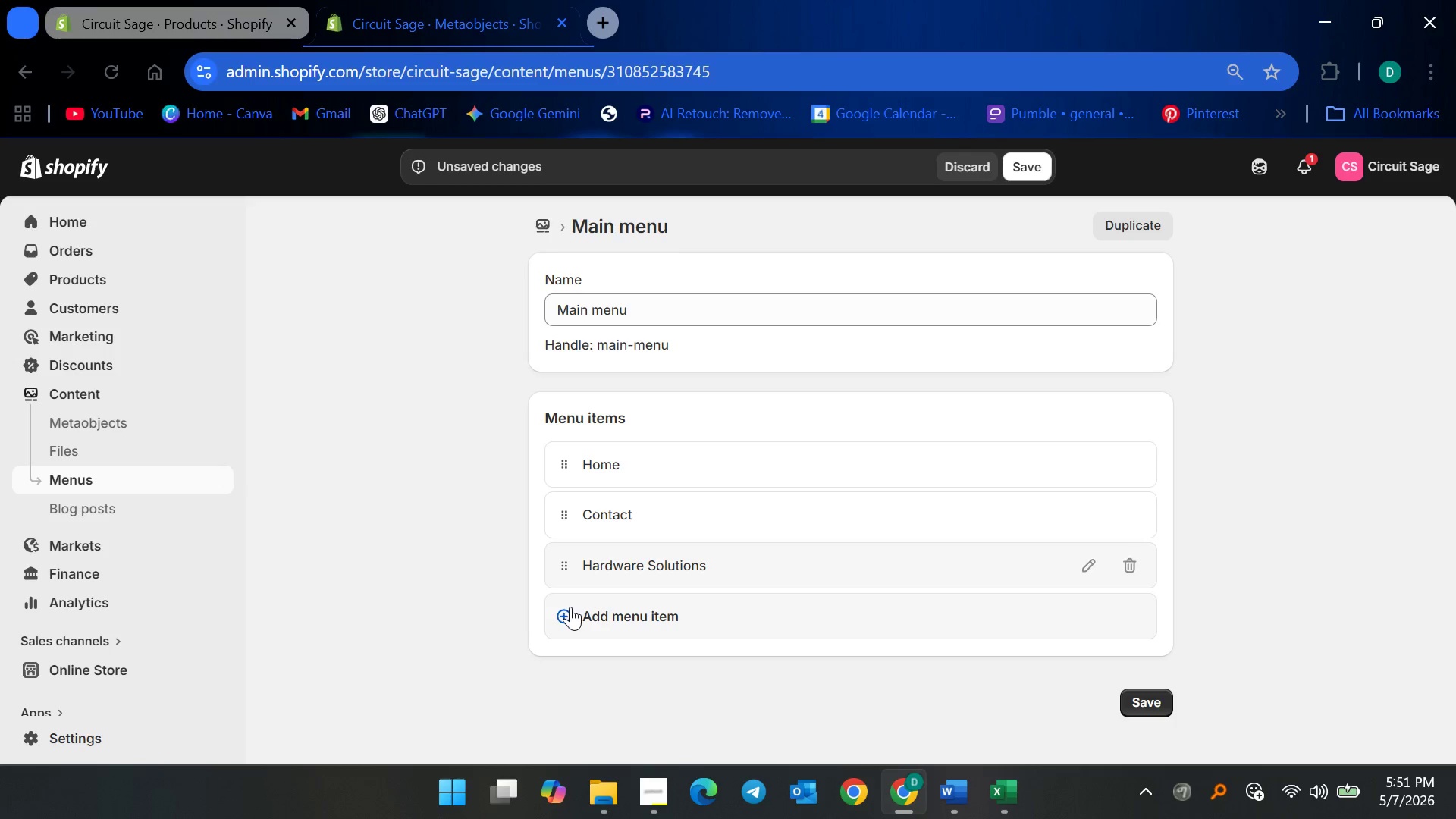 
left_click_drag(start_coordinate=[567, 609], to_coordinate=[574, 609])
 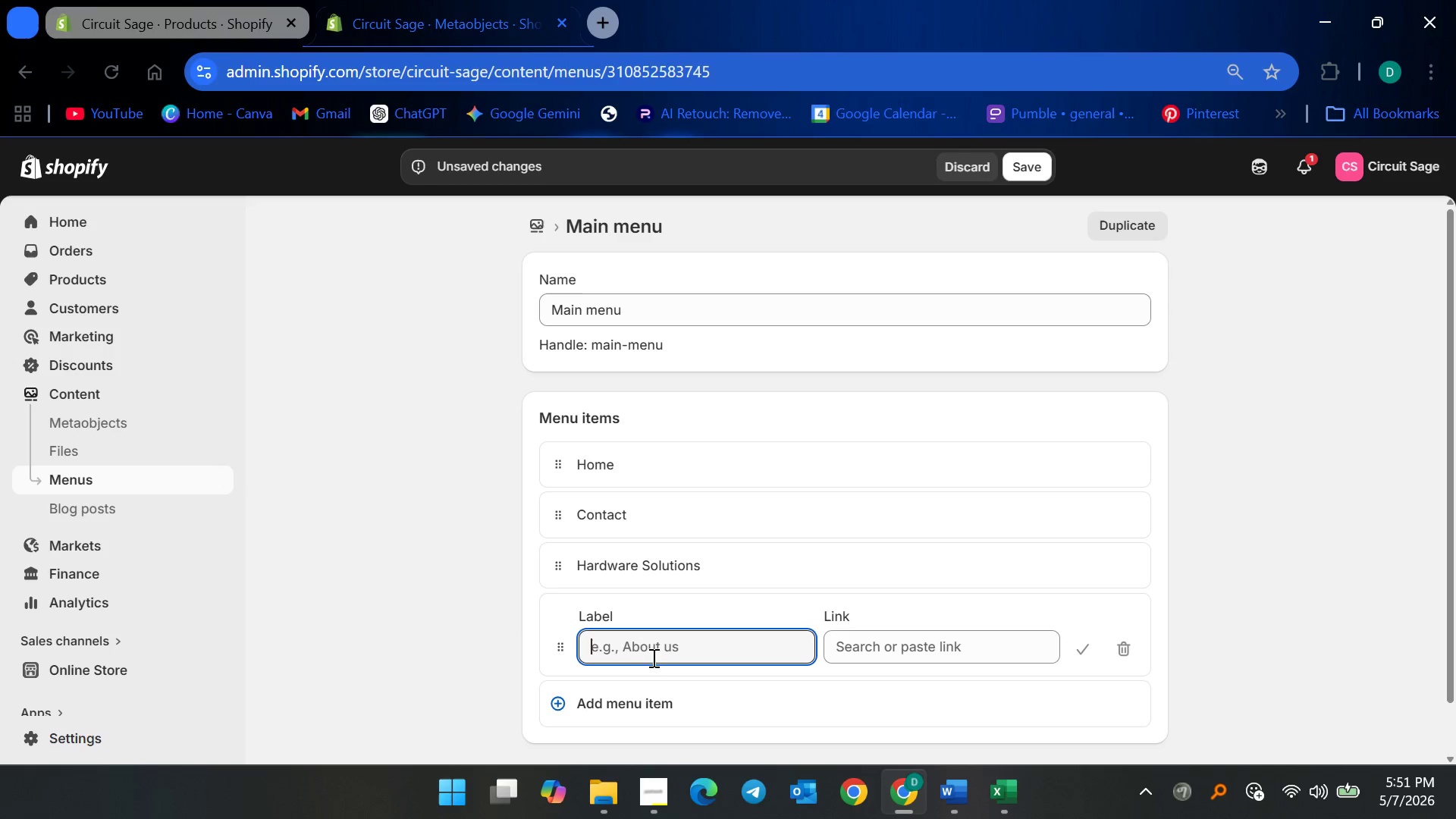 
left_click([654, 660])
 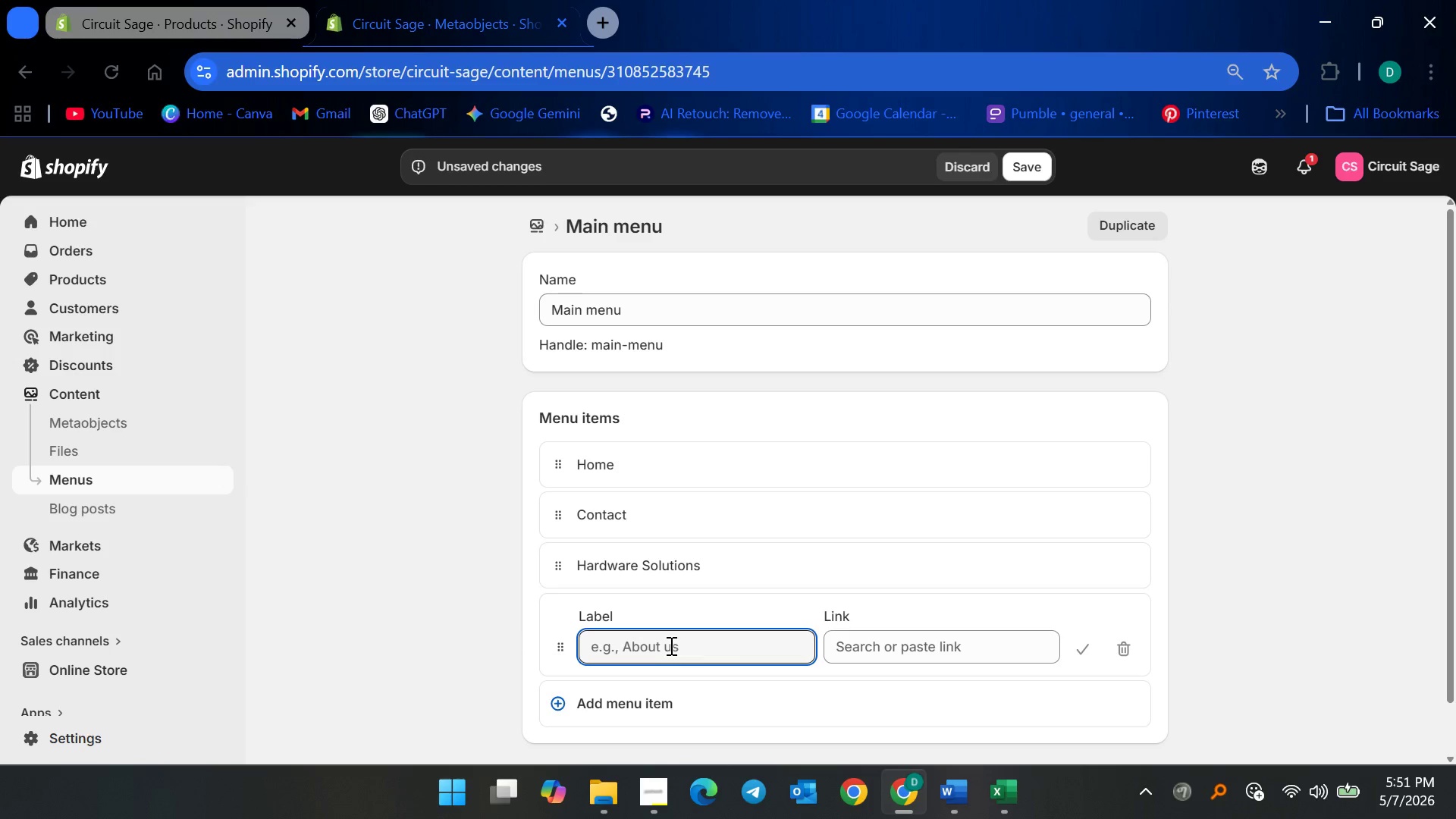 
type(Manages )
key(Backspace)
key(Backspace)
type(d Set)
key(Backspace)
type(rvices)
 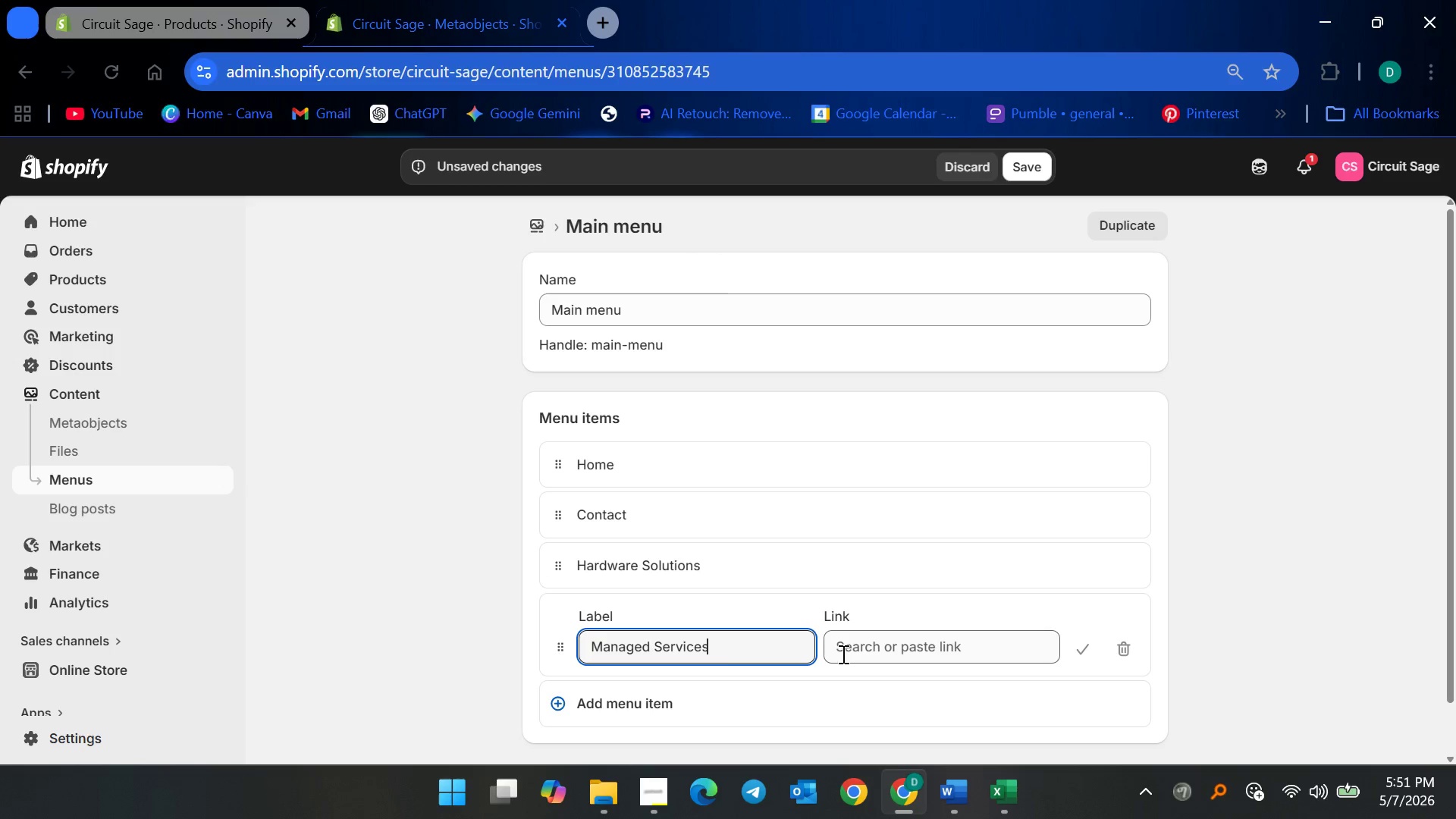 
left_click([981, 645])
 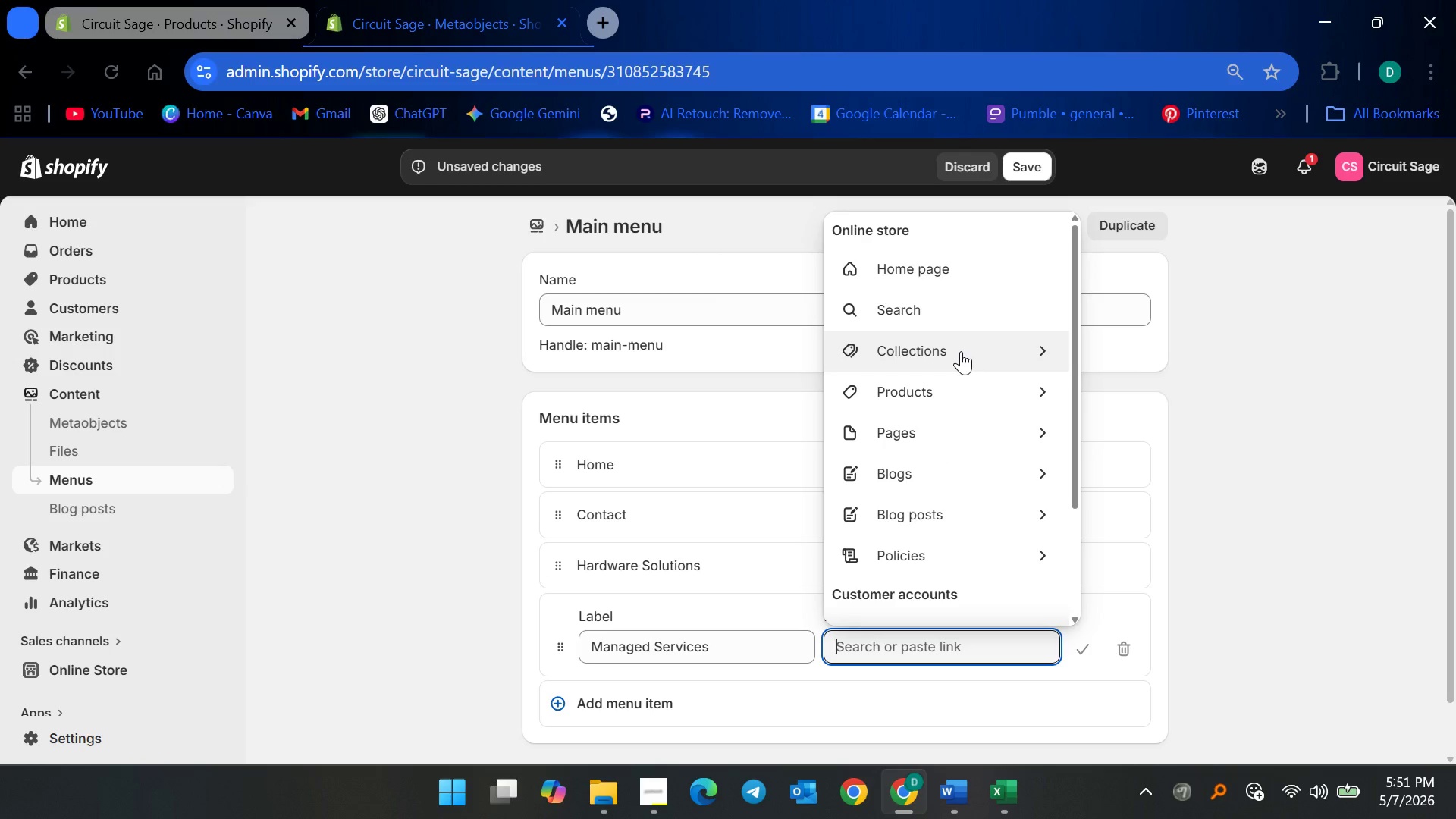 
left_click([961, 351])
 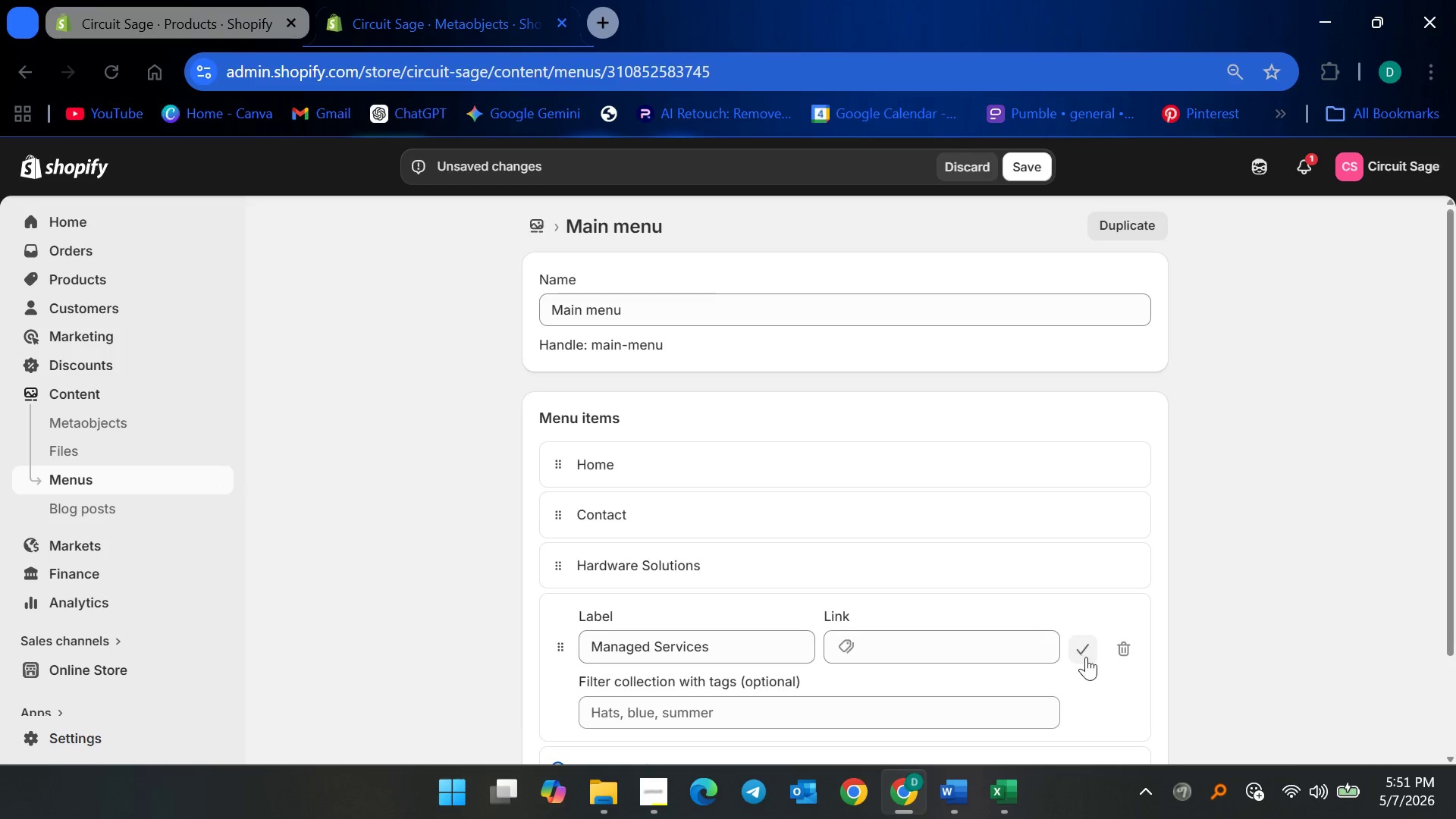 
left_click([1083, 649])
 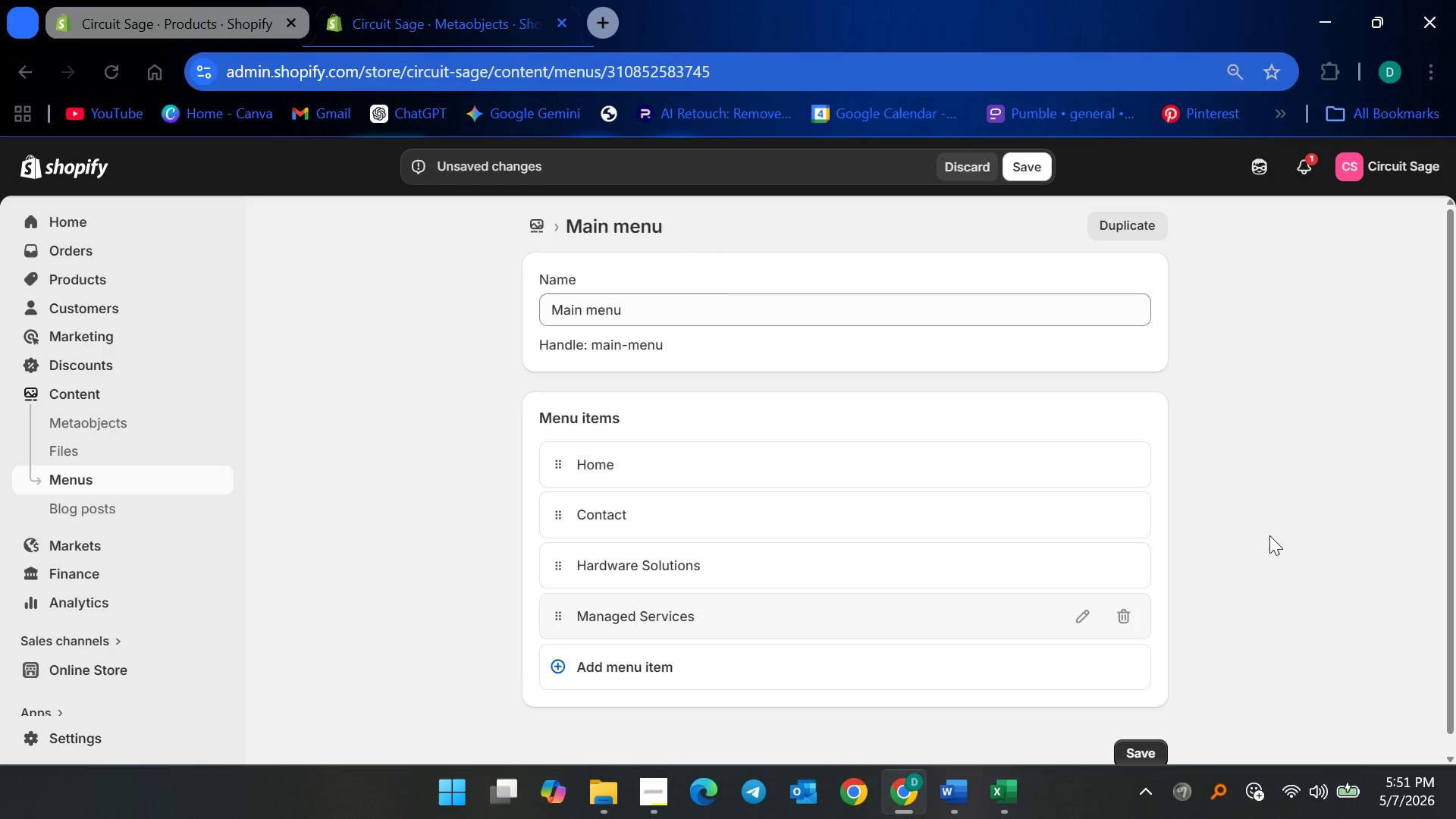 
left_click([1269, 535])
 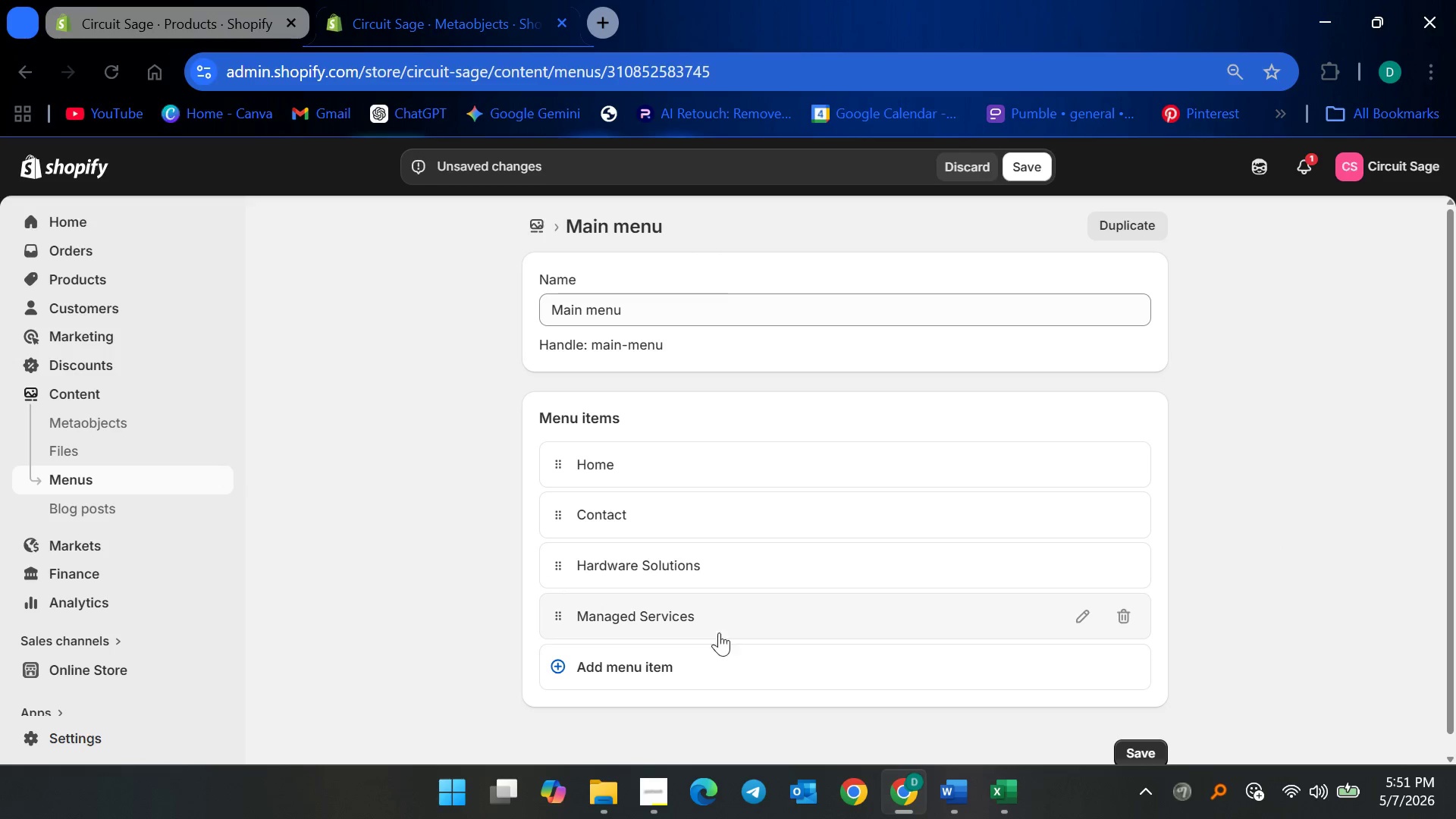 
scroll: coordinate [733, 626], scroll_direction: down, amount: 1.0
 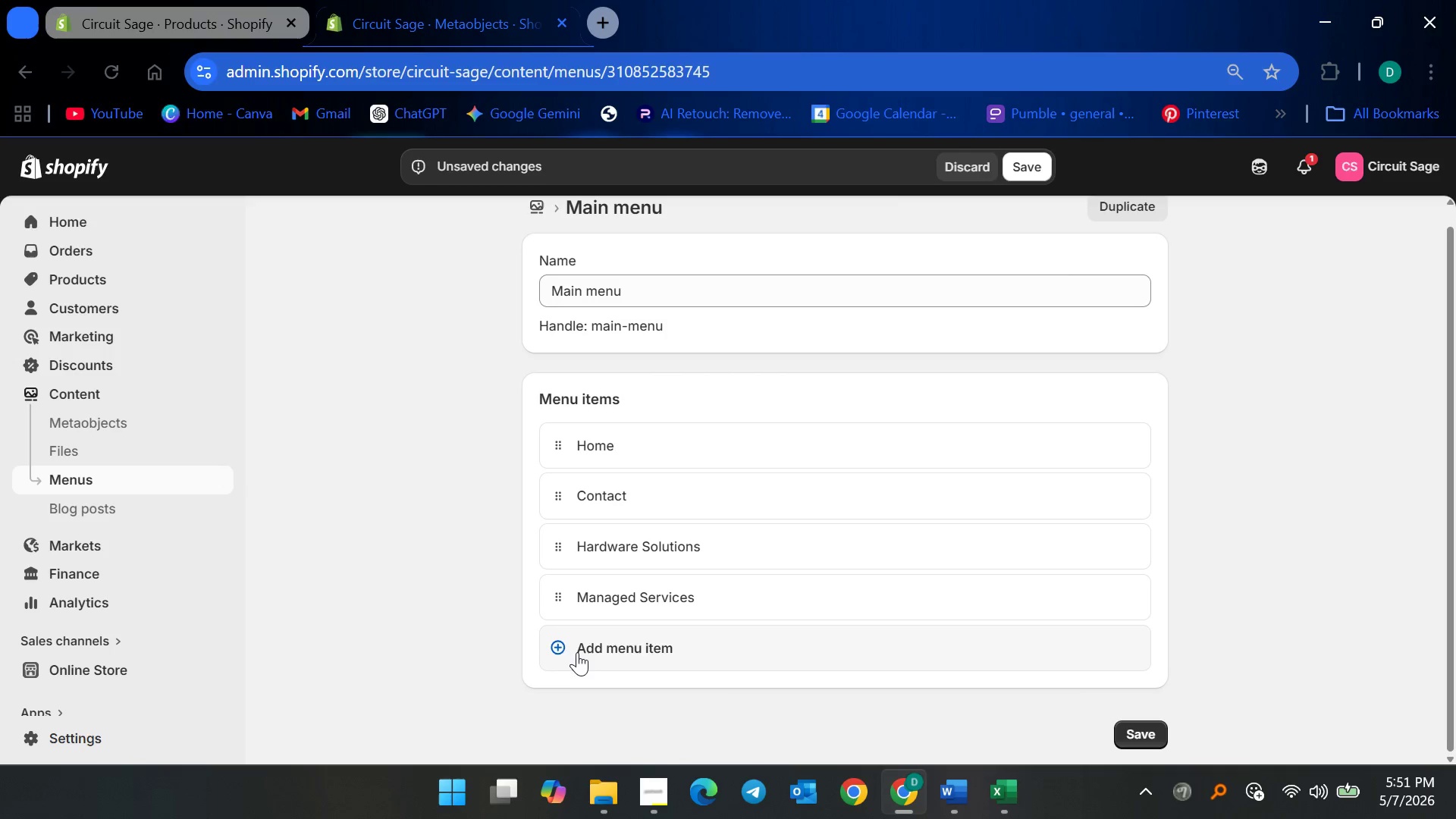 
left_click([576, 653])
 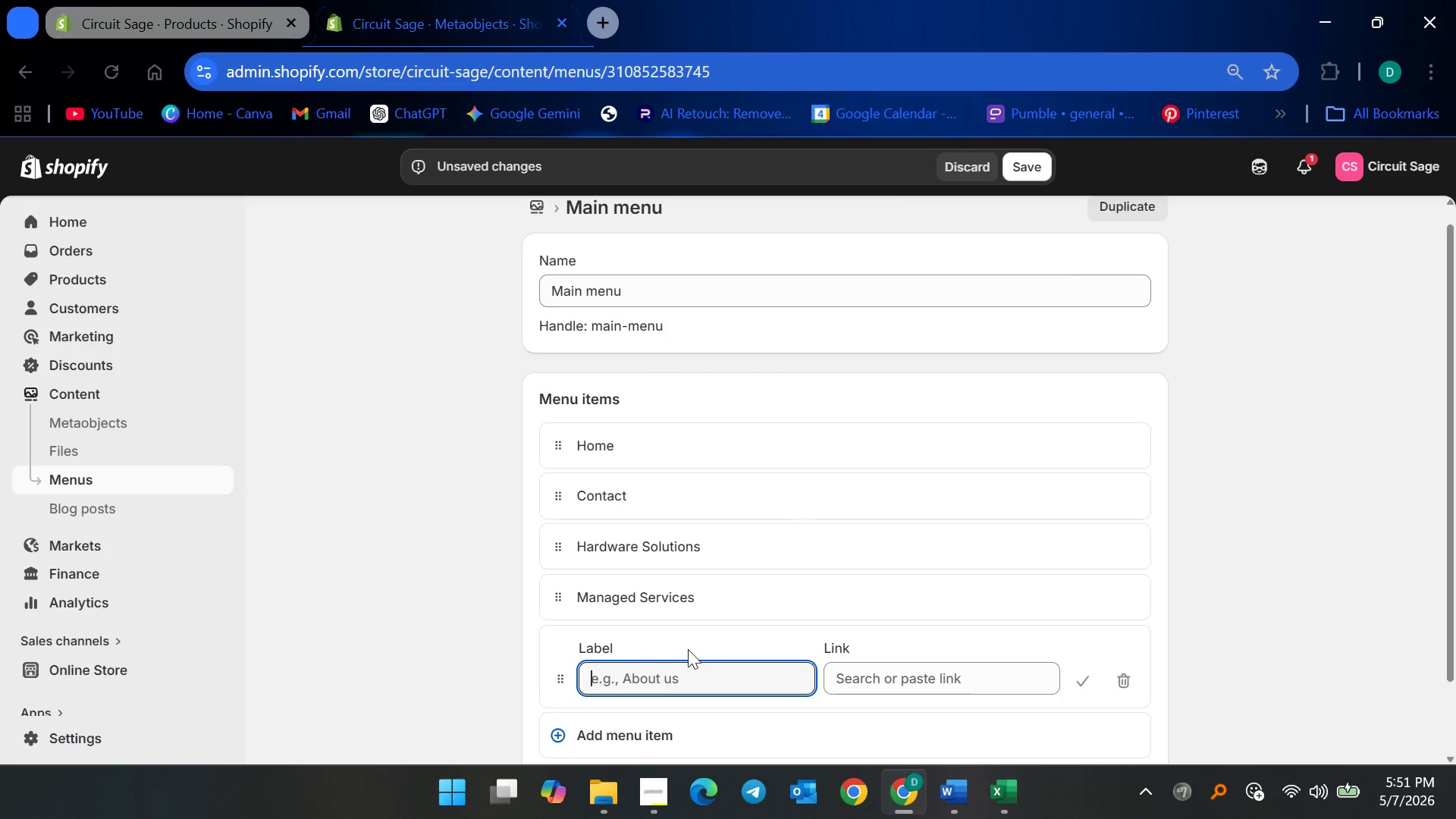 
scroll: coordinate [689, 649], scroll_direction: down, amount: 1.0
 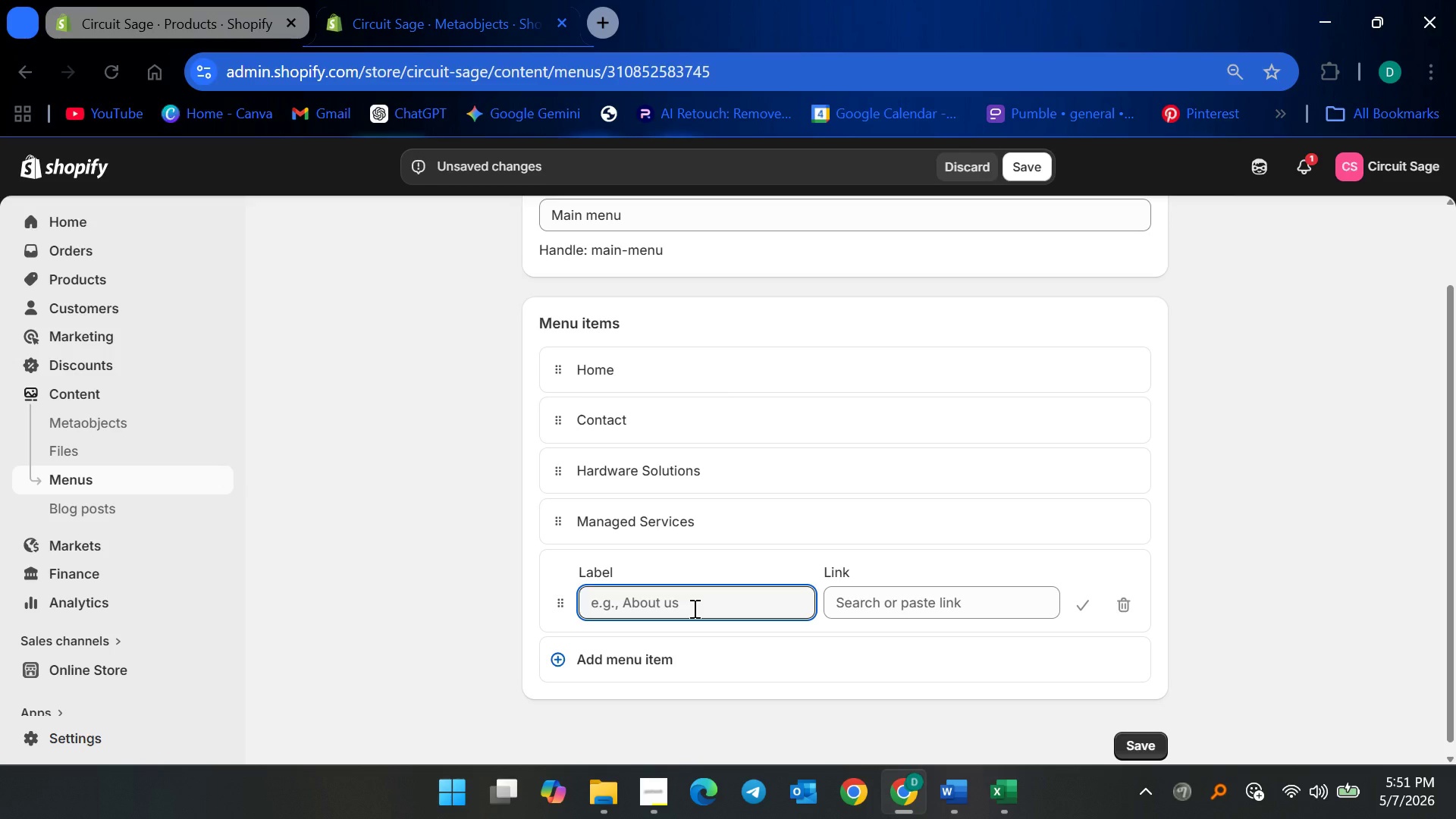 
type(SErvice Process)
 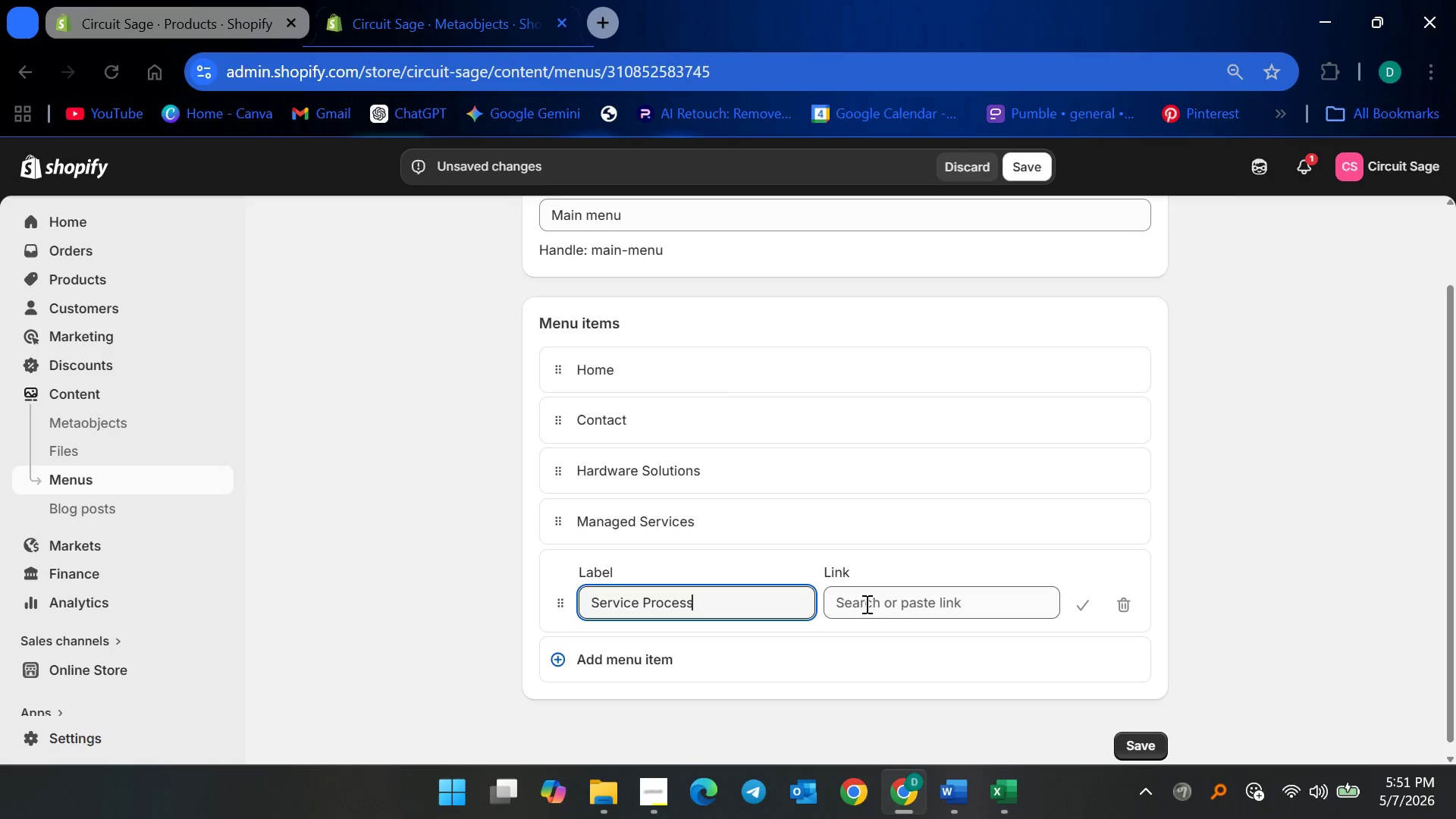 
left_click([883, 604])
 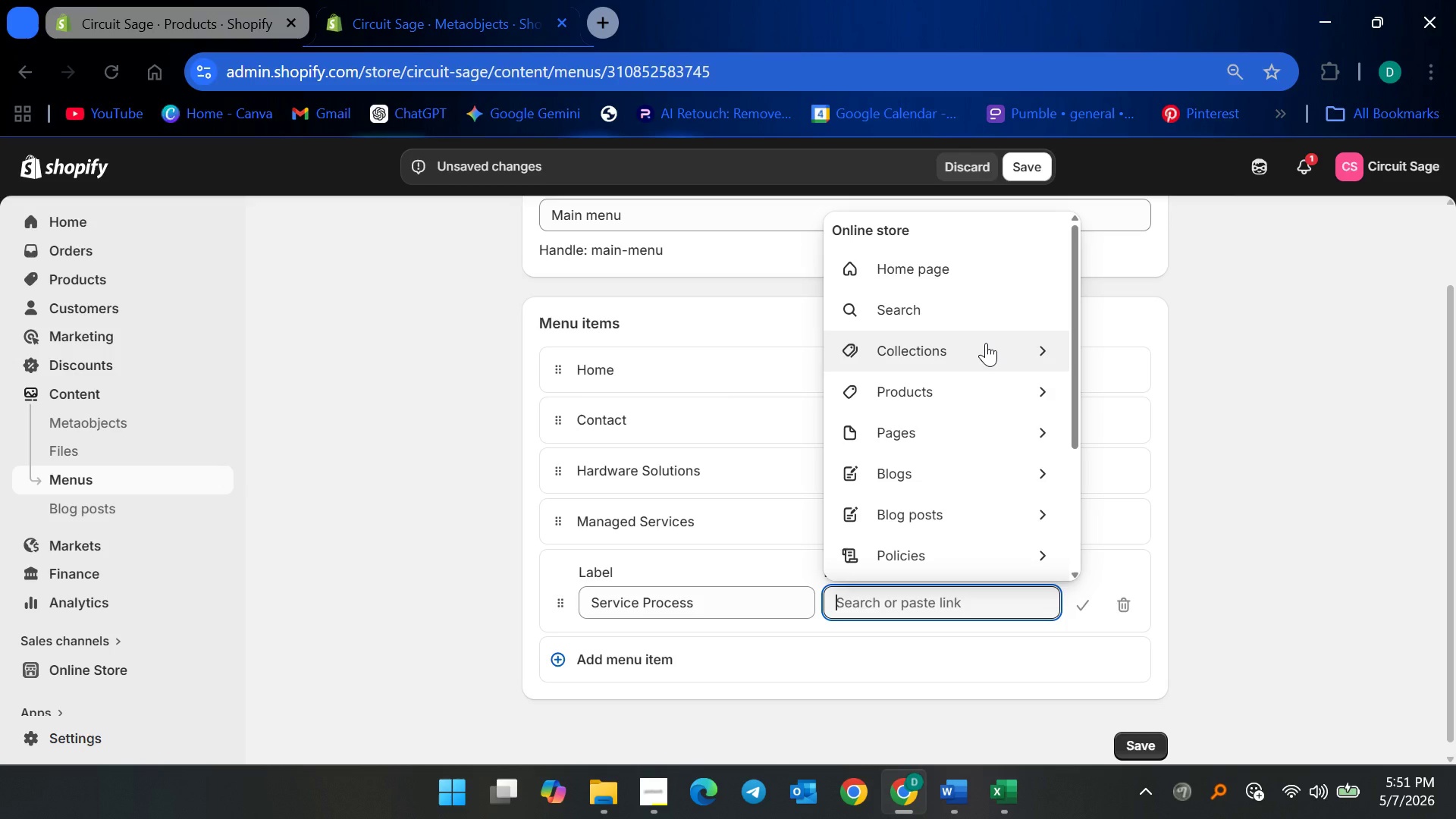 
wait(5.97)
 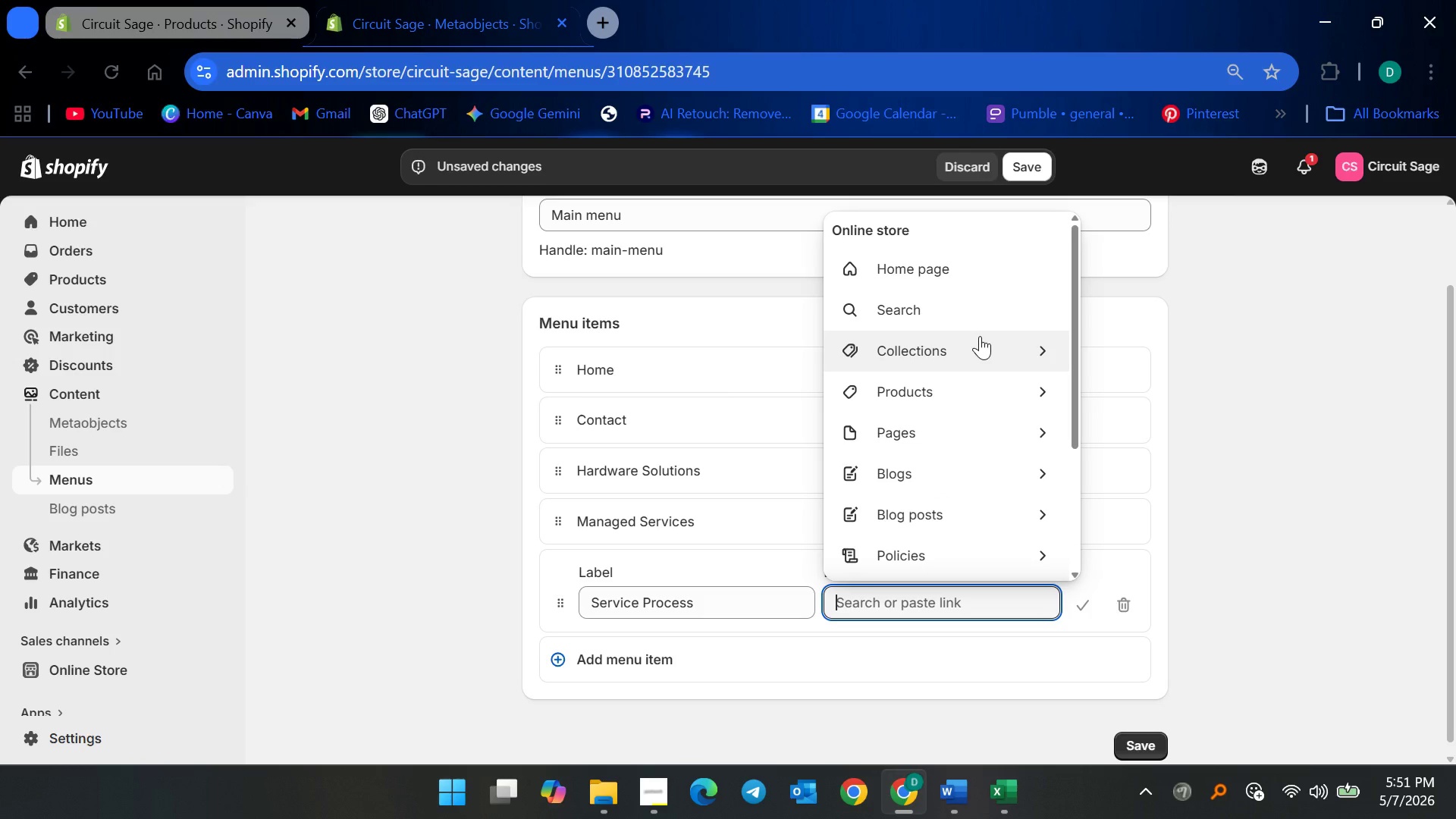 
left_click([980, 447])
 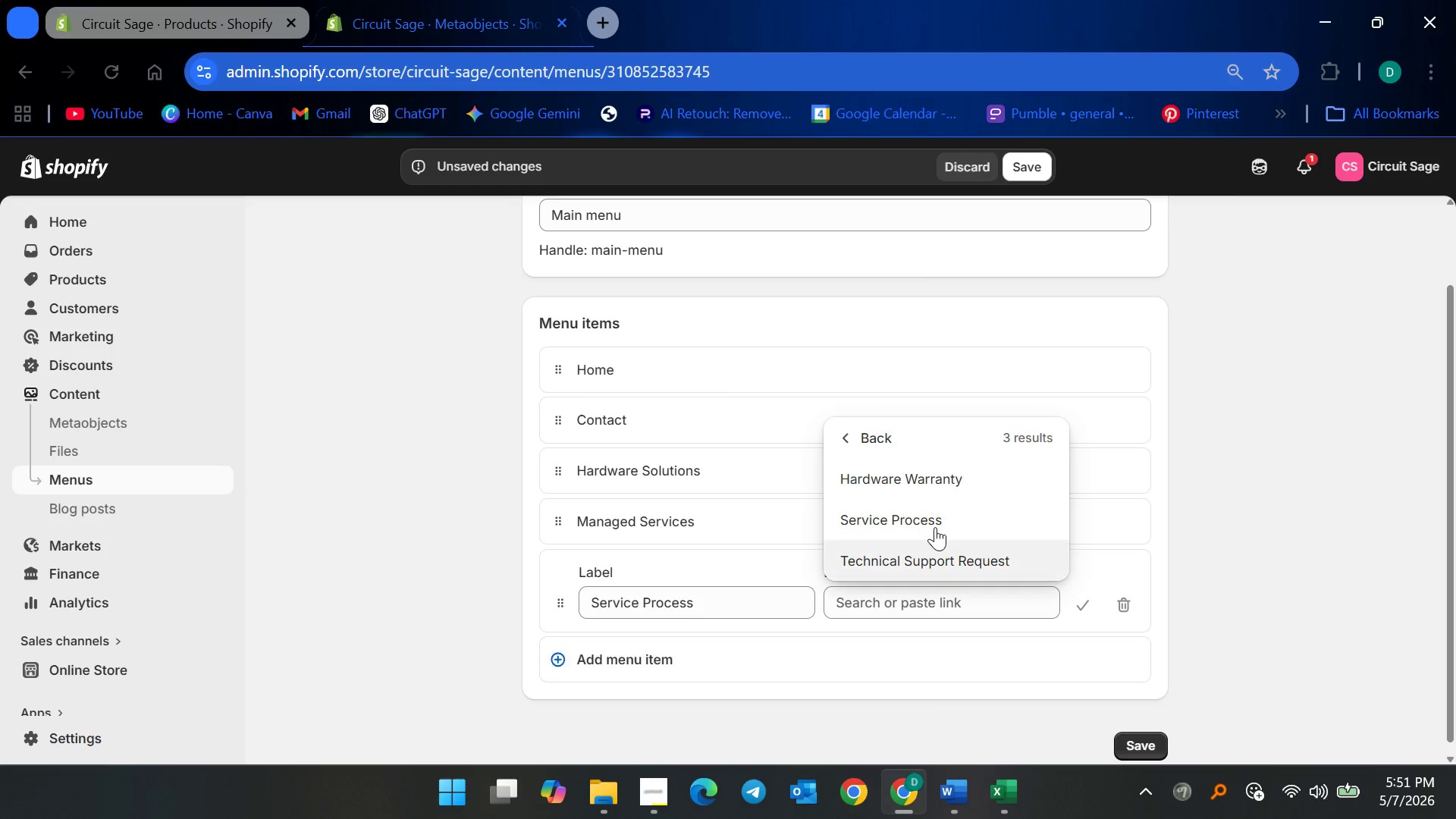 
left_click([935, 522])
 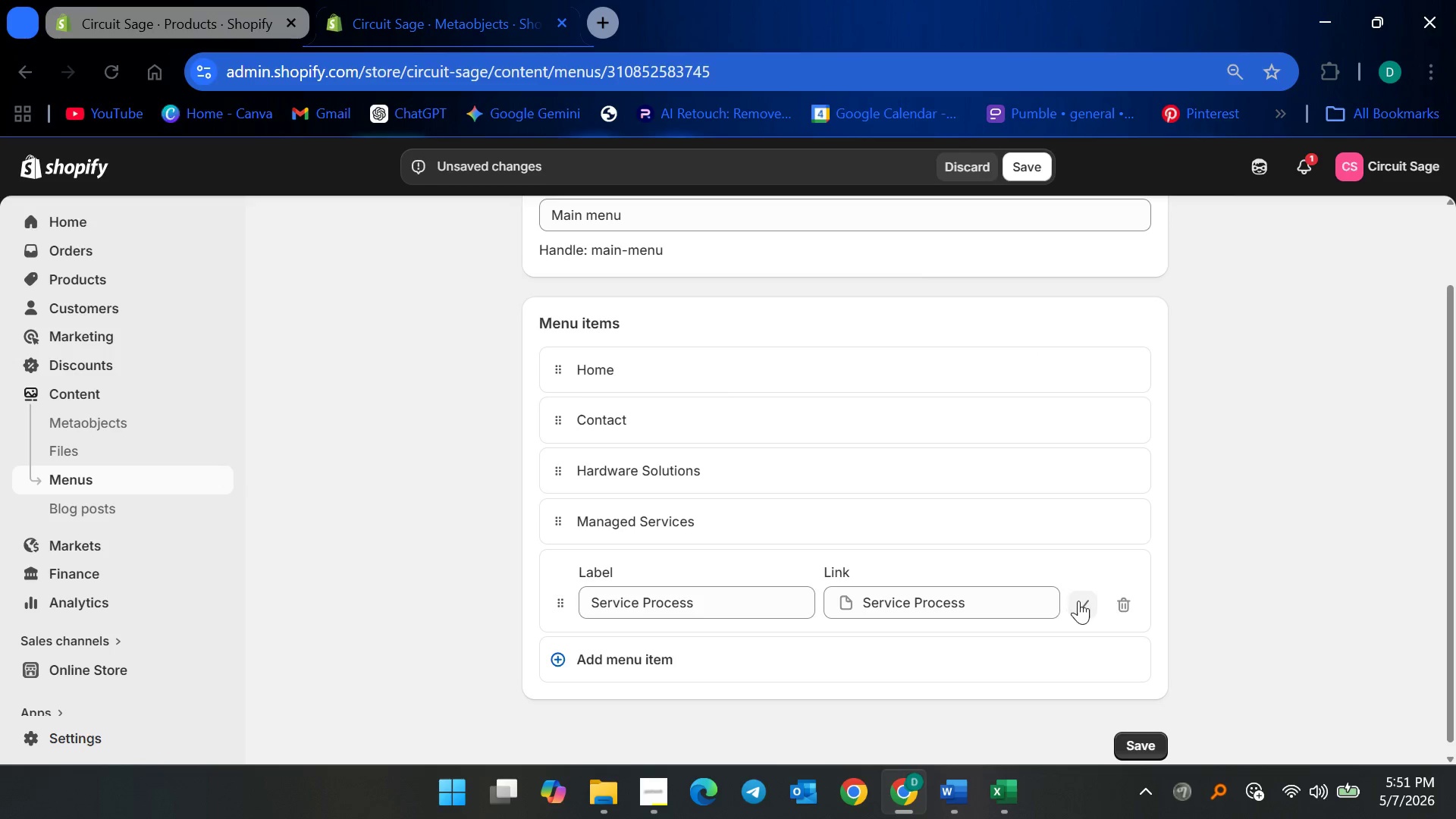 
left_click([1078, 601])
 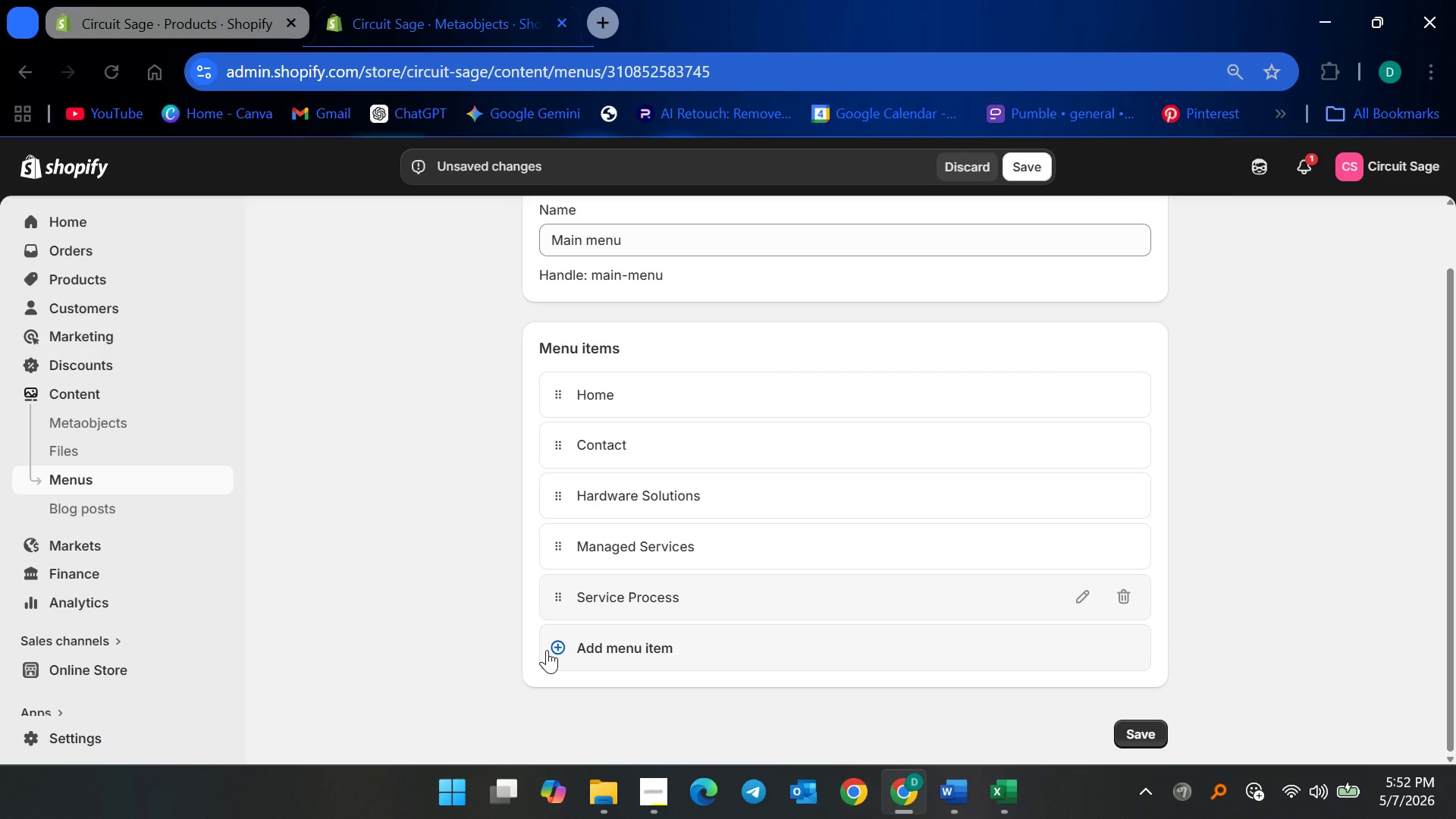 
left_click([547, 650])
 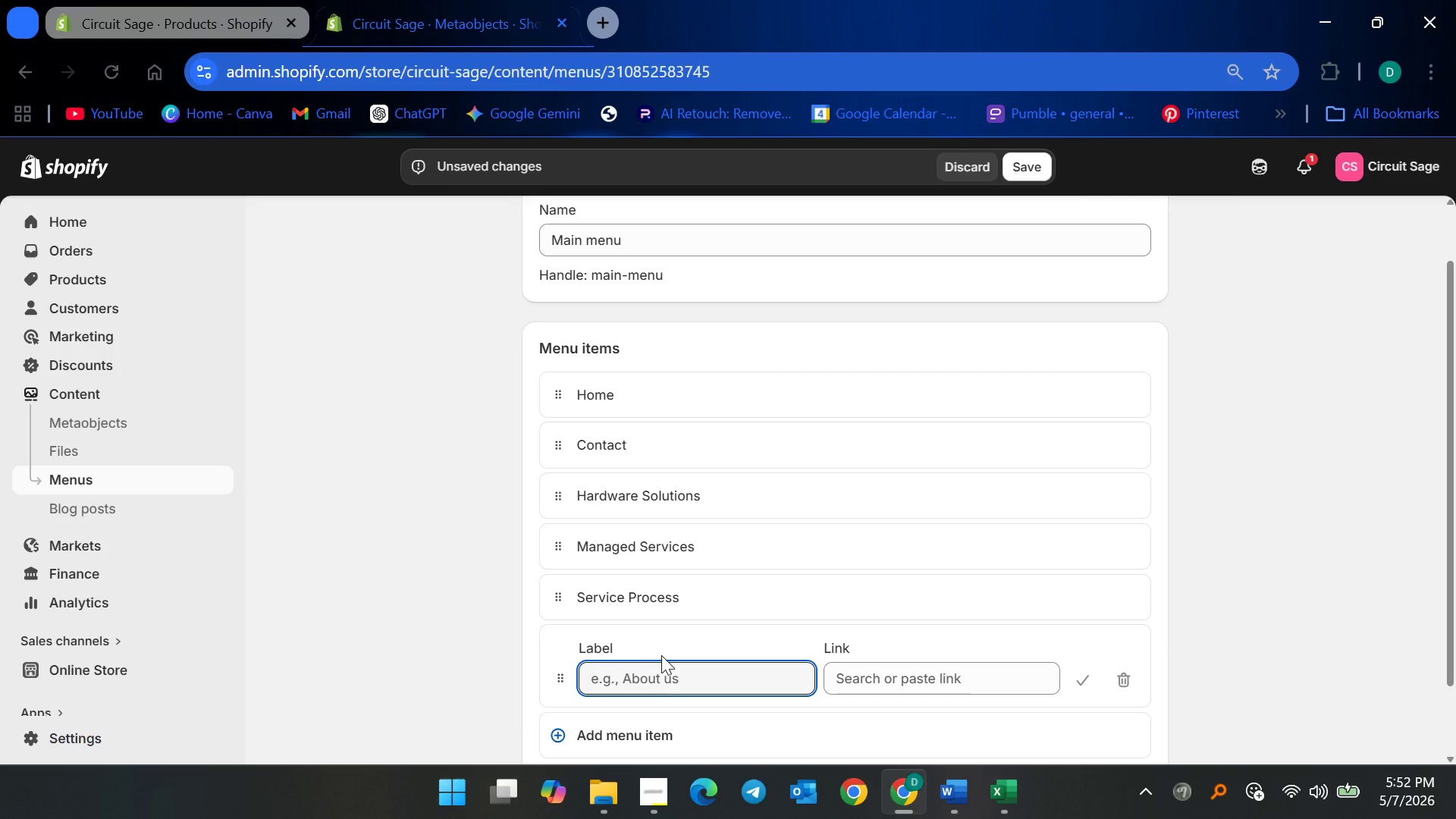 
type(Hardware Warranty)
 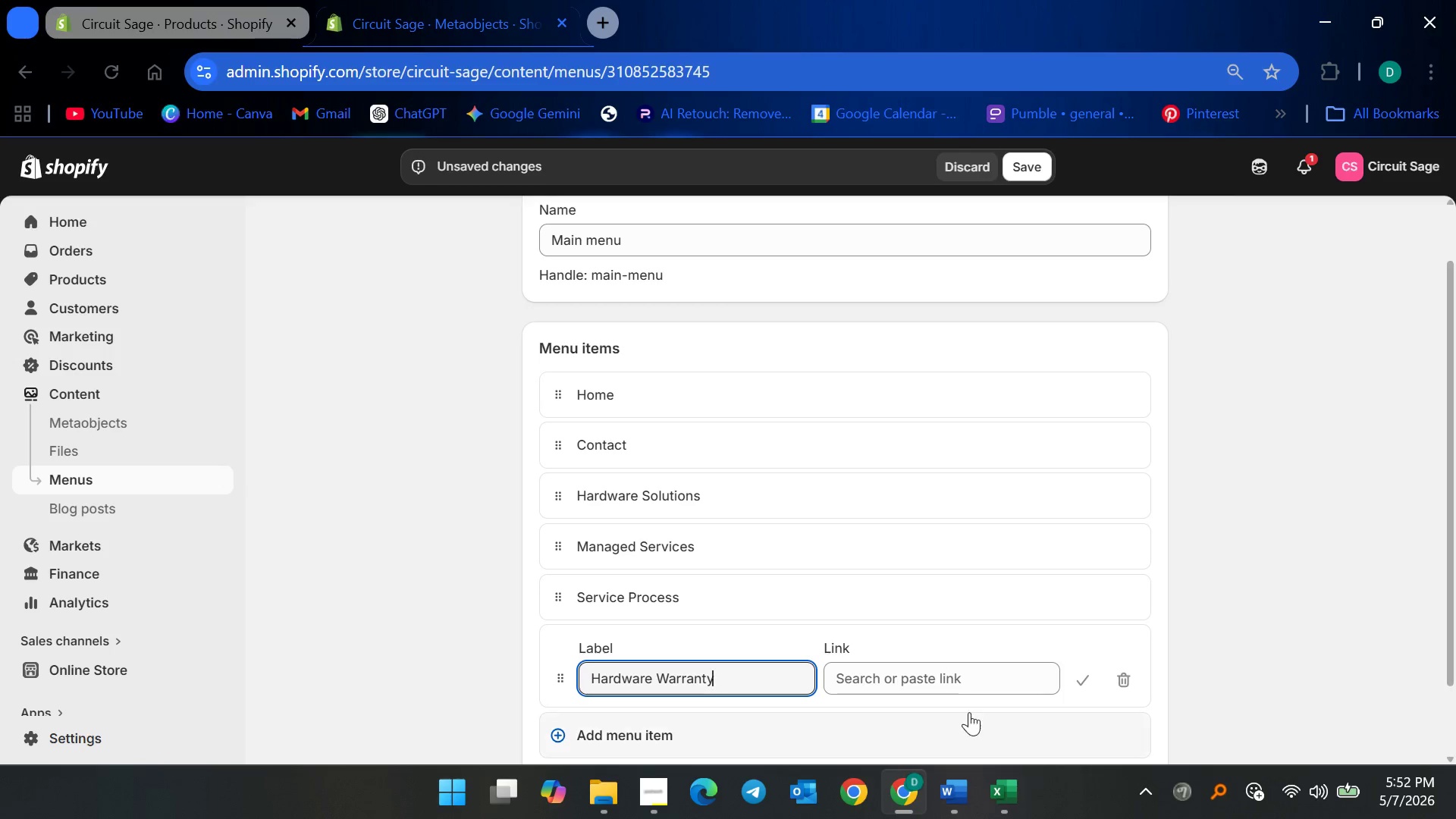 
left_click([959, 678])
 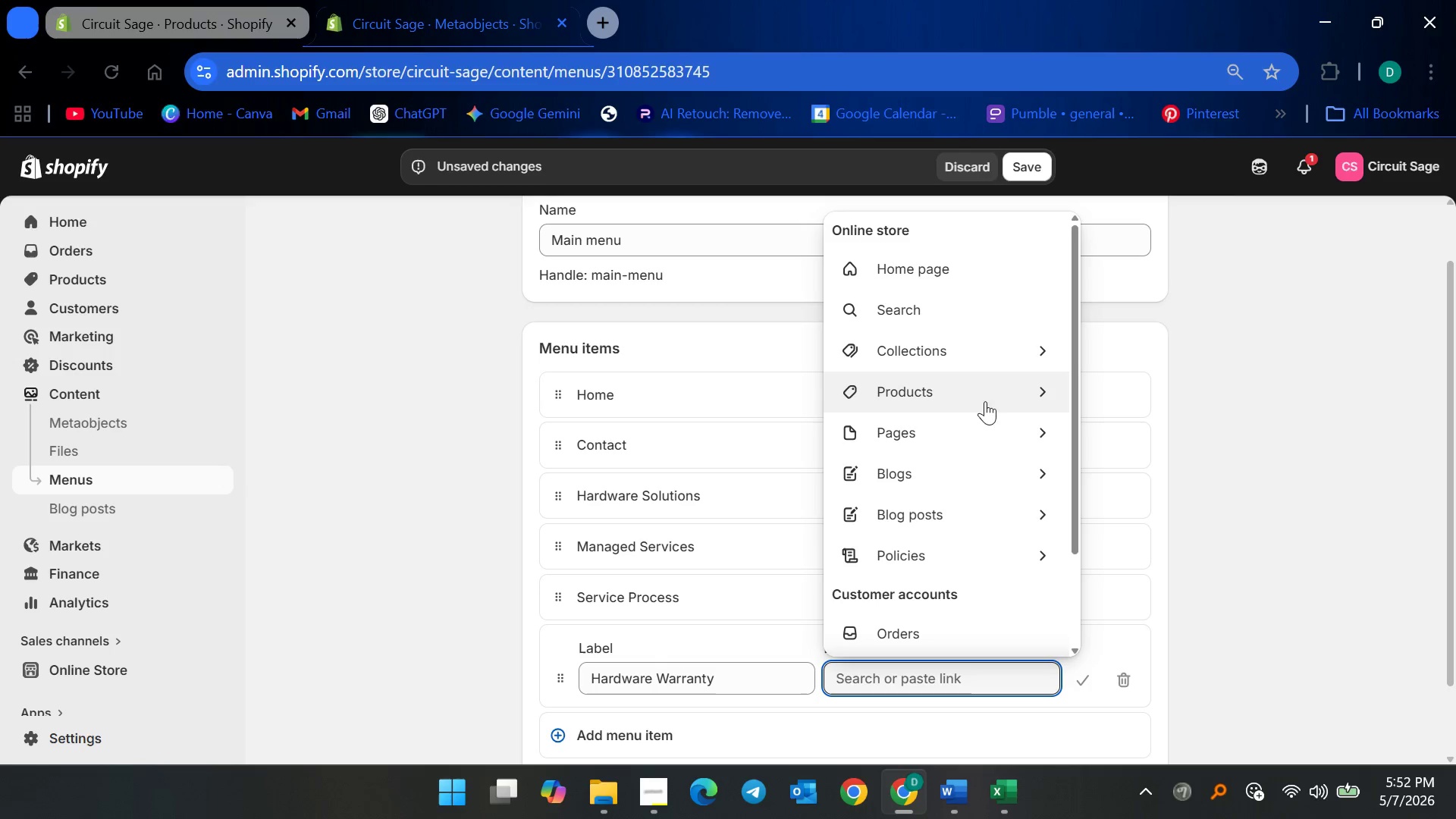 
left_click([979, 381])
 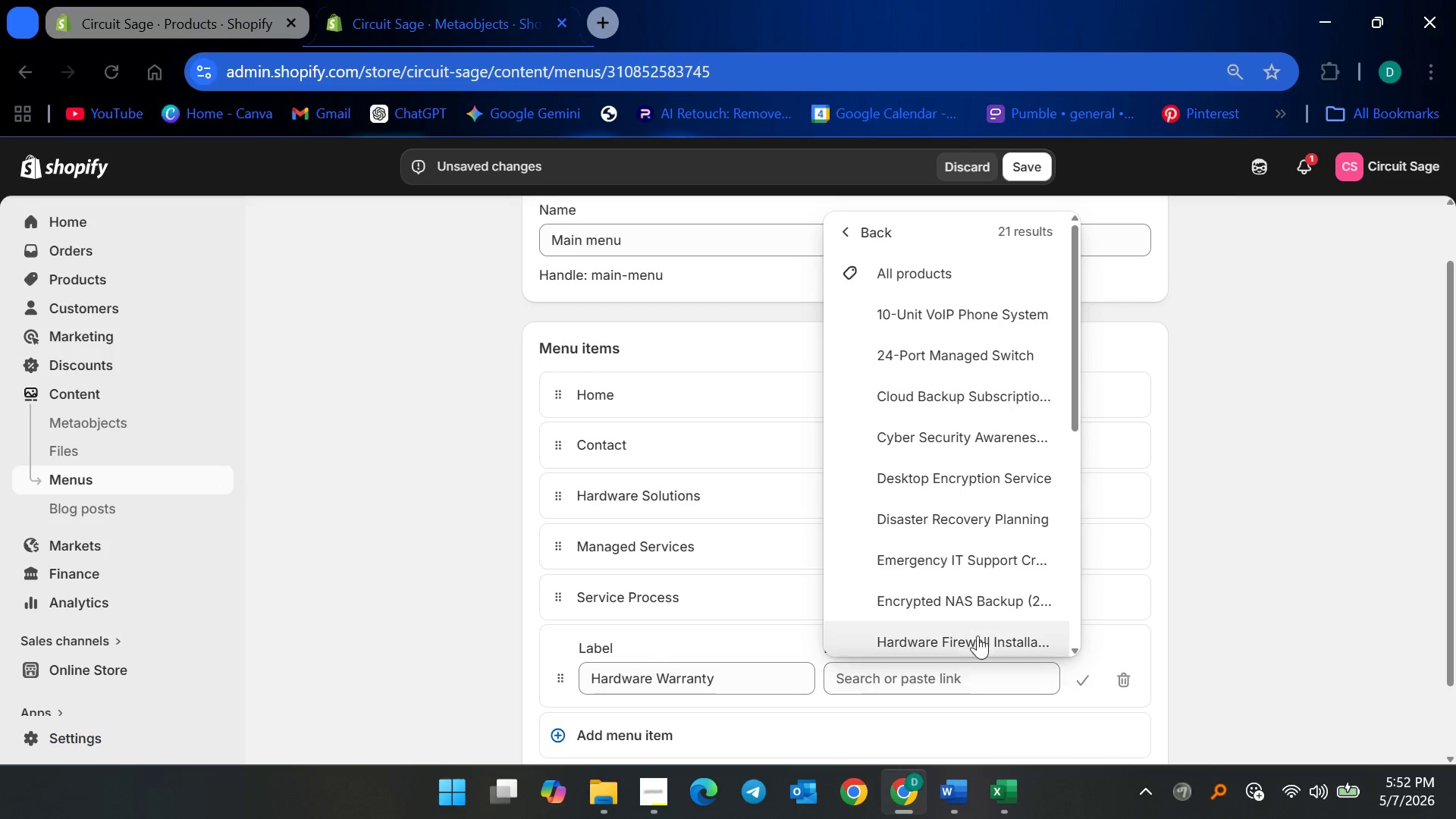 
left_click([956, 668])
 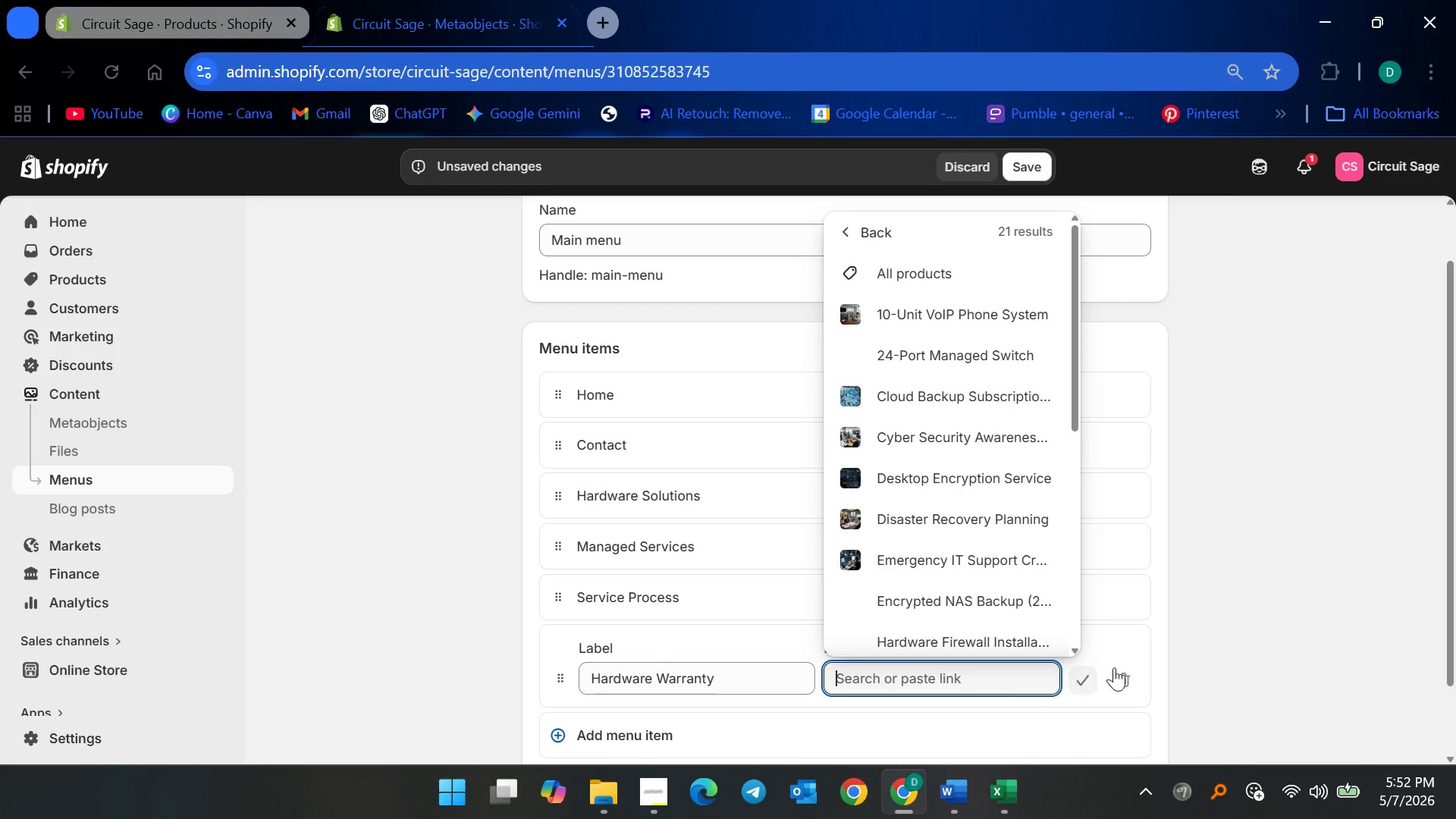 
triple_click([1313, 582])
 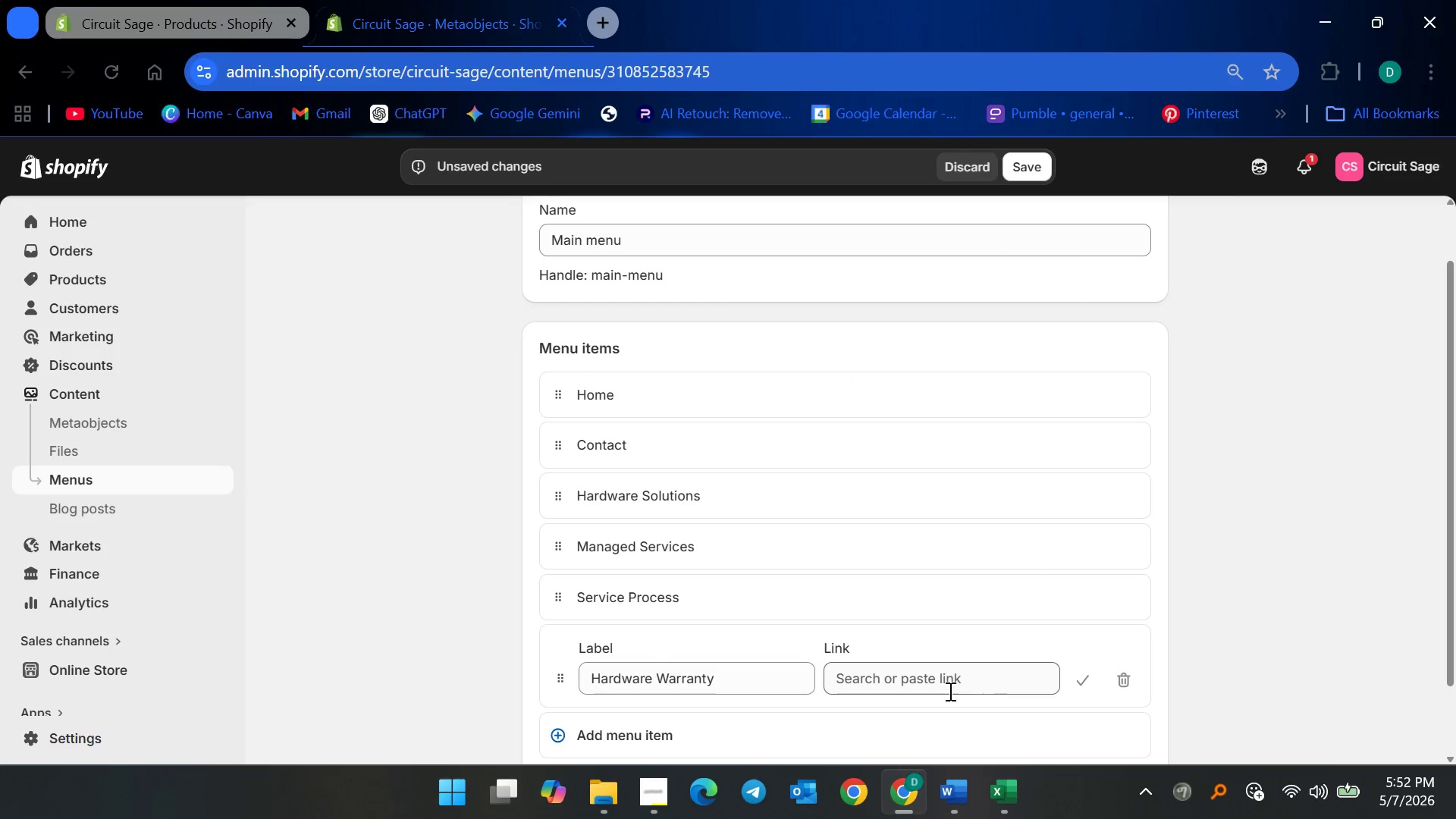 
left_click([932, 693])
 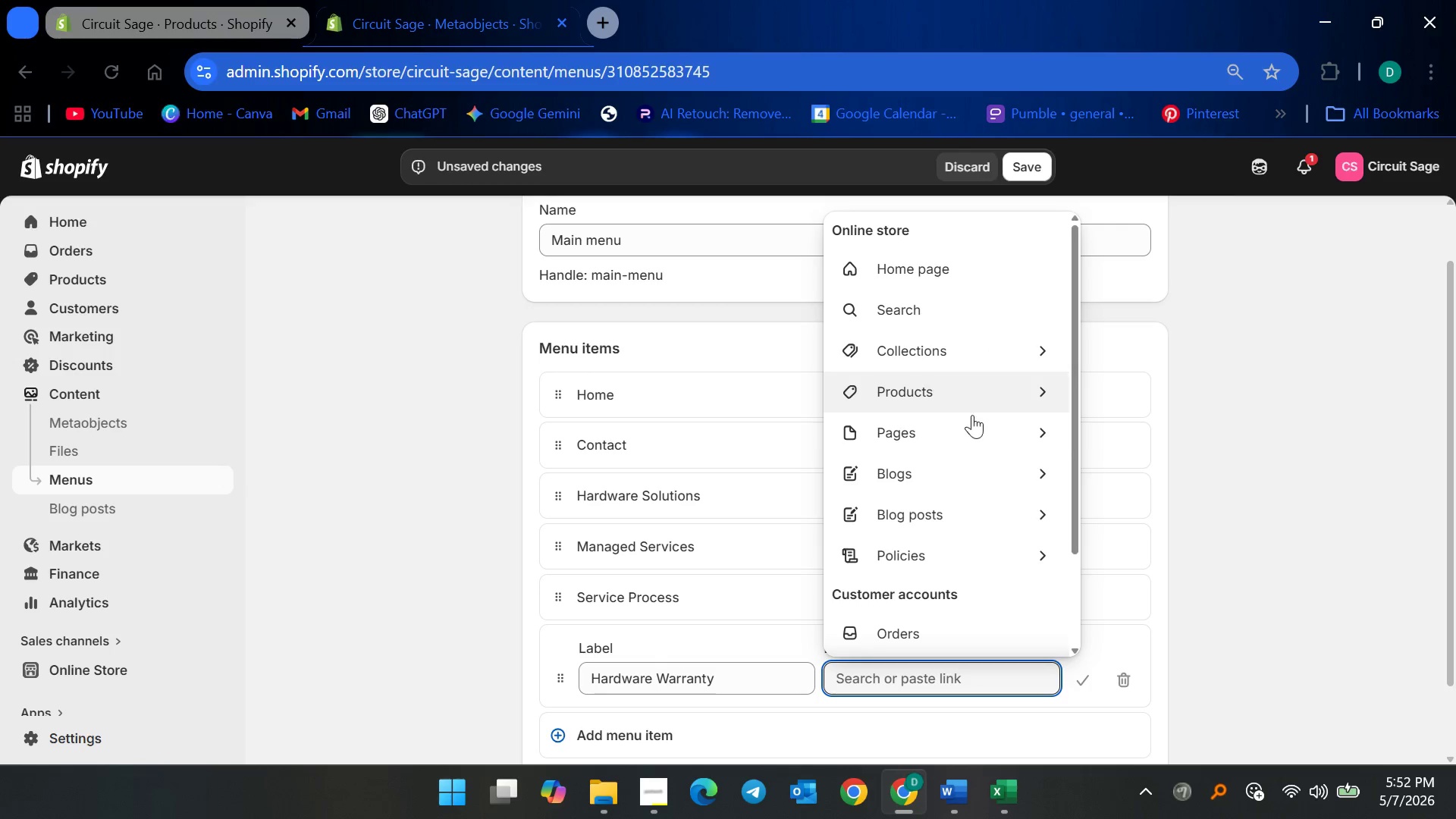 
left_click([985, 446])
 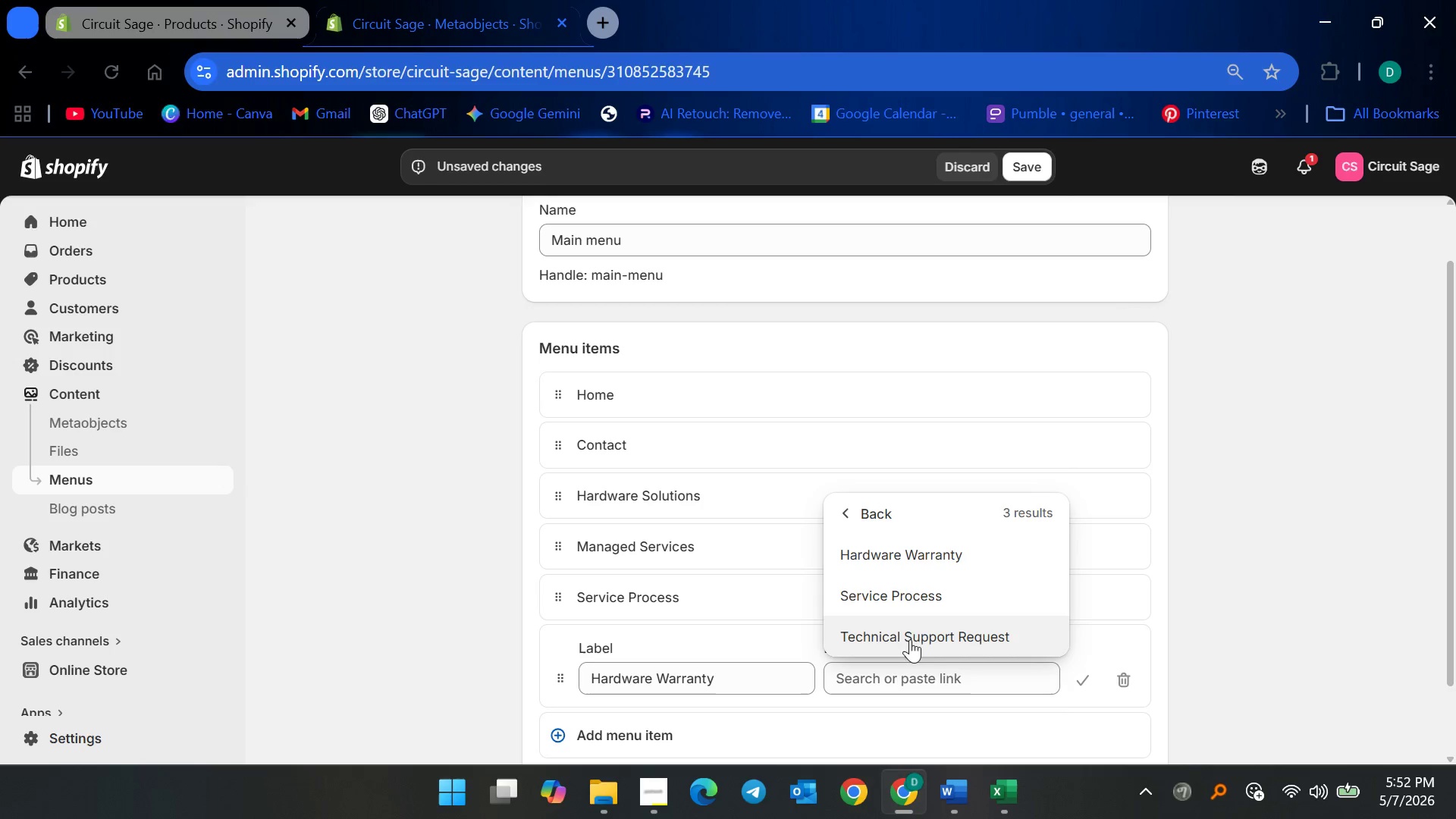 
left_click([904, 552])
 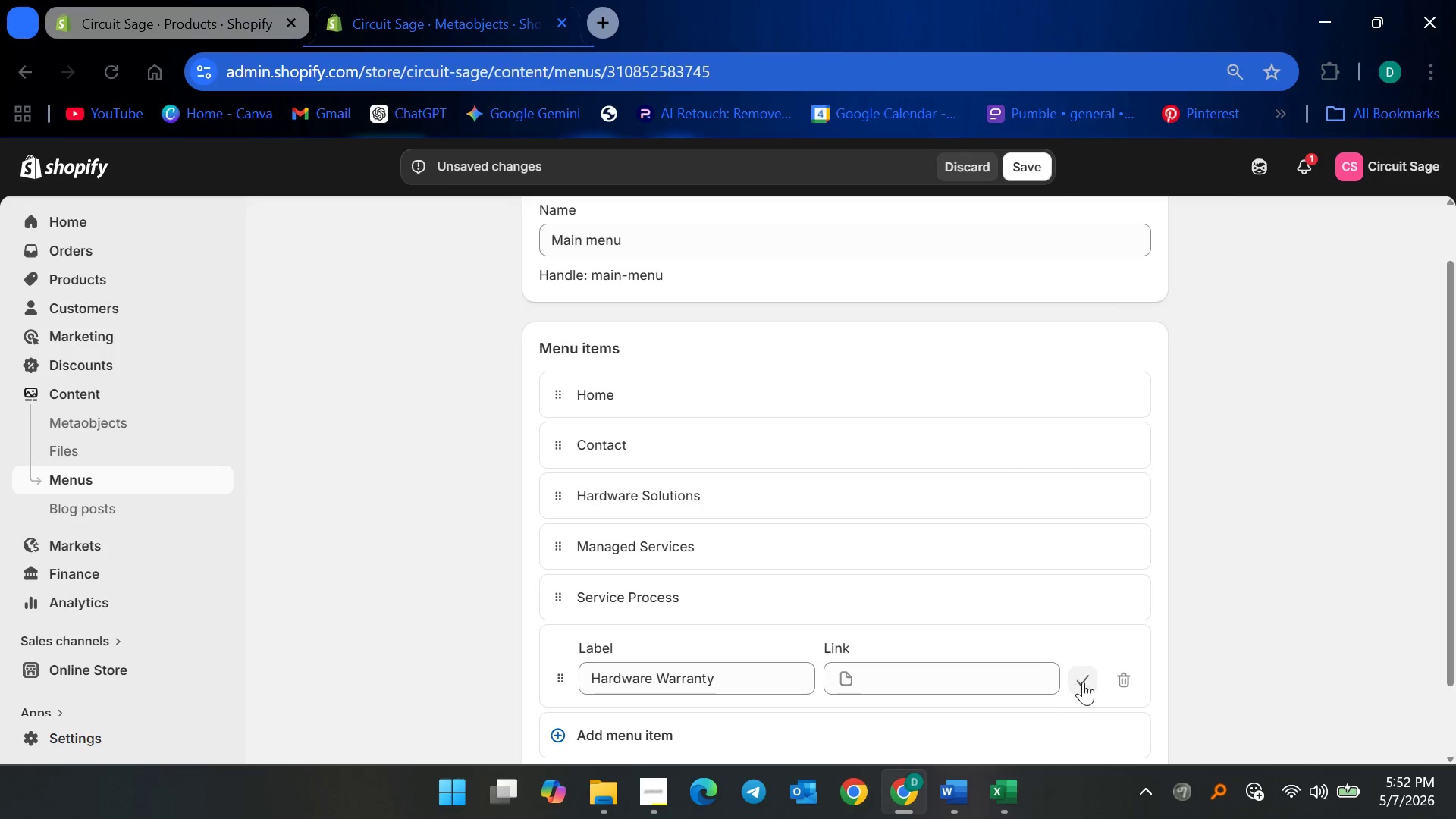 
left_click([1084, 681])
 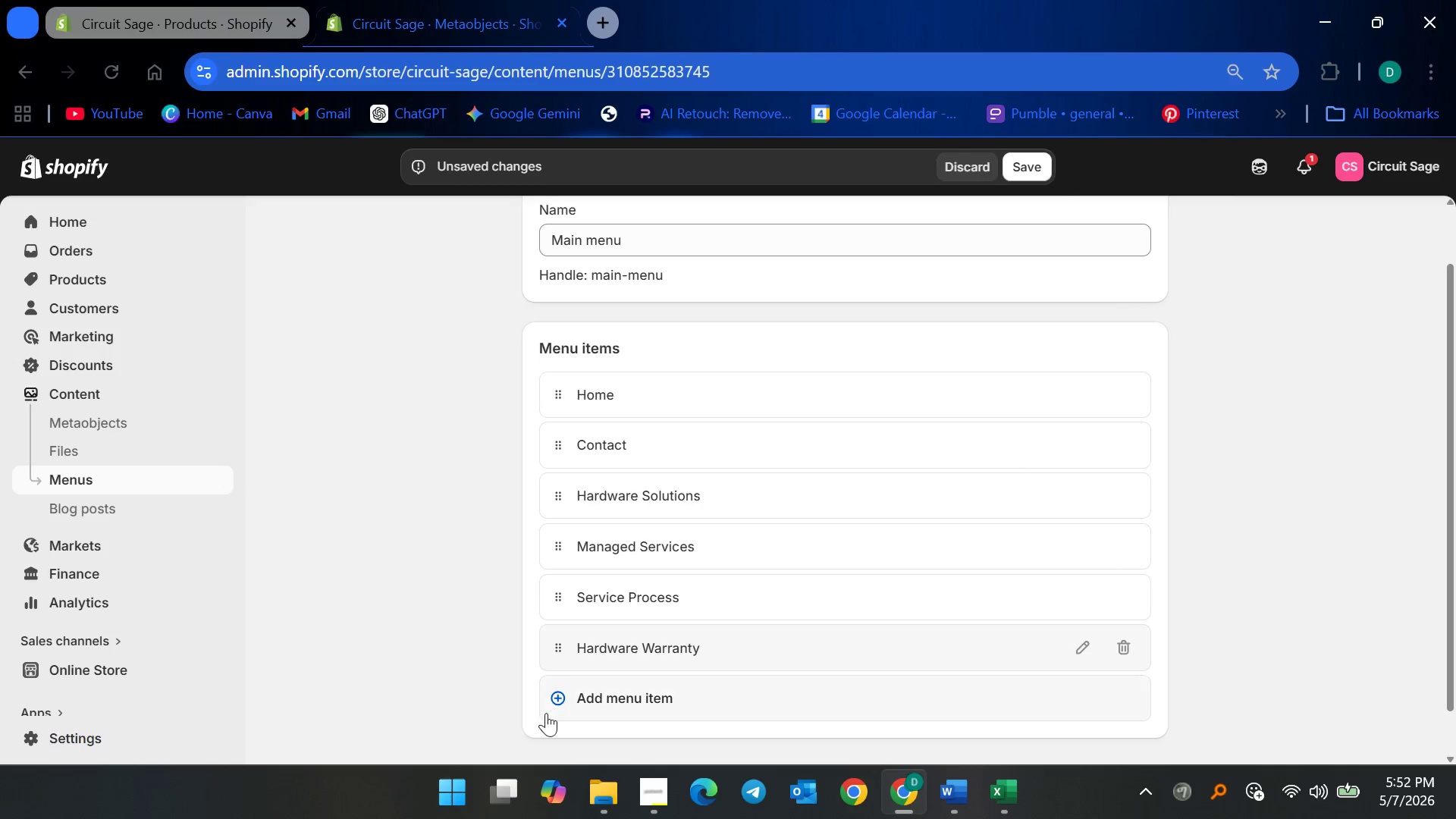 
left_click([557, 702])
 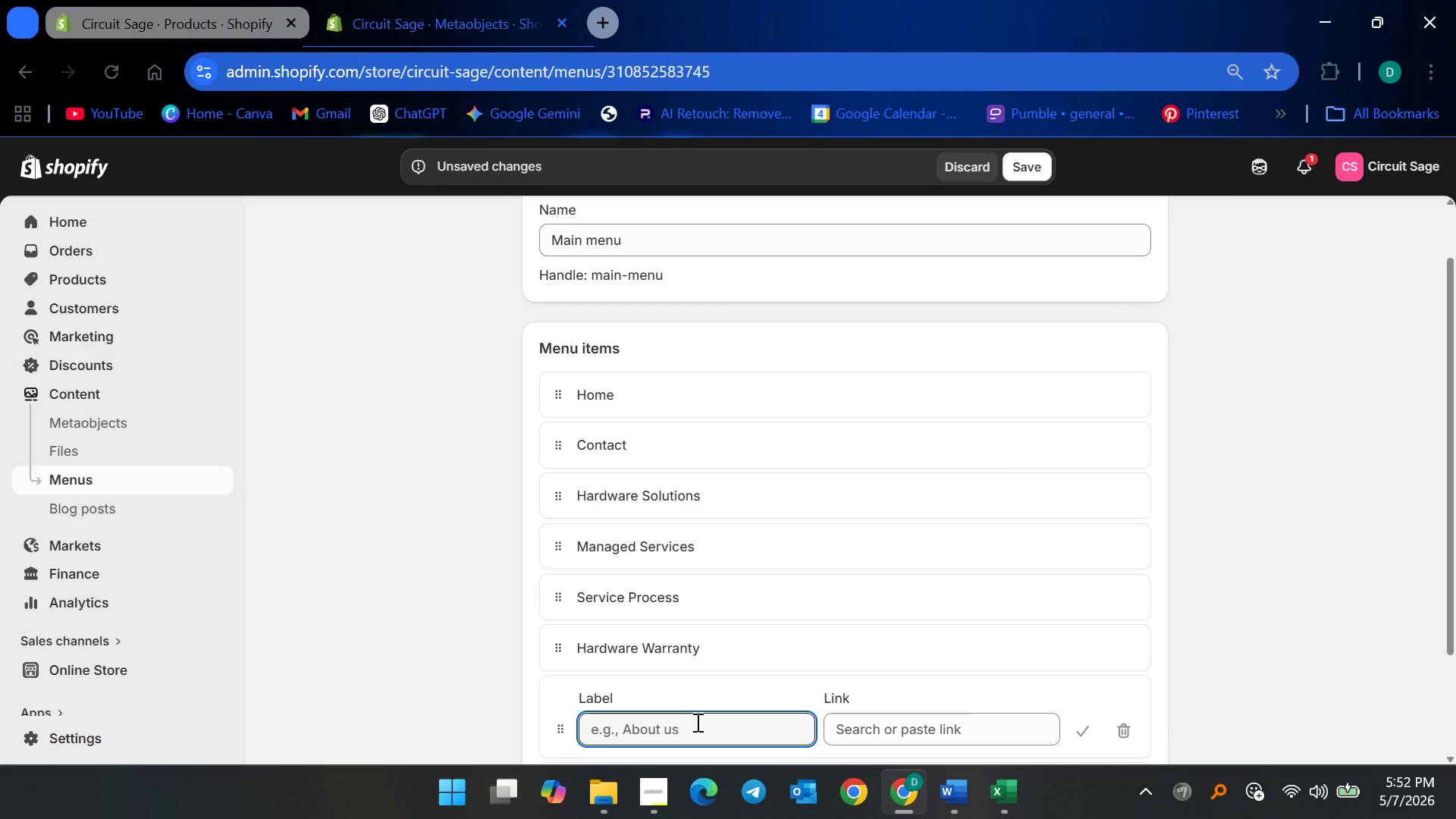 
left_click([696, 722])
 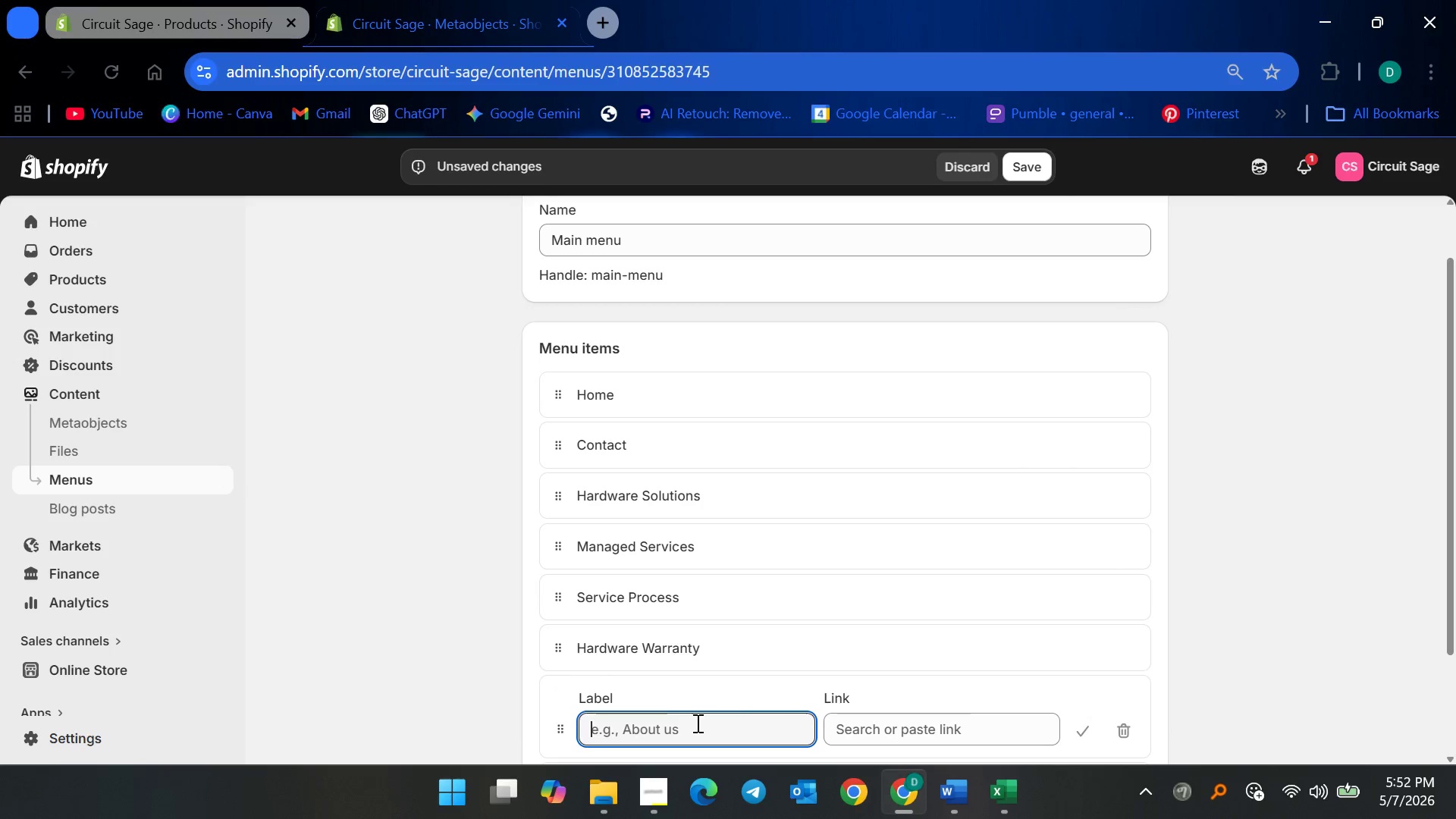 
left_click([1117, 727])
 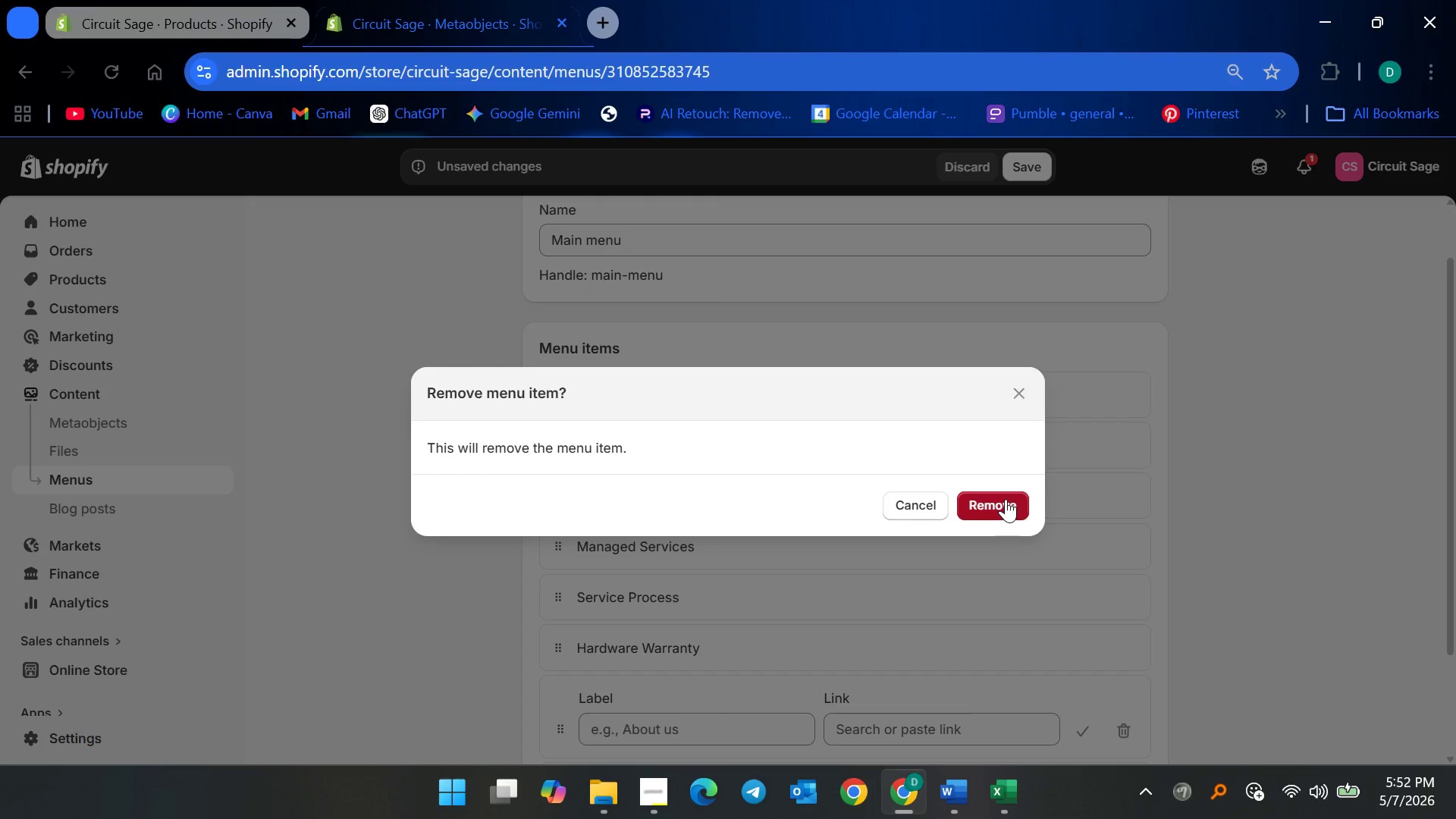 
left_click([1006, 499])
 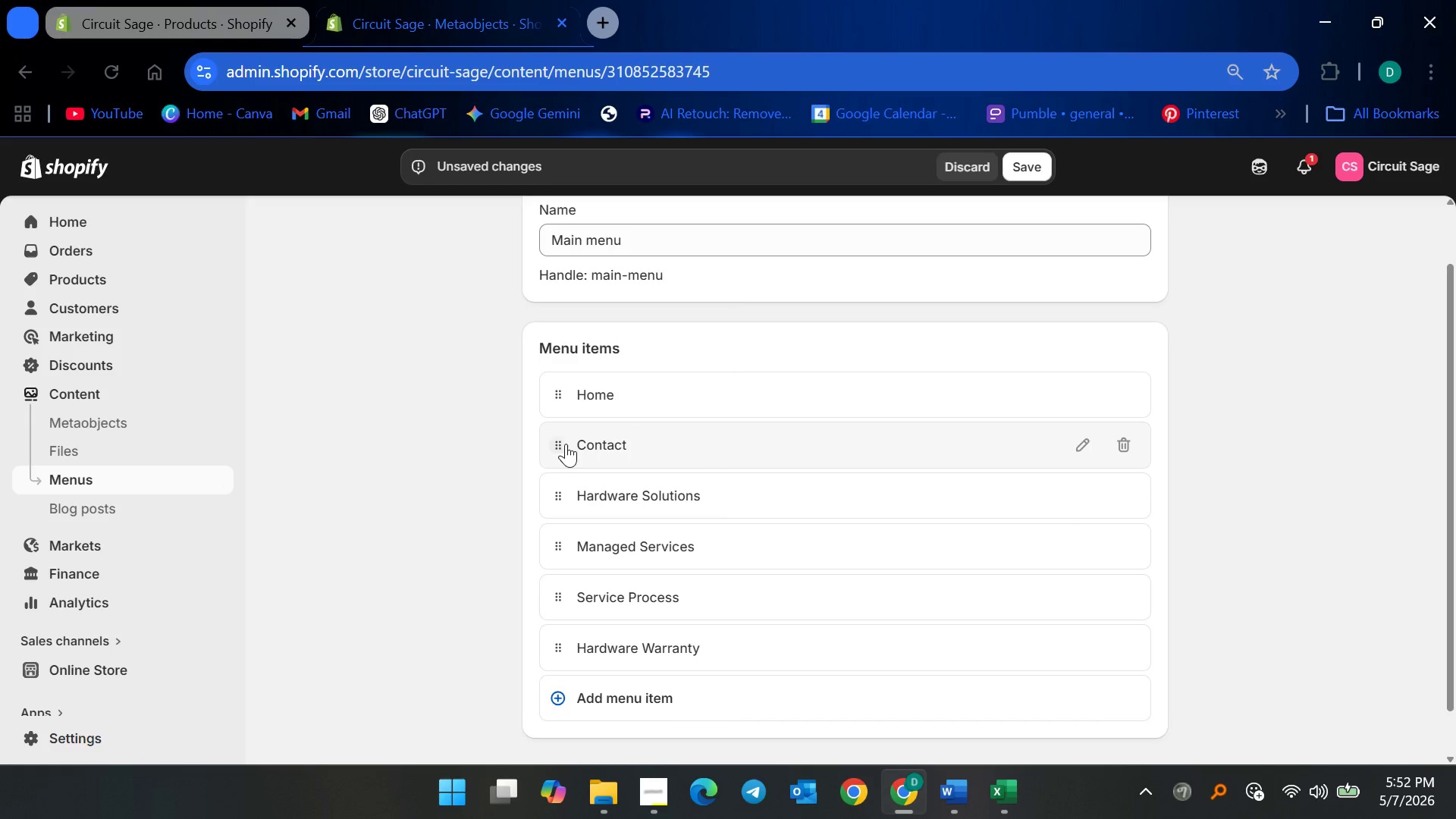 
left_click_drag(start_coordinate=[562, 443], to_coordinate=[543, 642])
 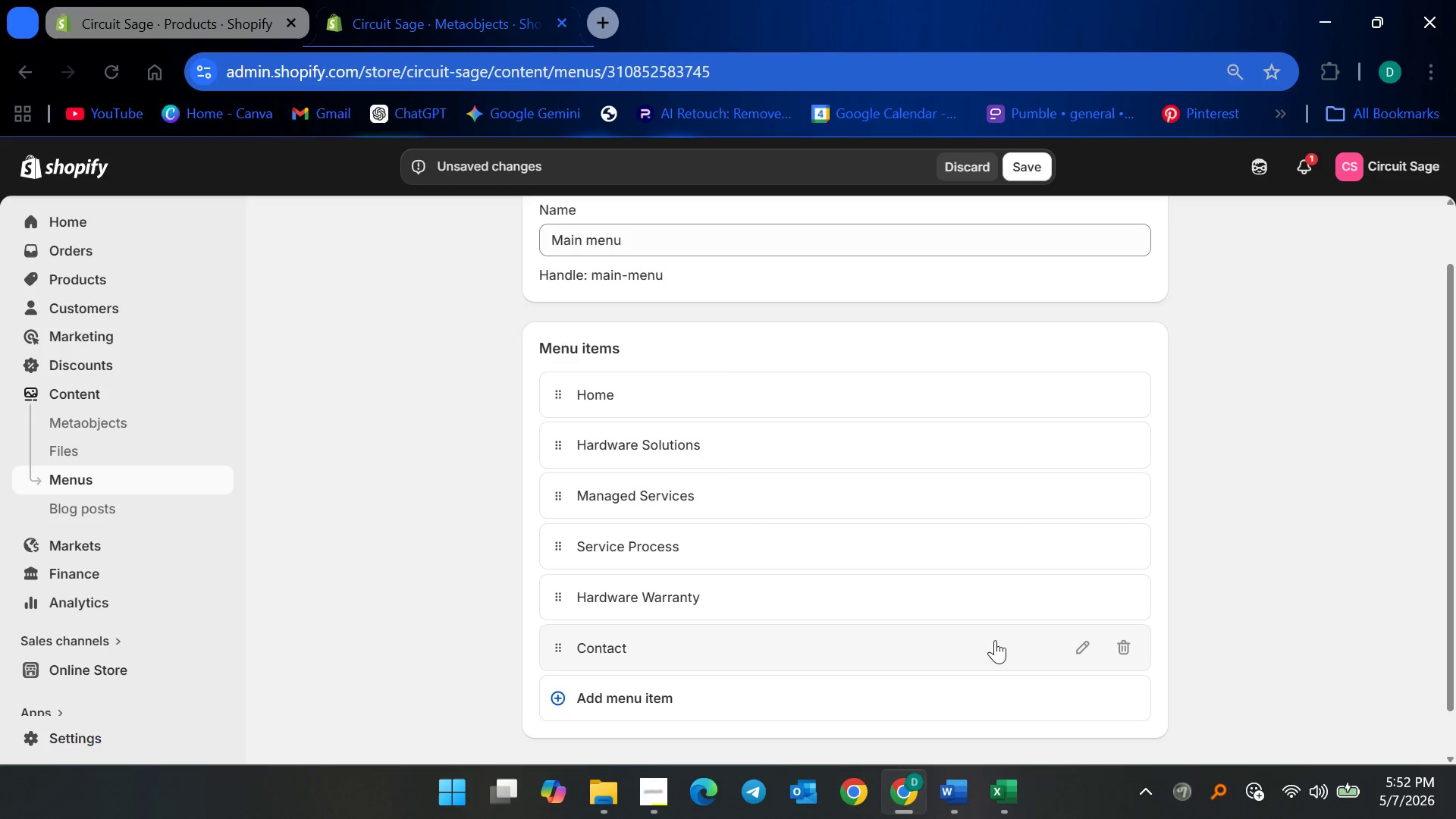 
left_click([1079, 641])
 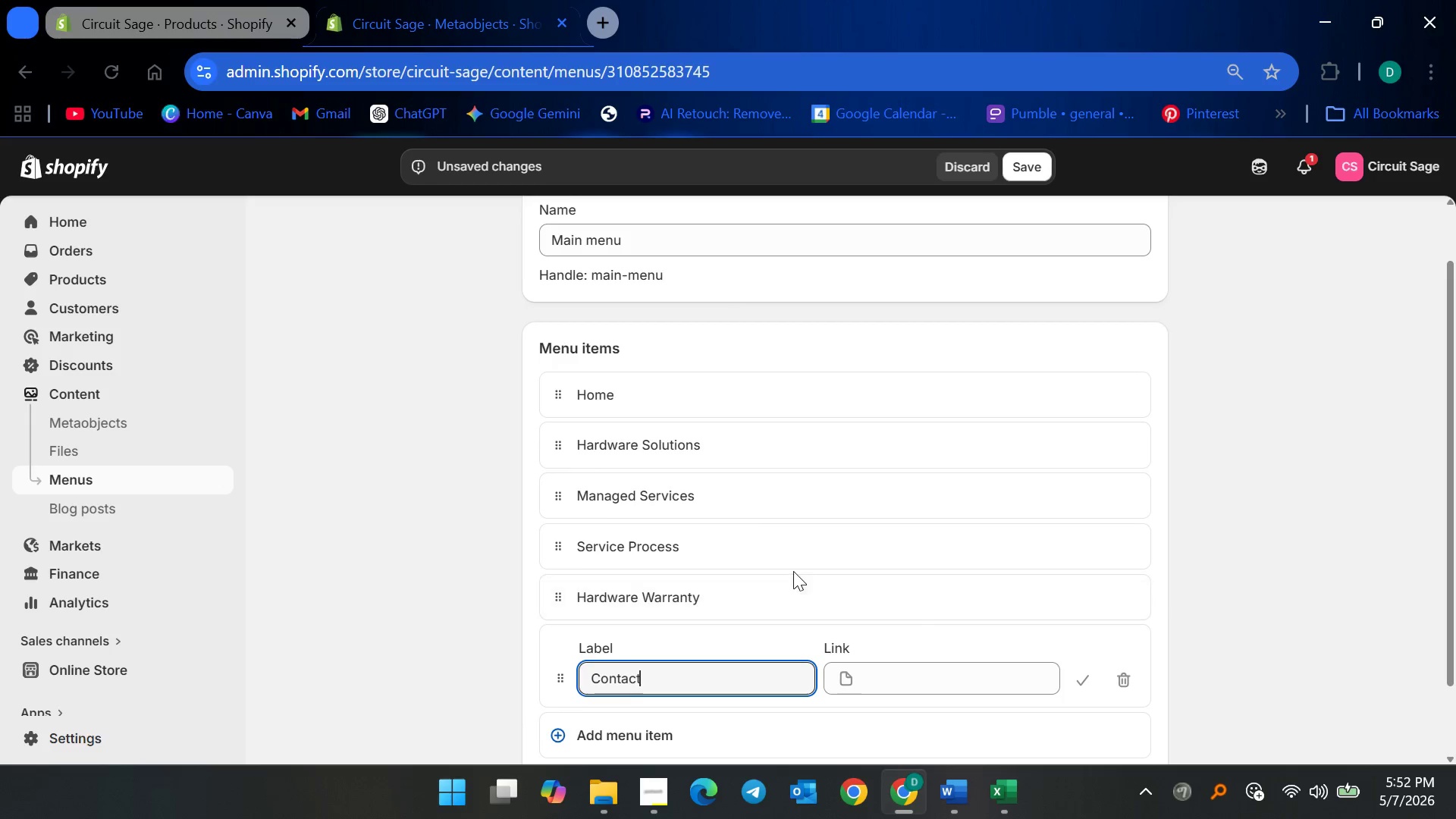 
scroll: coordinate [781, 574], scroll_direction: down, amount: 3.0
 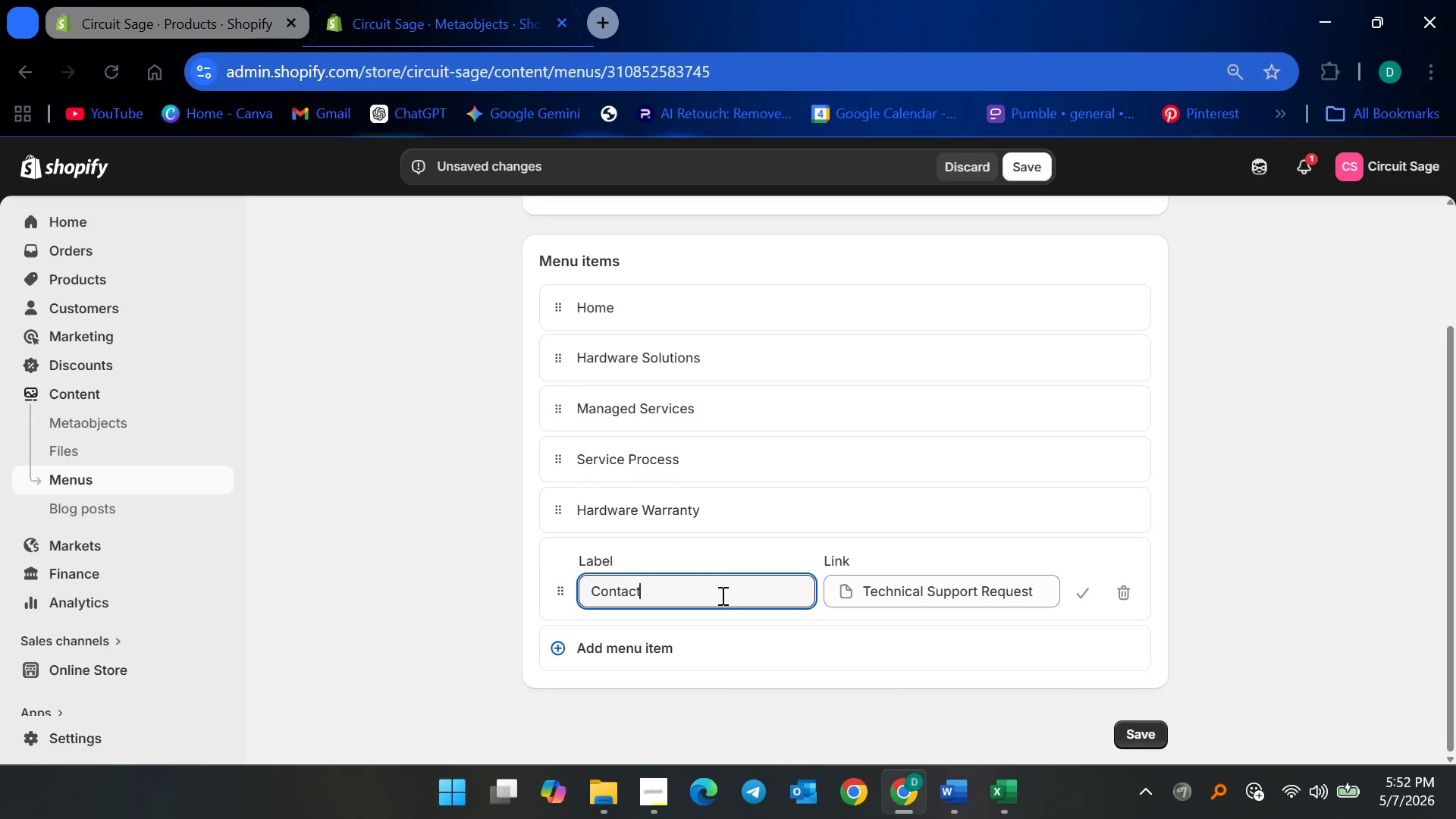 
left_click_drag(start_coordinate=[720, 596], to_coordinate=[553, 591])
 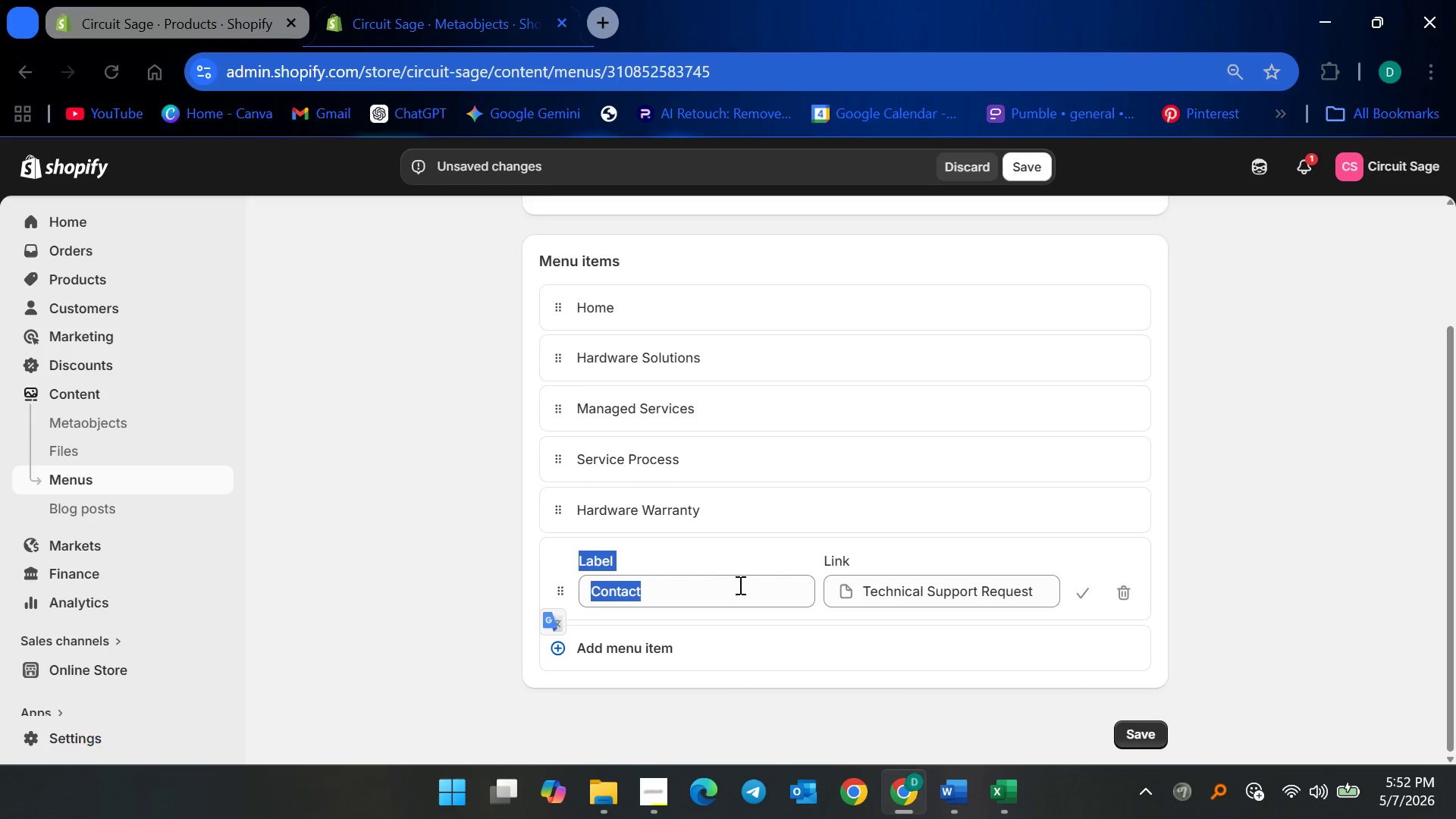 
left_click([723, 583])
 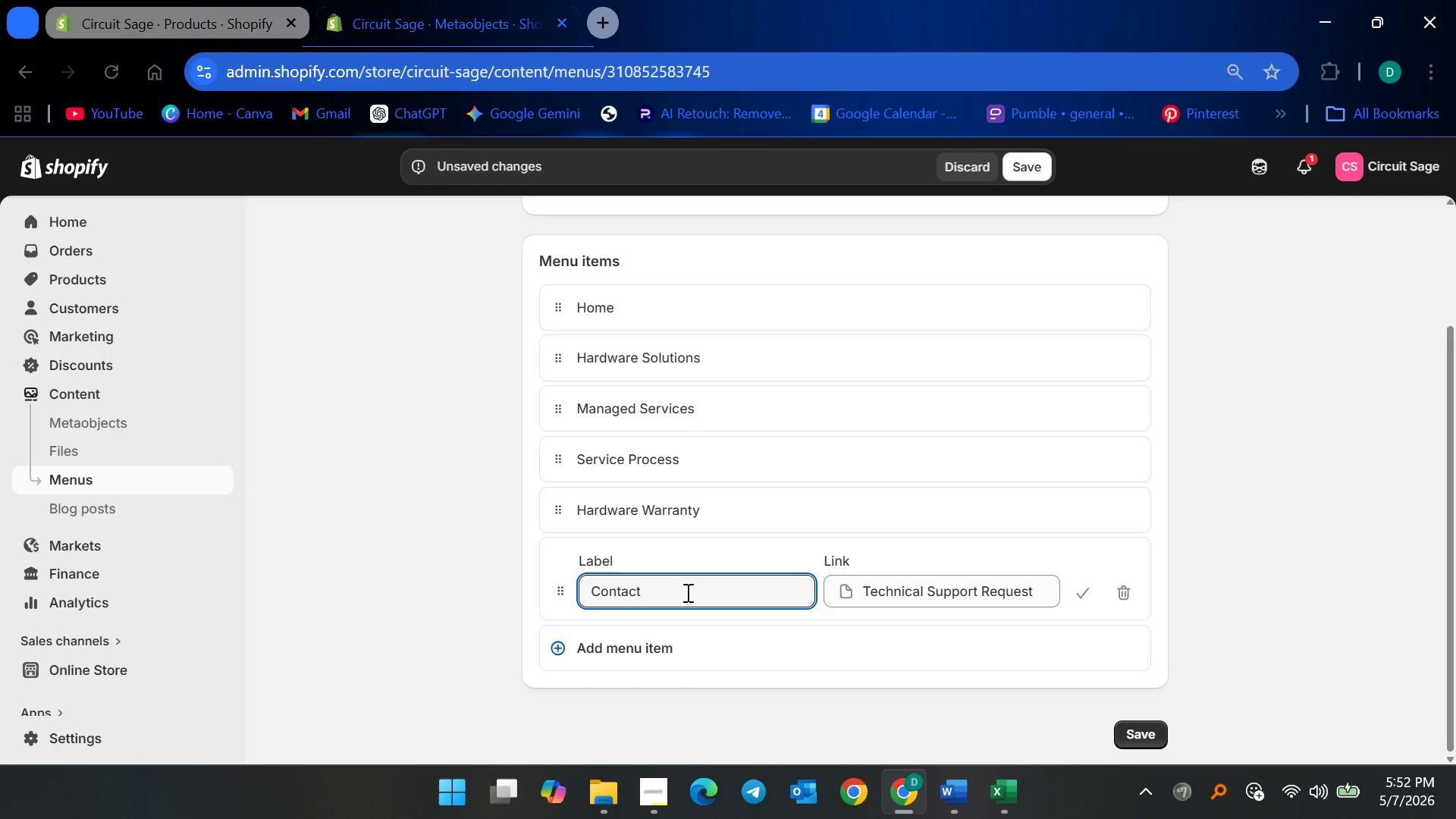 
key(Control+ControlLeft)
 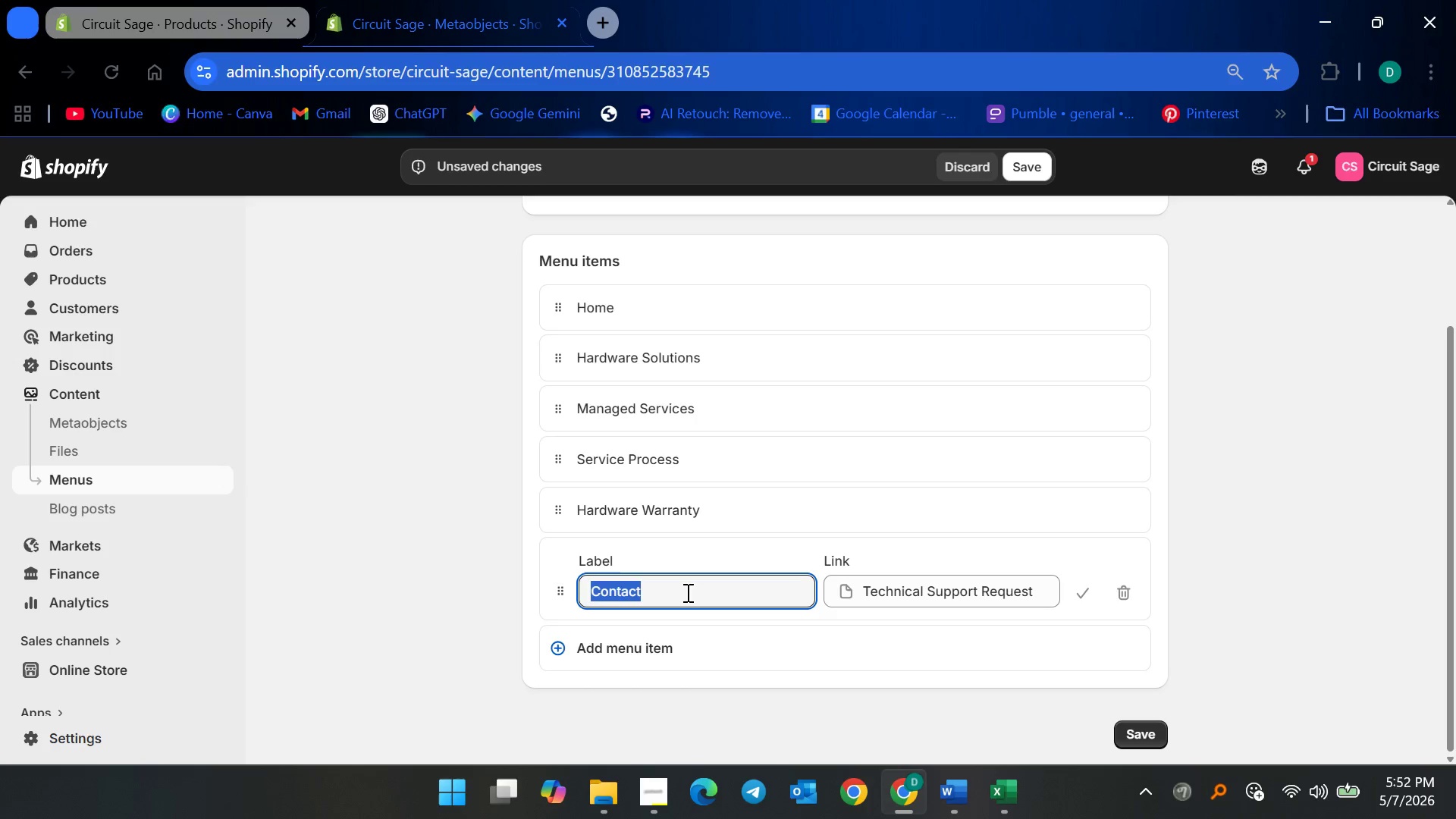 
key(Control+A)
 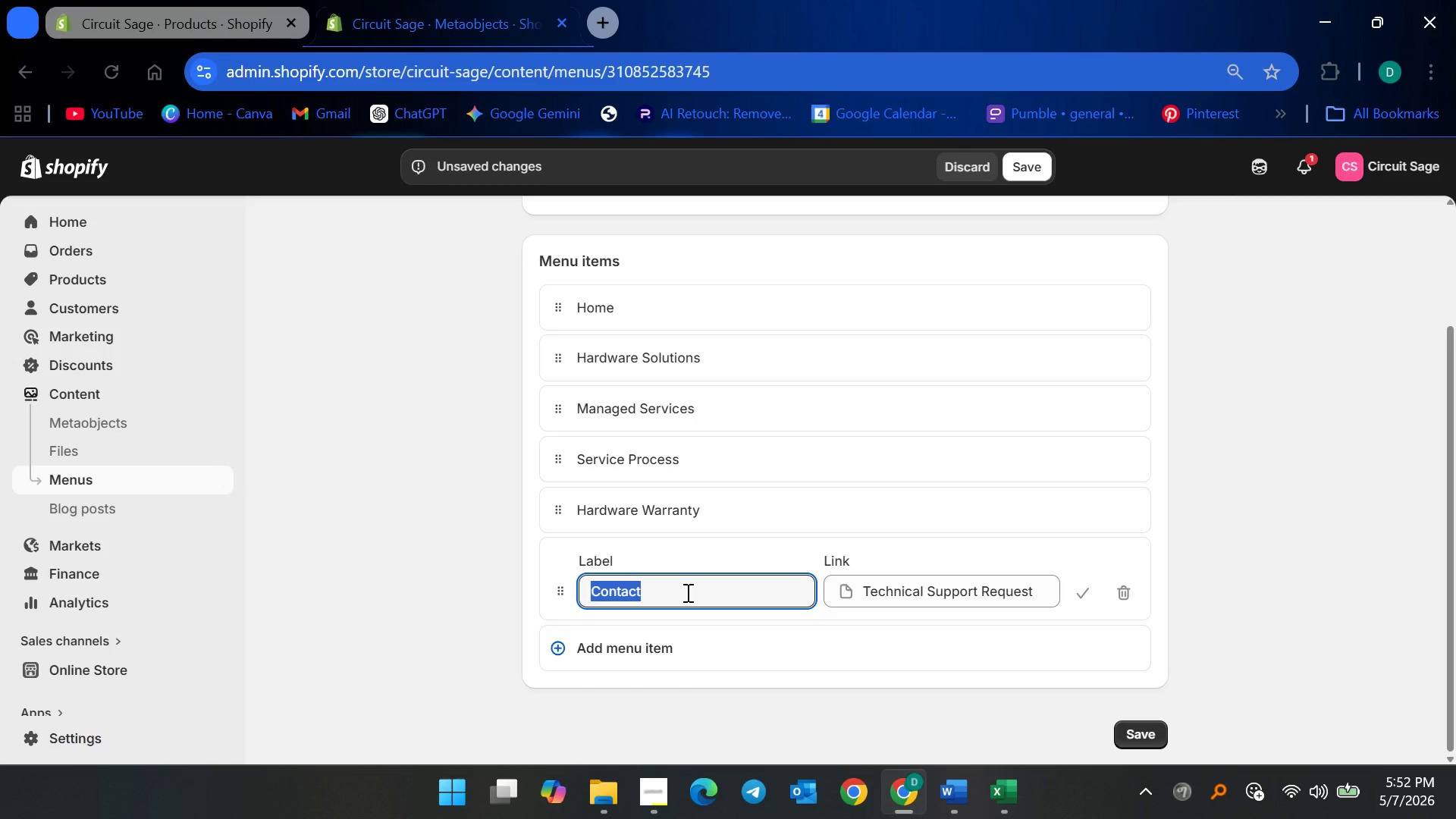 
type(Technical Support Request)
 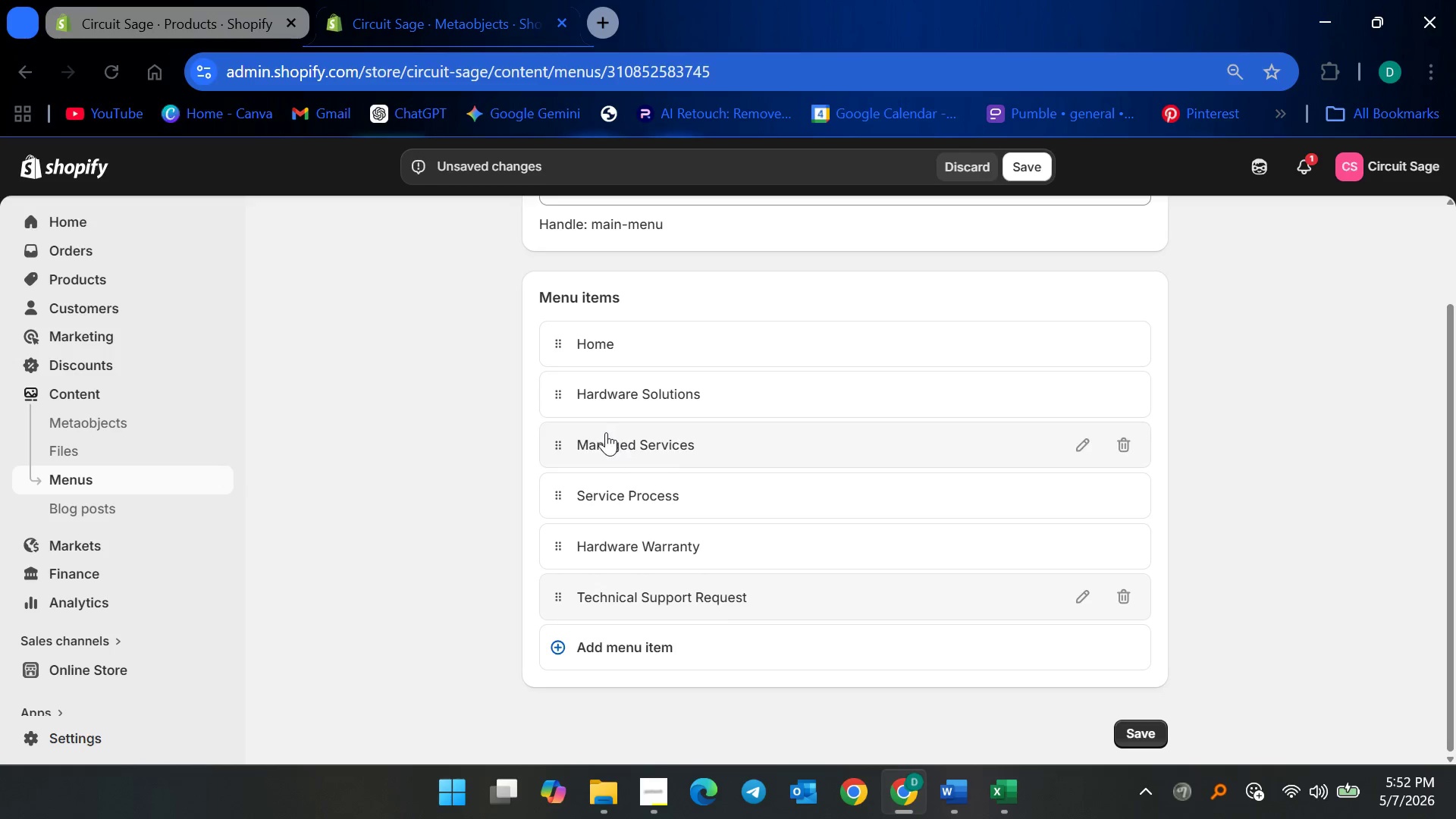 
wait(5.28)
 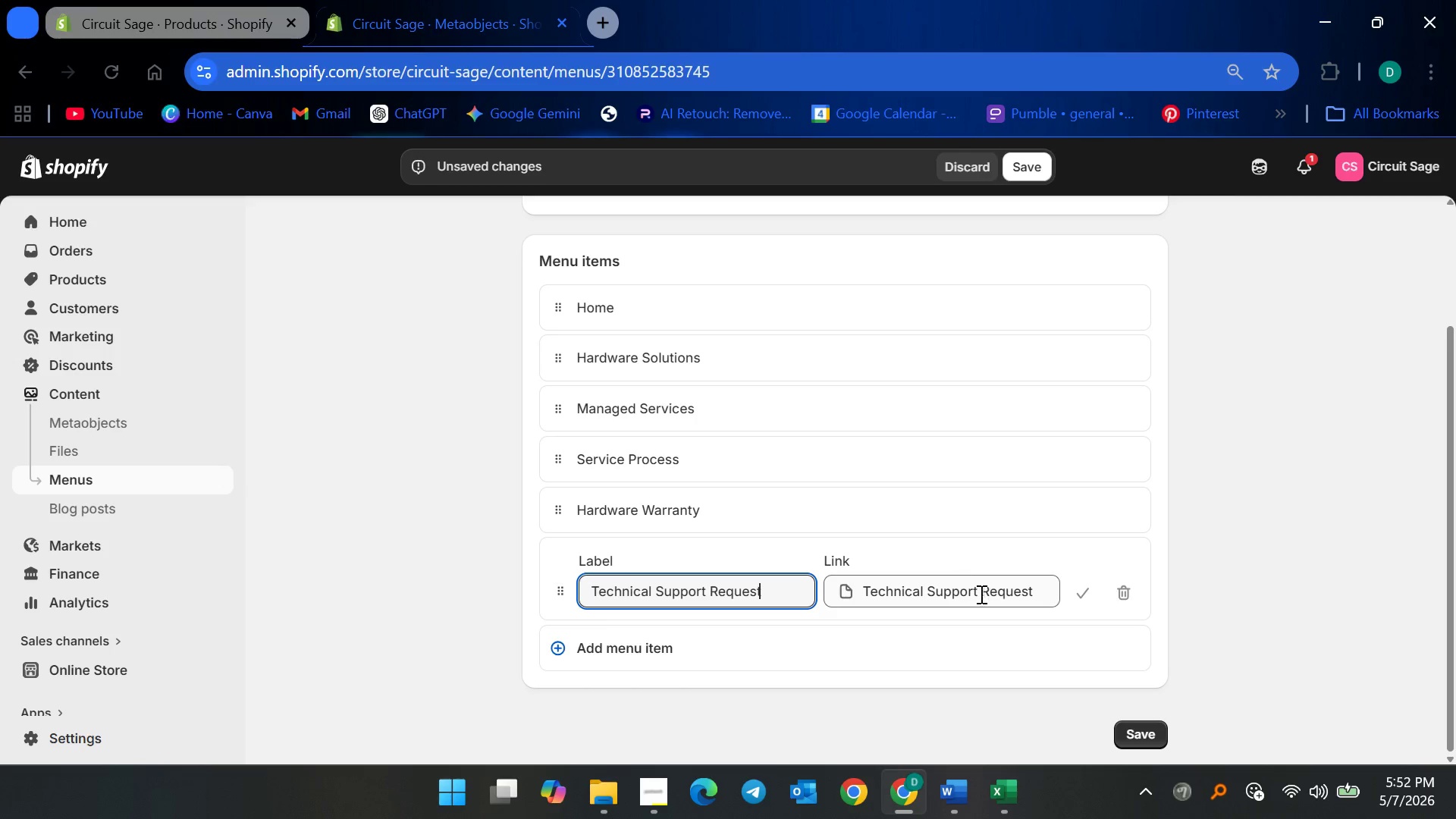 
left_click([556, 654])
 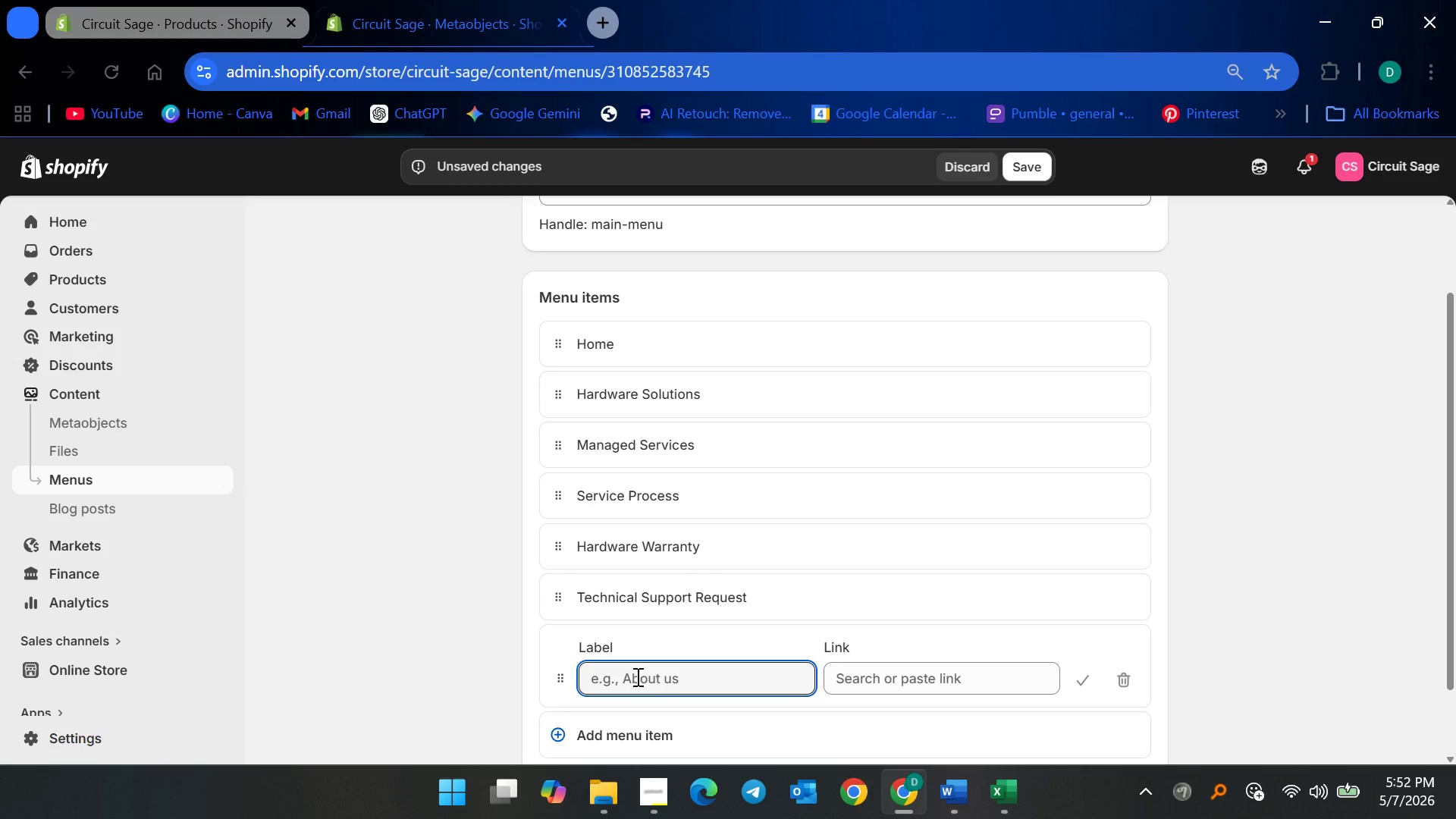 
type(IT Solutions)
 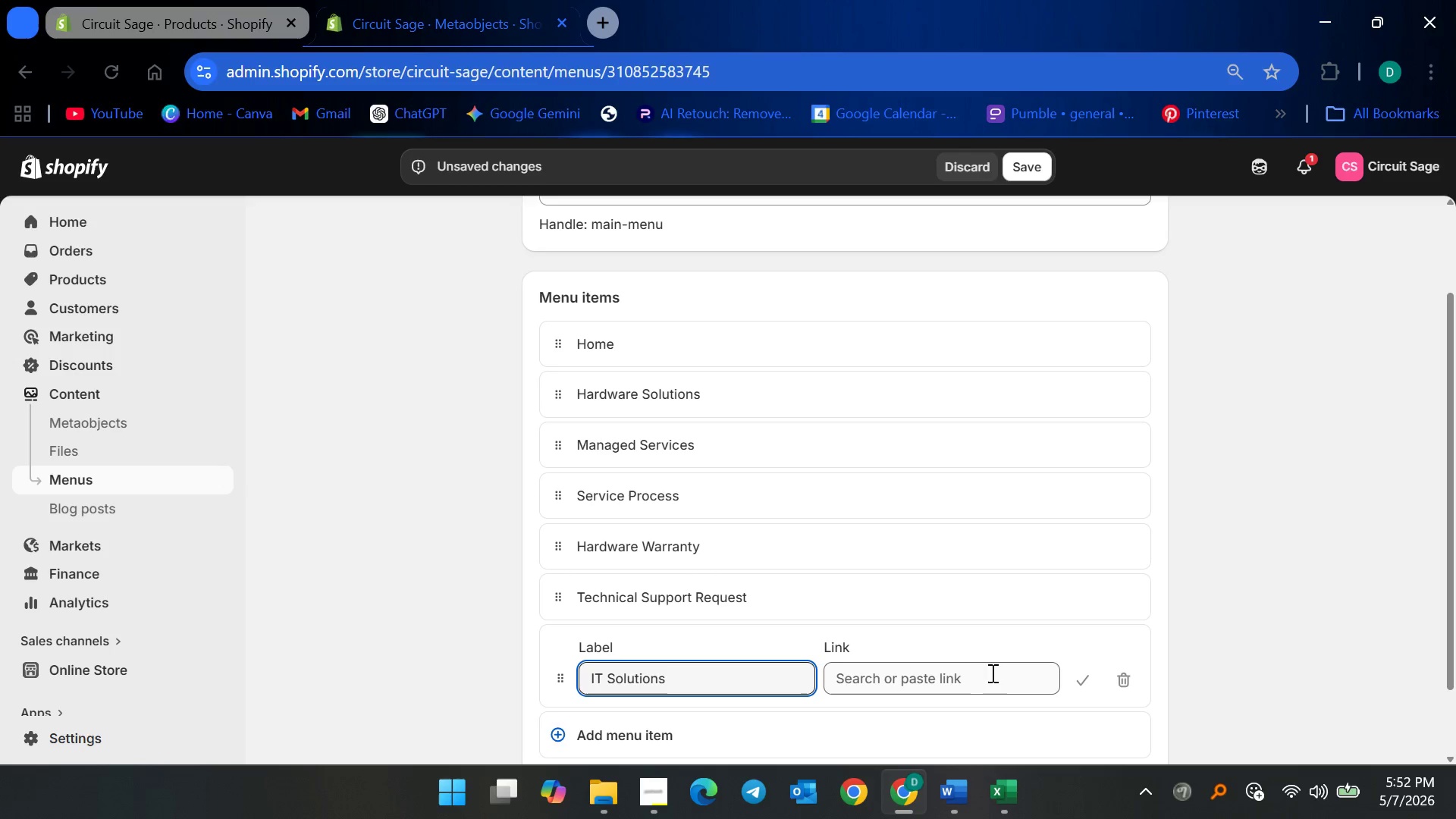 
left_click([995, 673])
 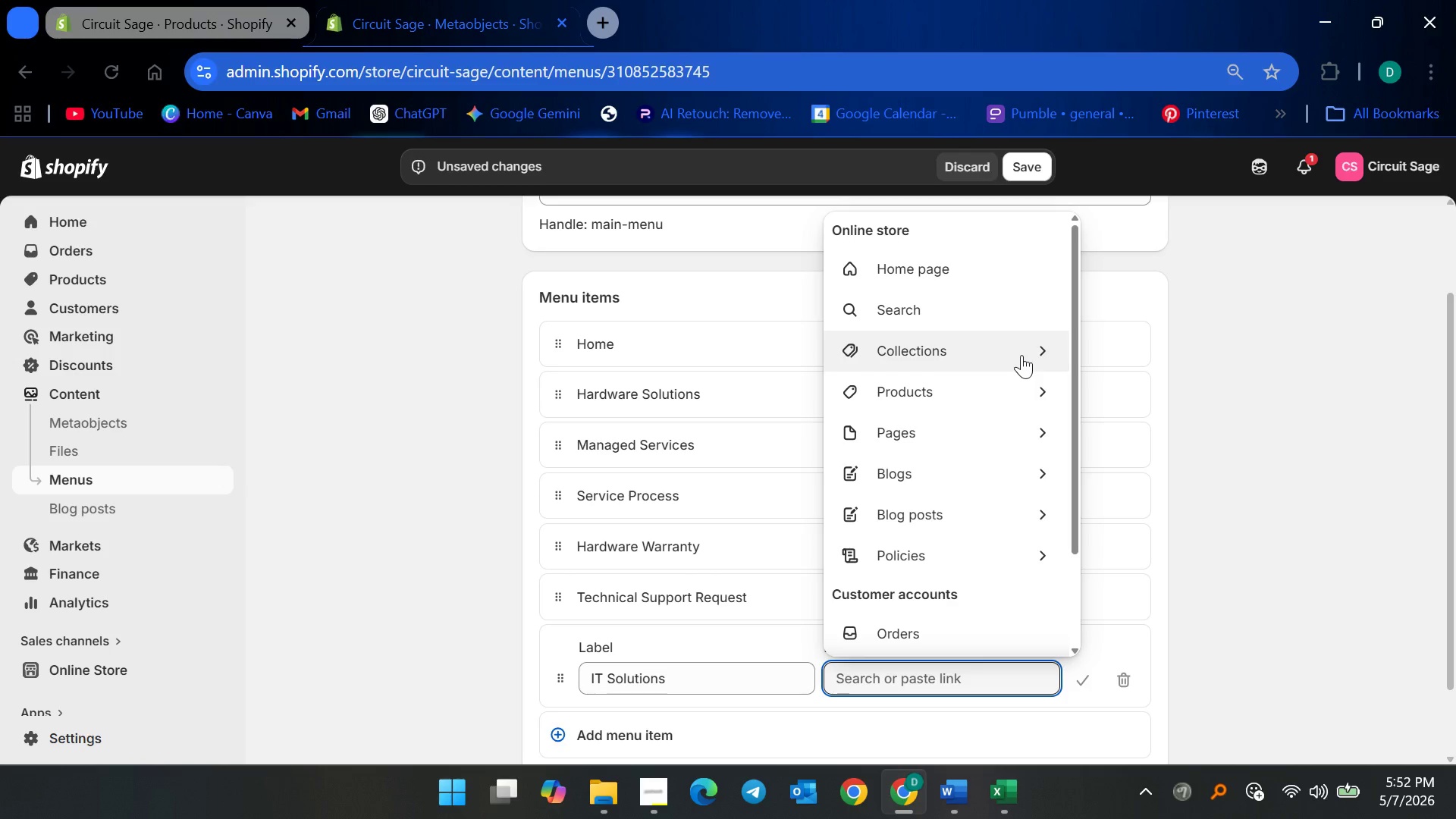 
left_click([1021, 355])
 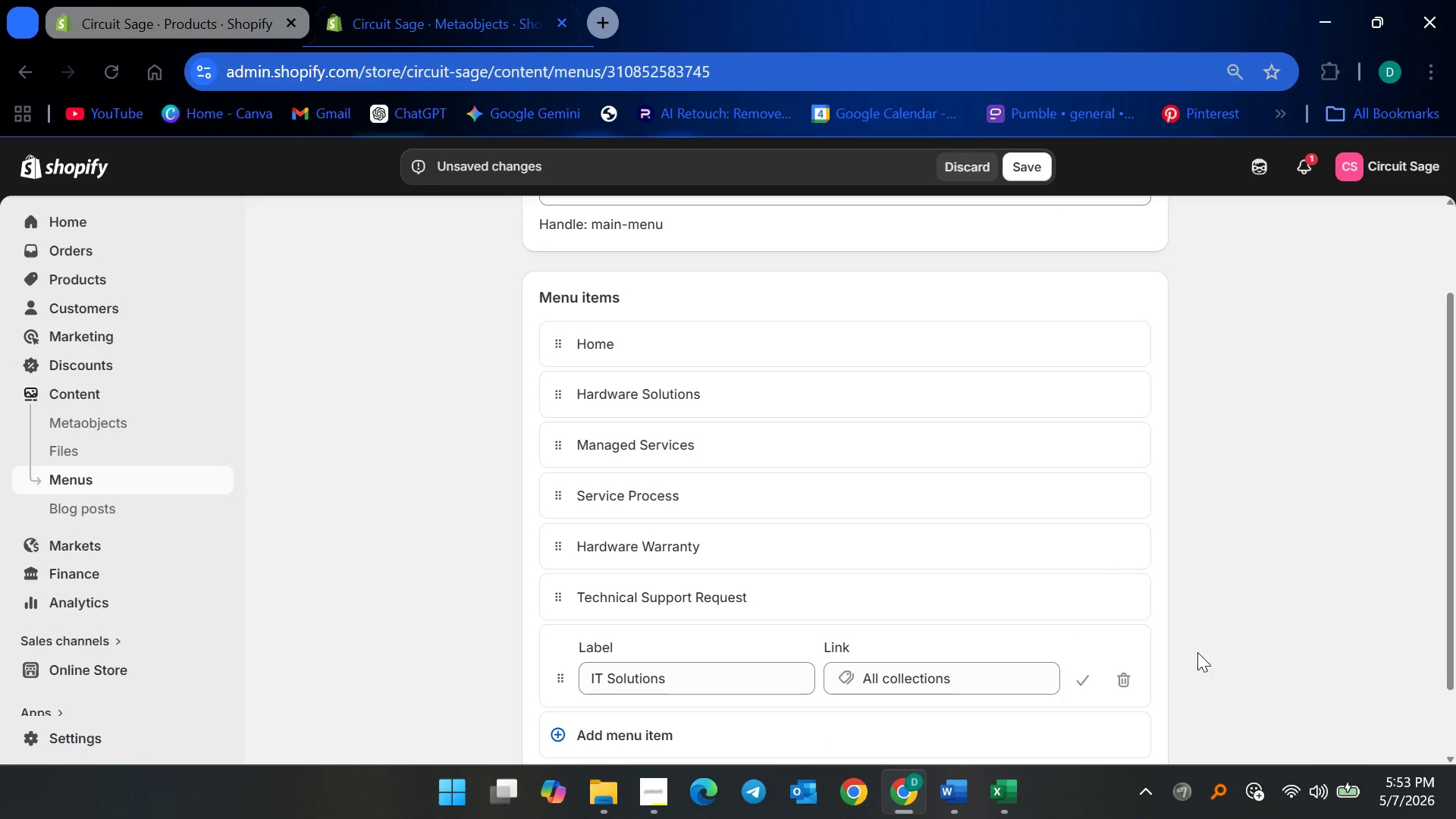 
left_click([1084, 679])
 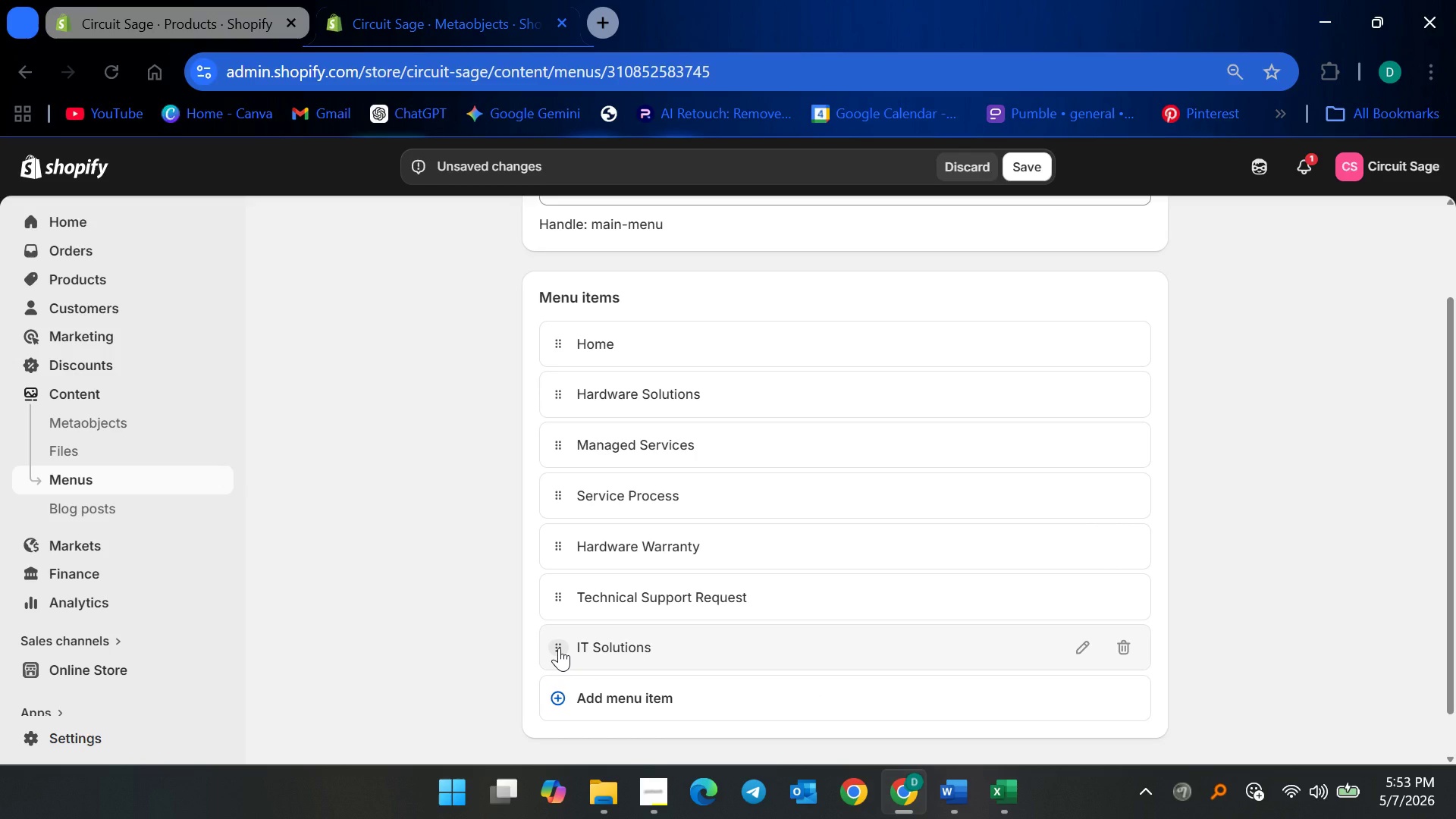 
left_click_drag(start_coordinate=[559, 648], to_coordinate=[538, 394])
 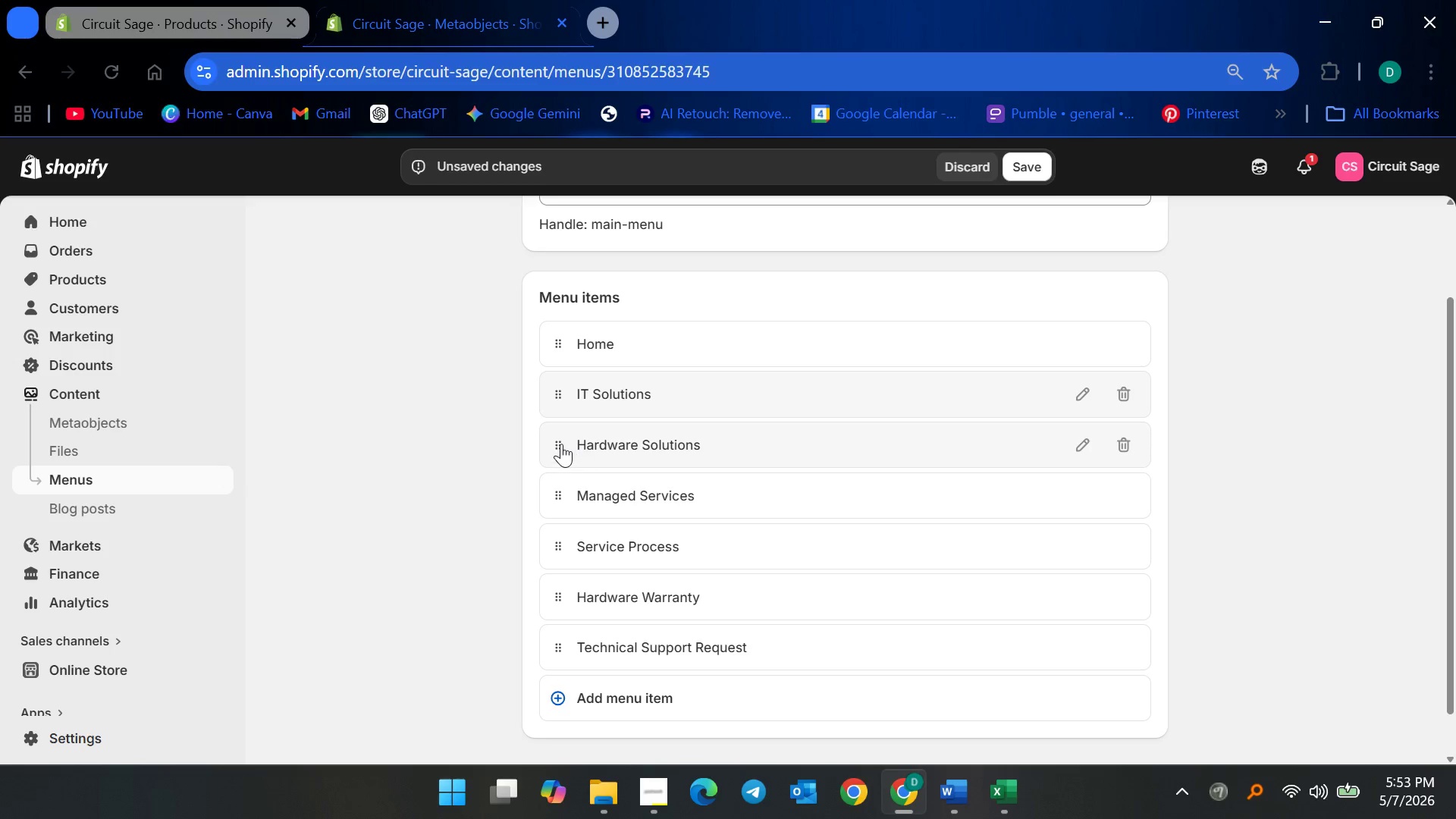 
left_click_drag(start_coordinate=[560, 443], to_coordinate=[631, 430])
 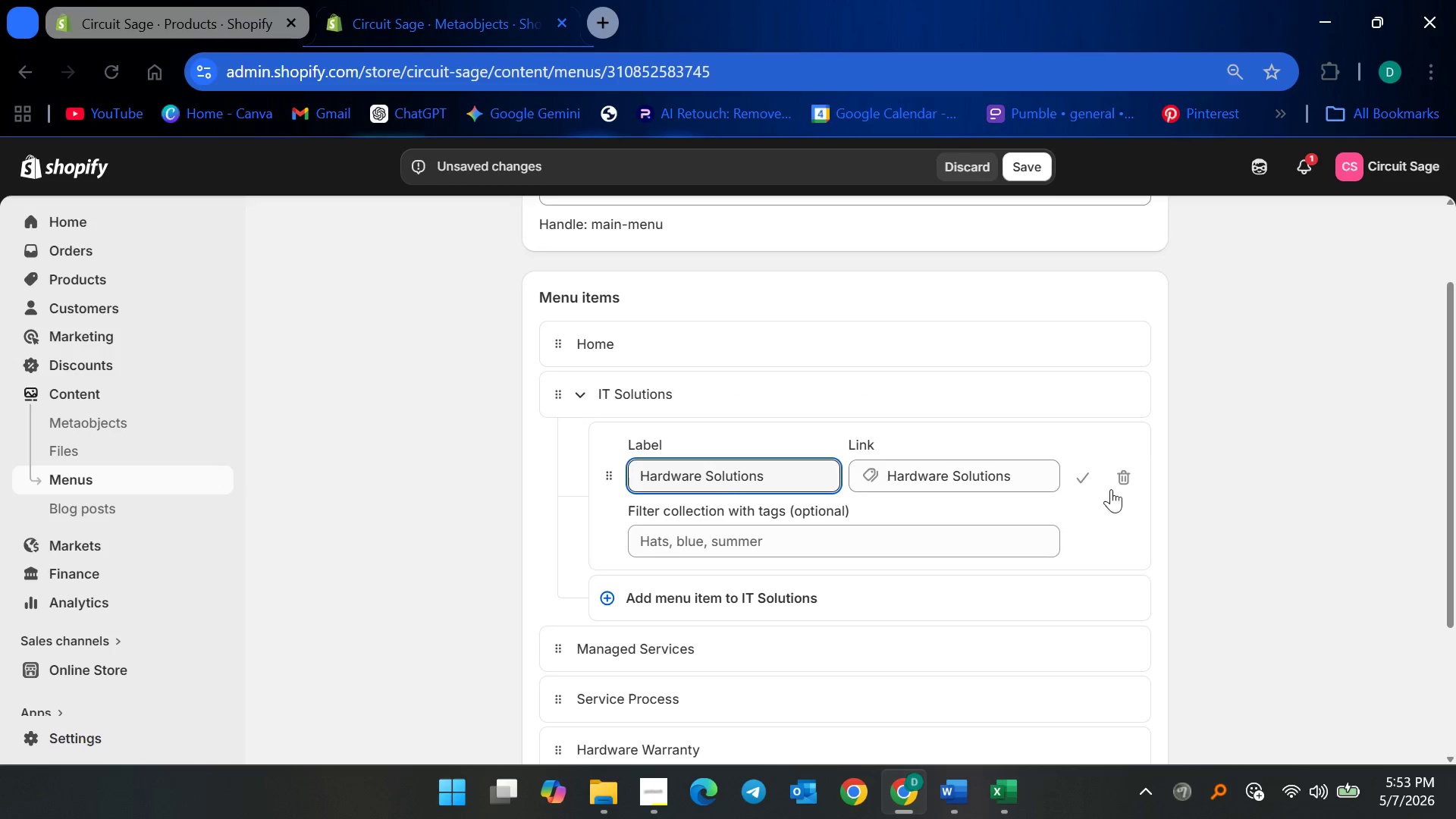 
left_click([1090, 472])
 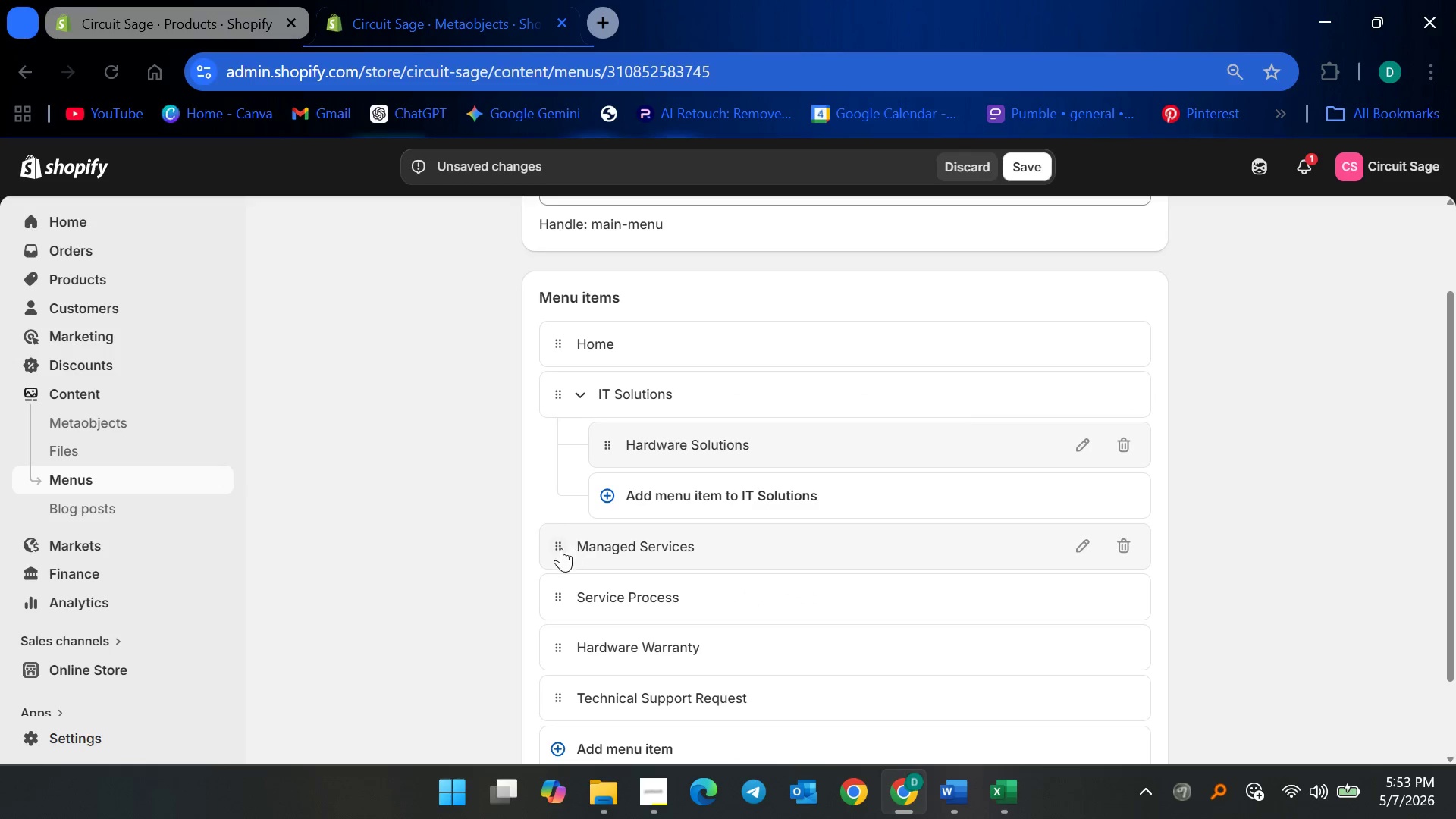 
left_click_drag(start_coordinate=[556, 548], to_coordinate=[629, 520])
 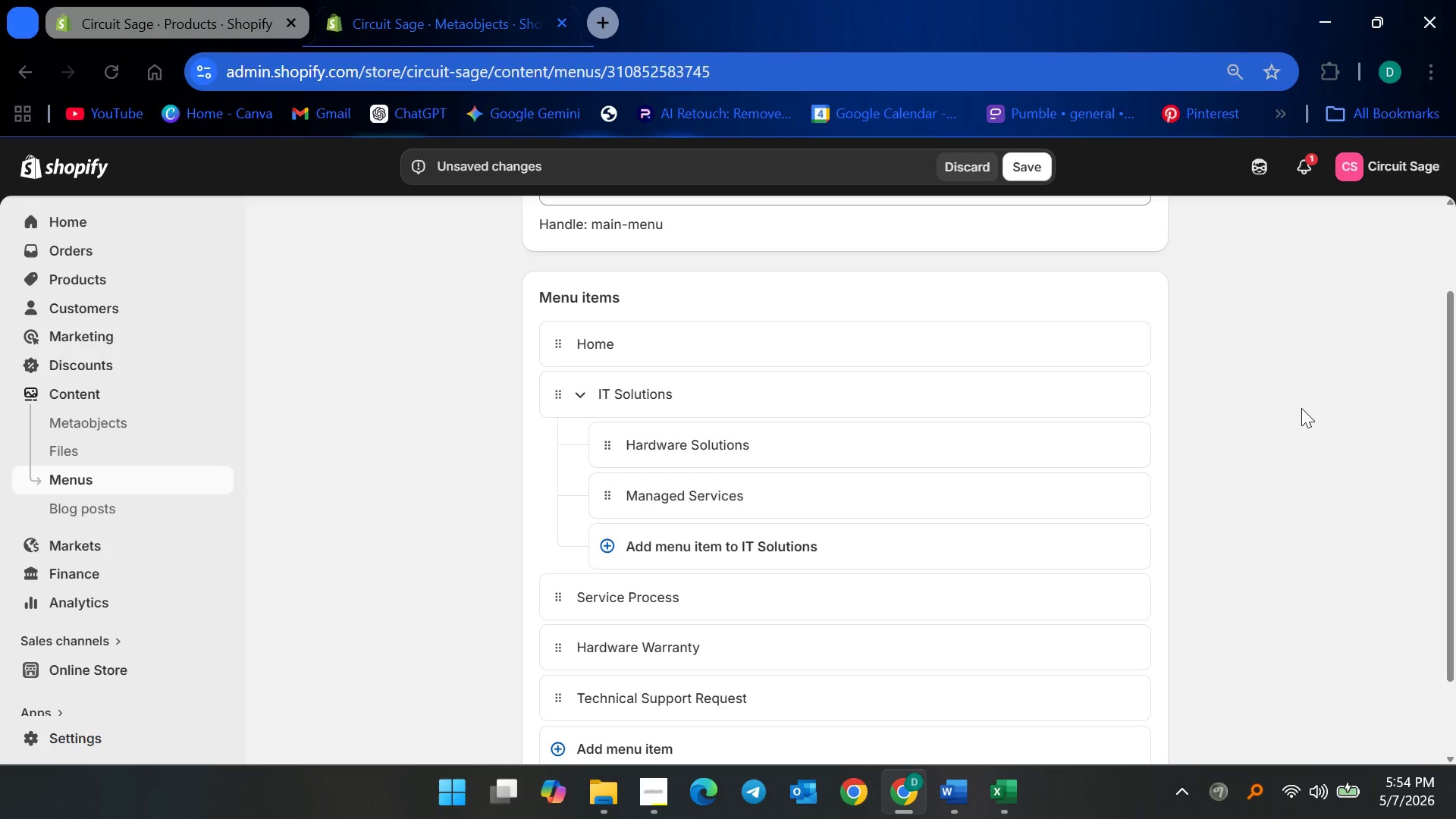 
wait(51.81)
 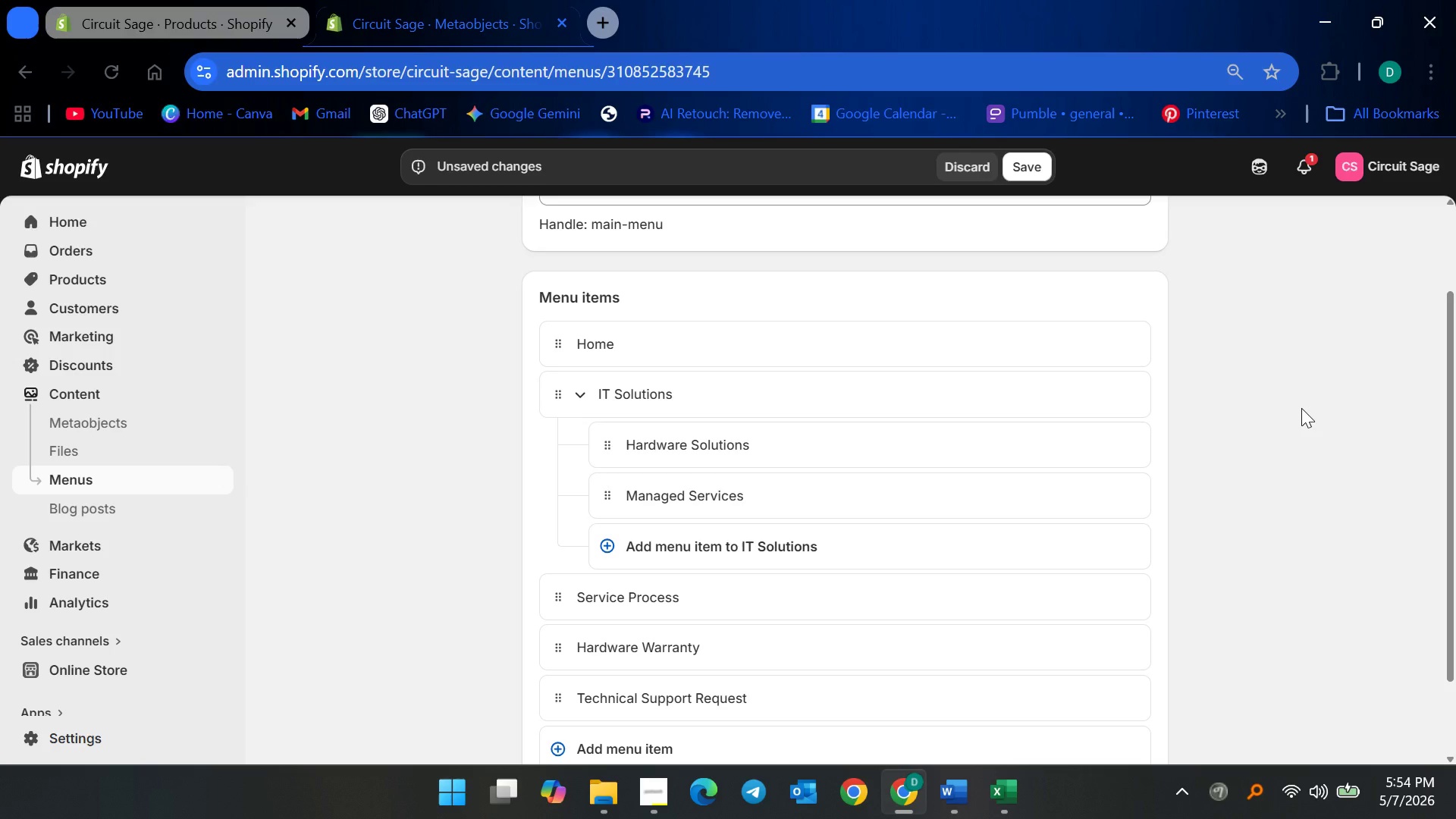 
left_click([1075, 388])
 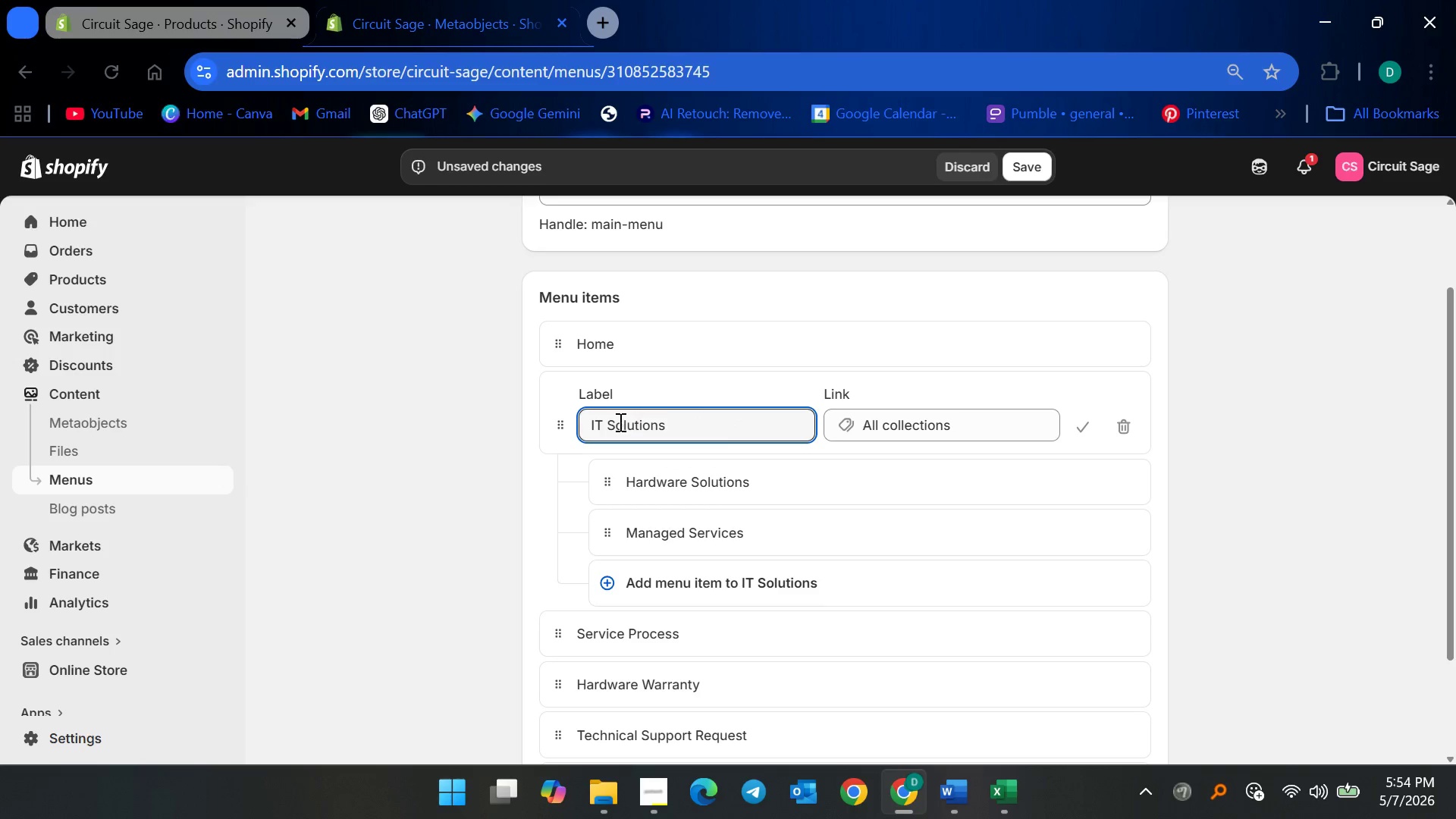 
left_click_drag(start_coordinate=[605, 423], to_coordinate=[544, 416])
 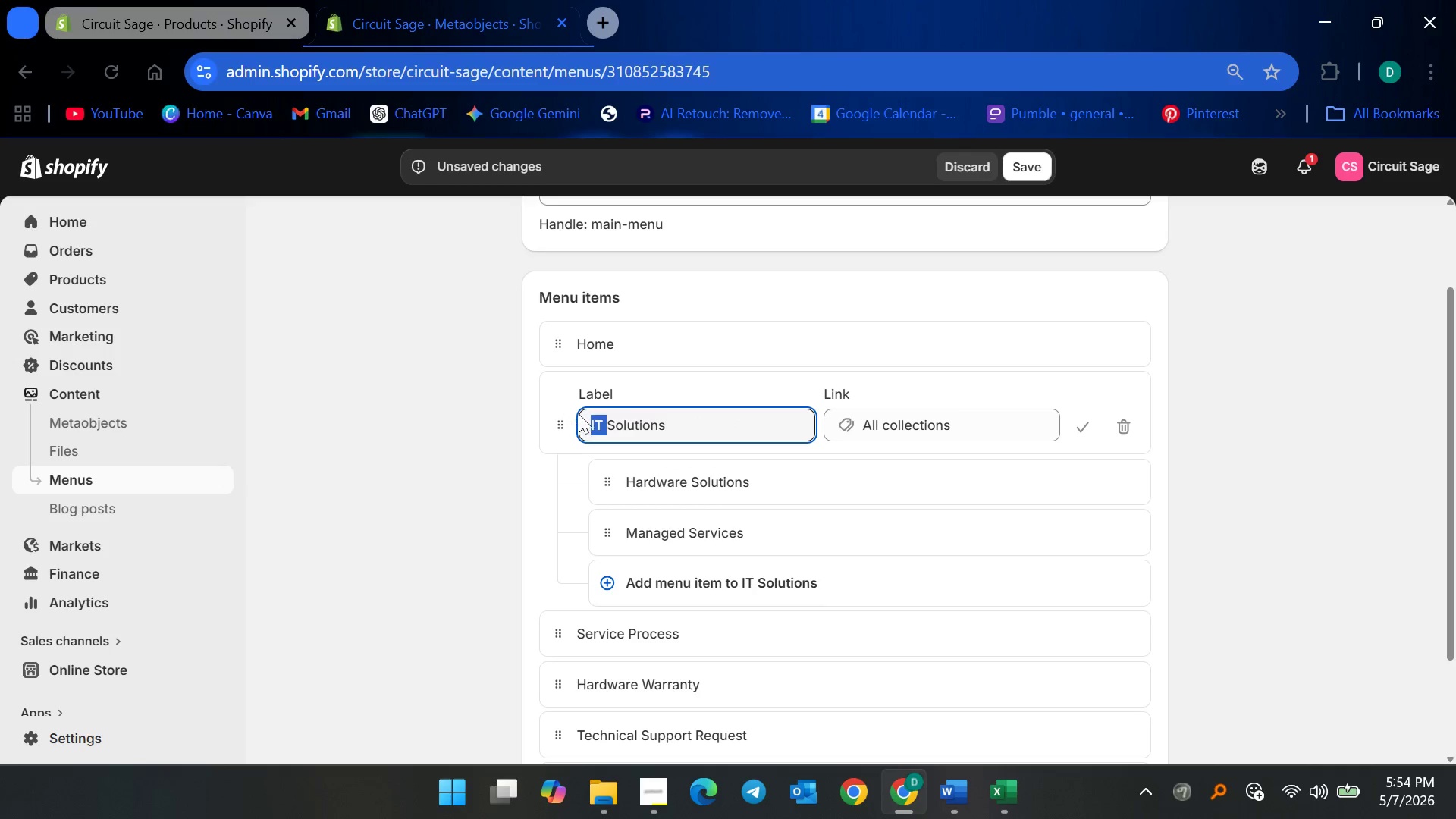 
key(Backspace)
 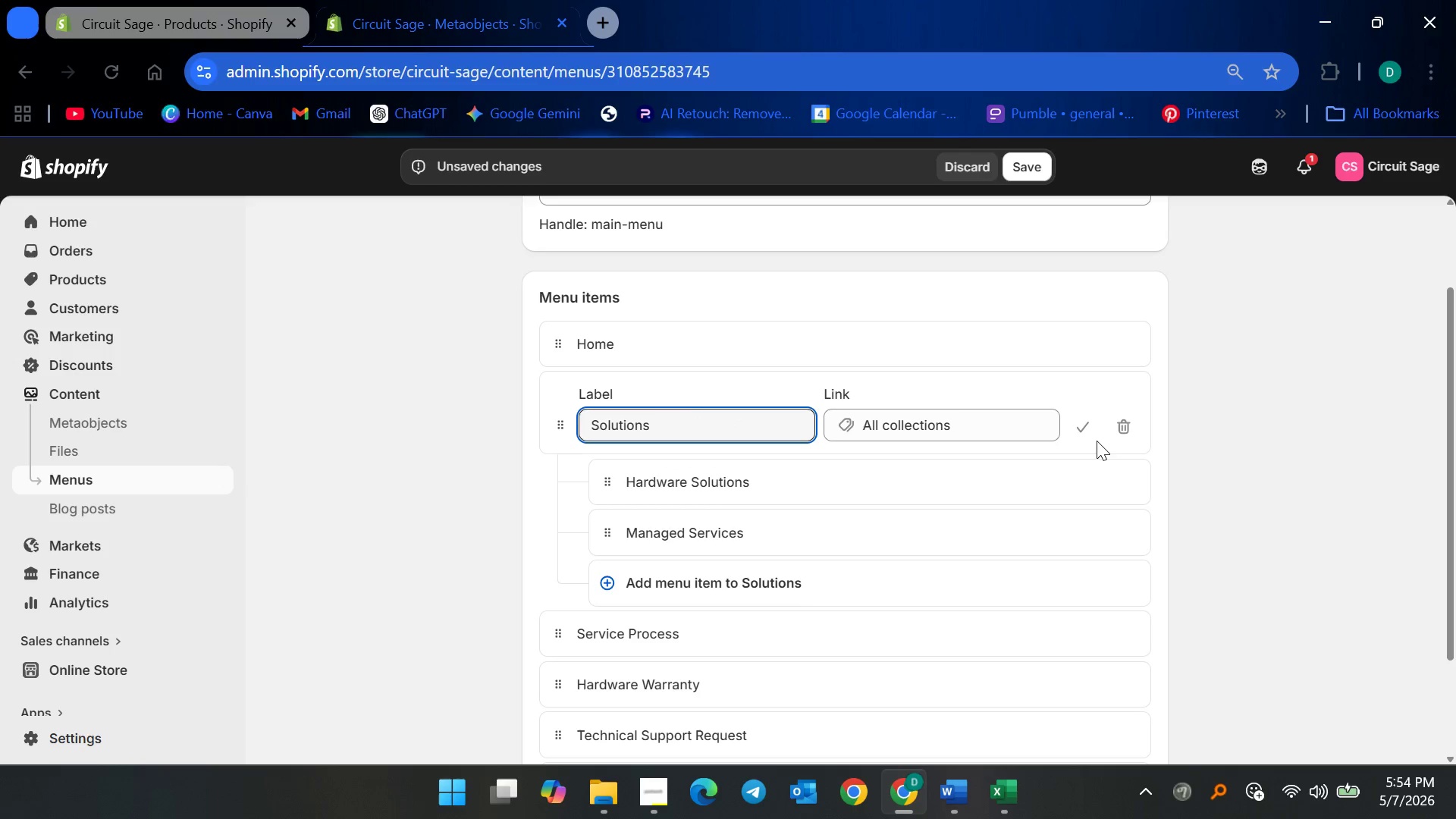 
left_click([1089, 432])
 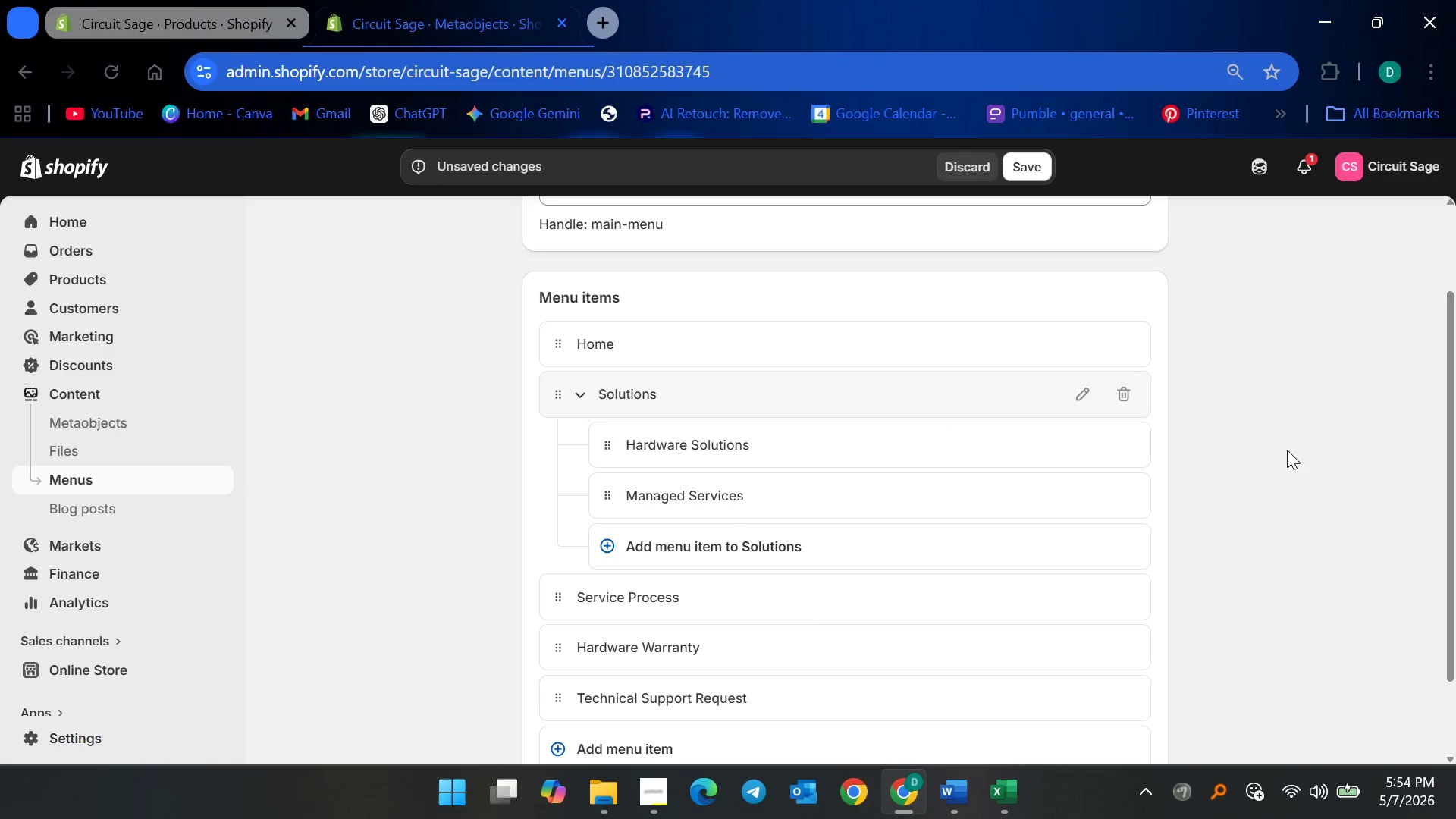 
left_click([1317, 450])
 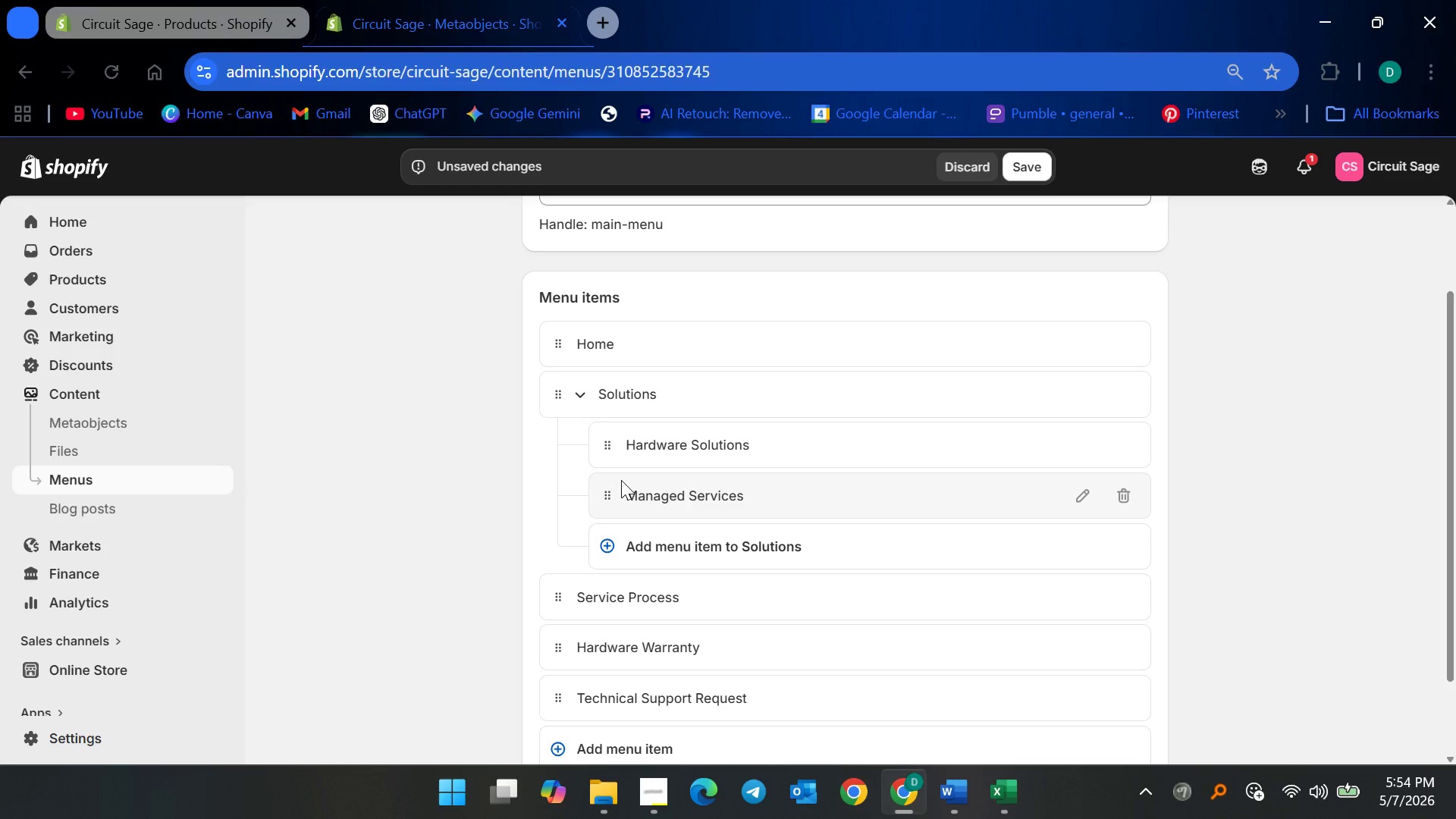 
wait(10.17)
 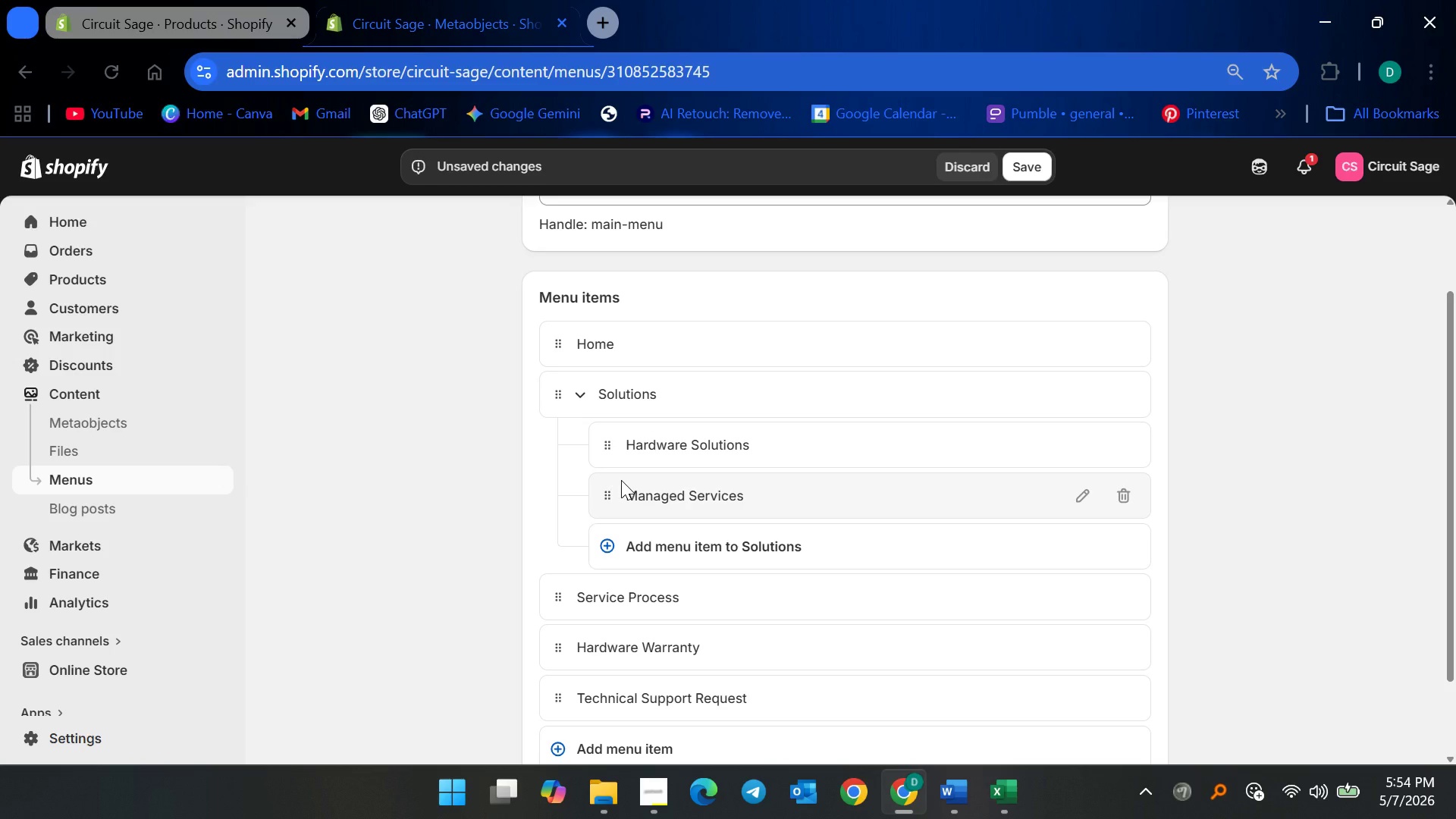 
left_click([666, 400])
 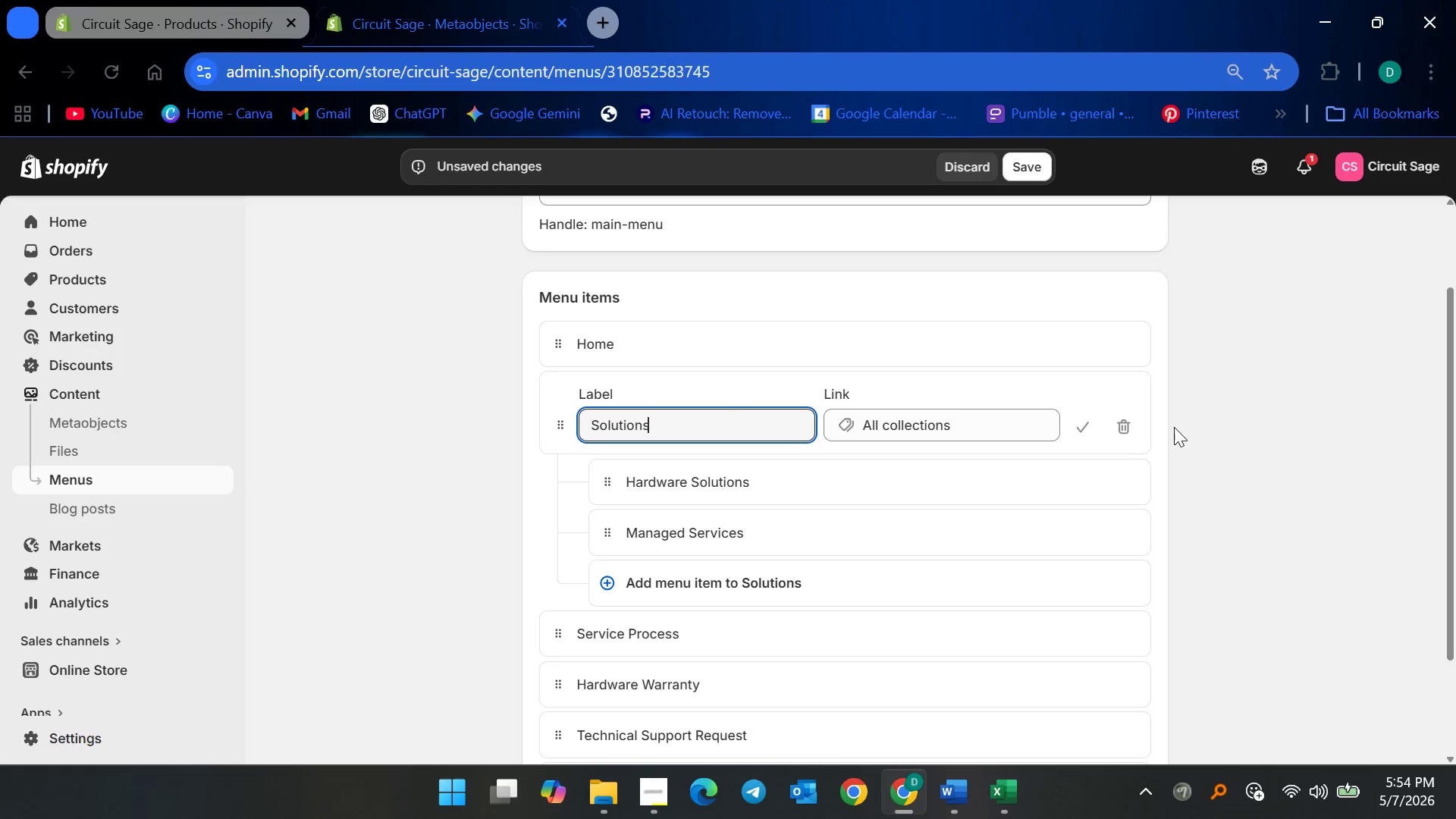 
left_click([1078, 425])
 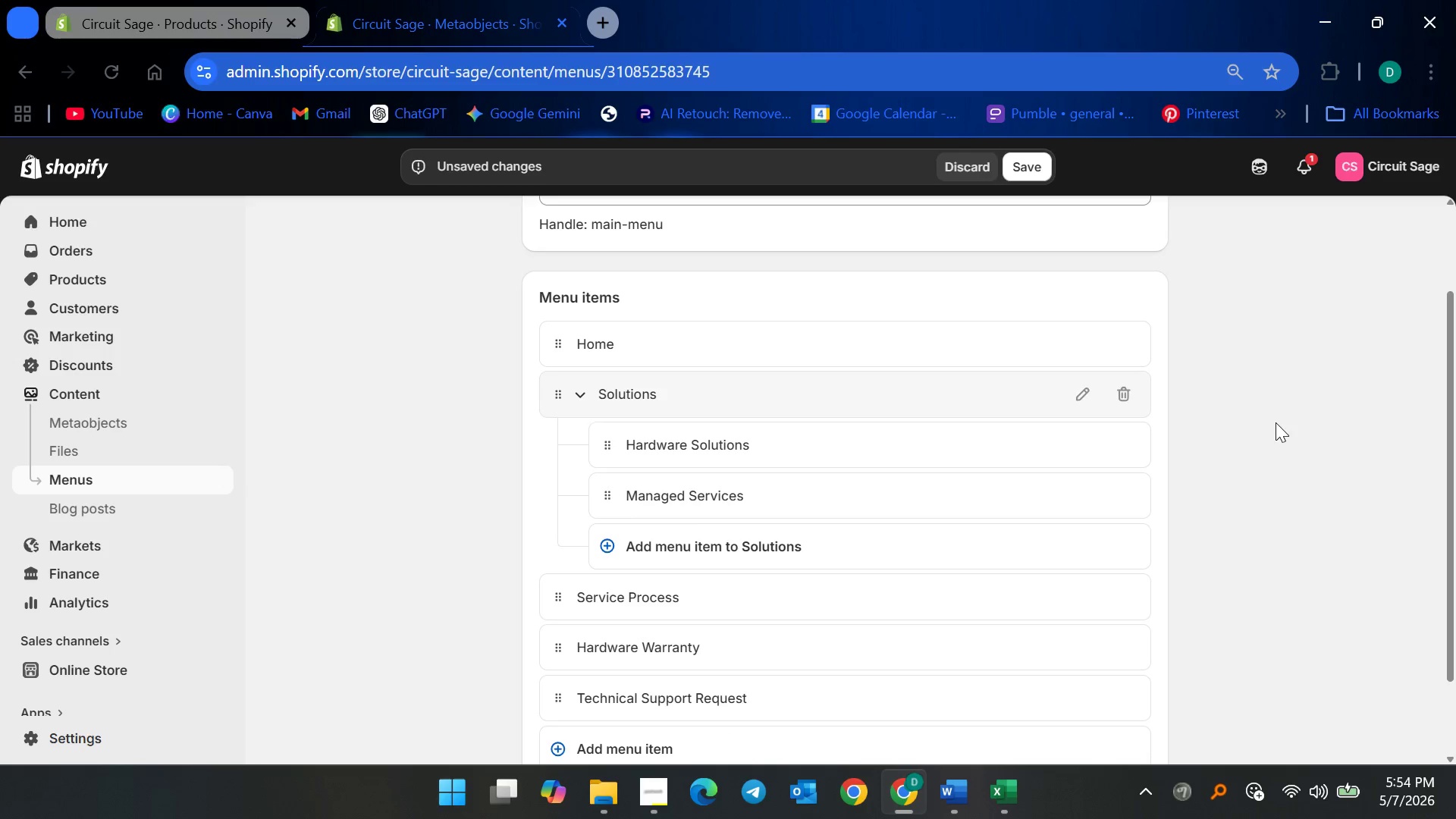 
left_click_drag(start_coordinate=[1276, 422], to_coordinate=[1274, 428])
 